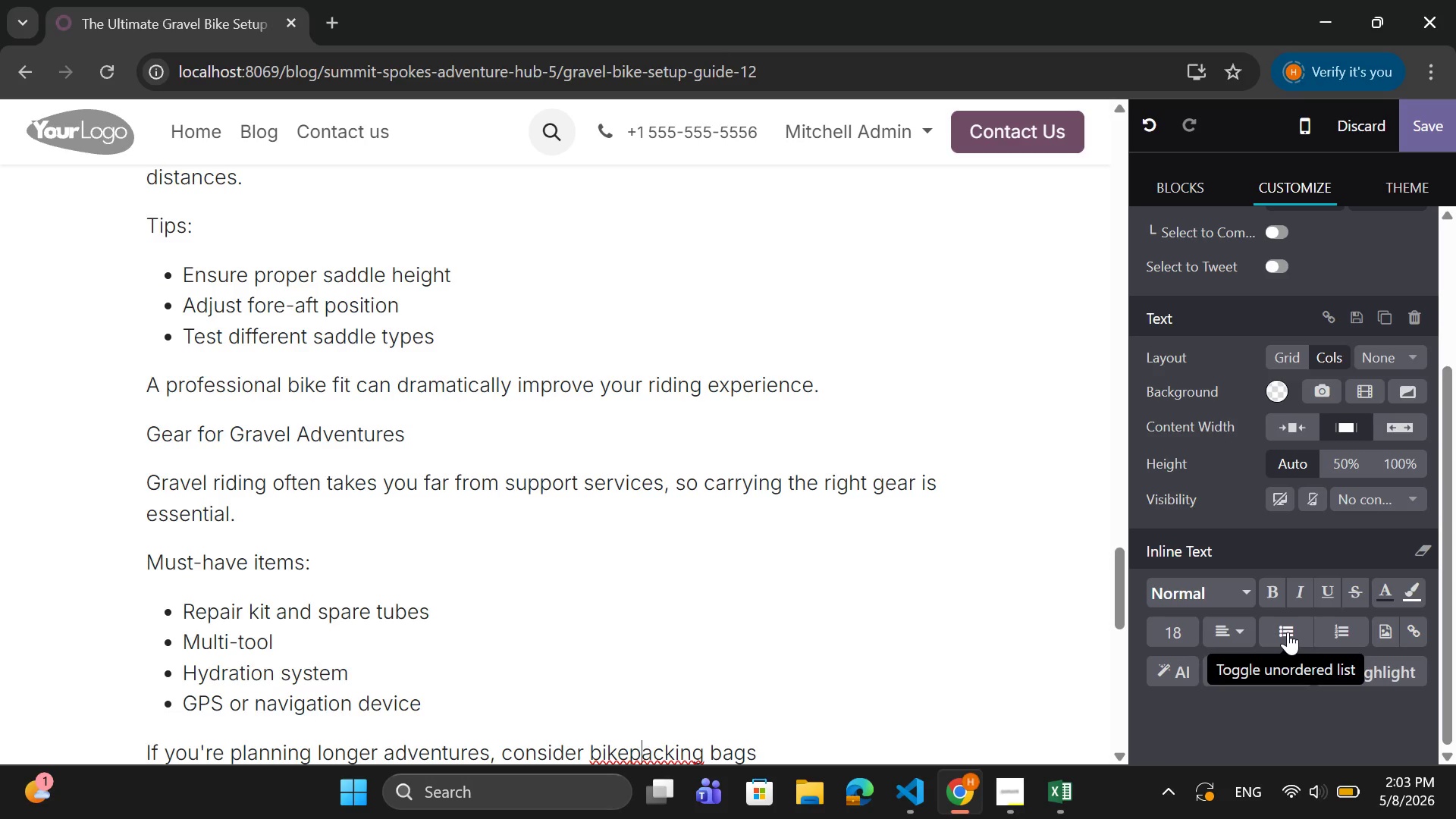 
key(ArrowLeft)
 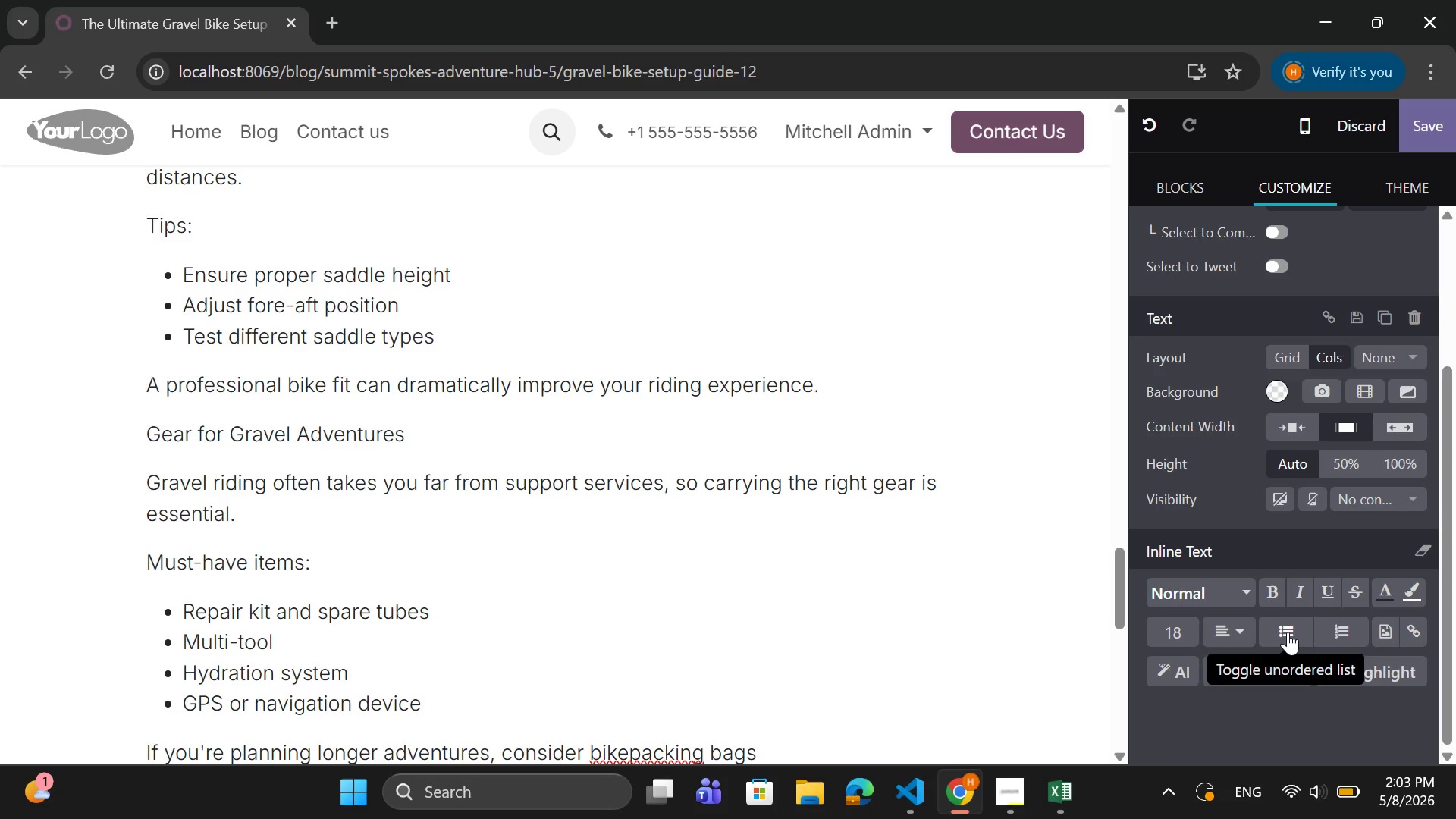 
key(ArrowLeft)
 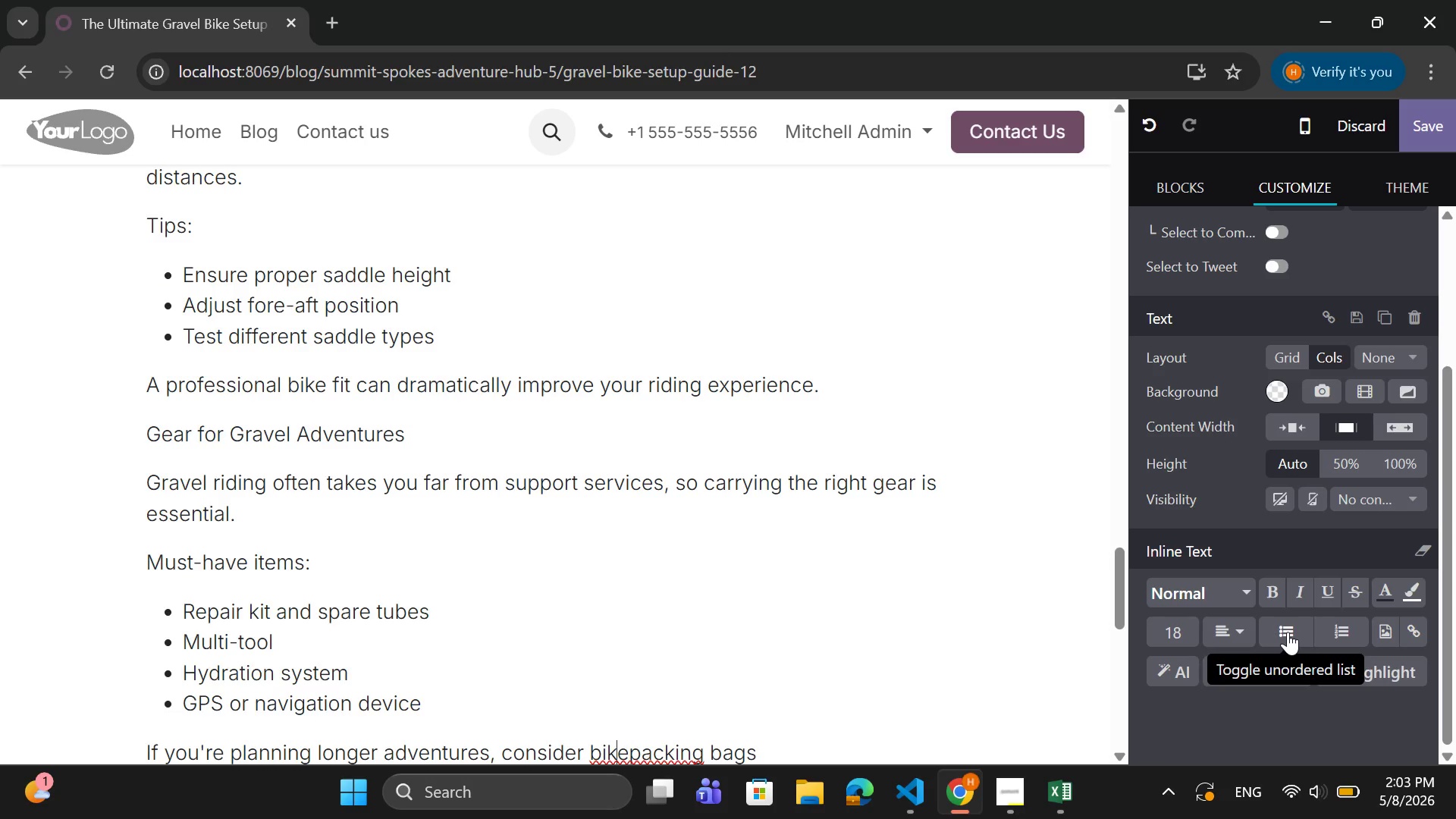 
key(ArrowLeft)
 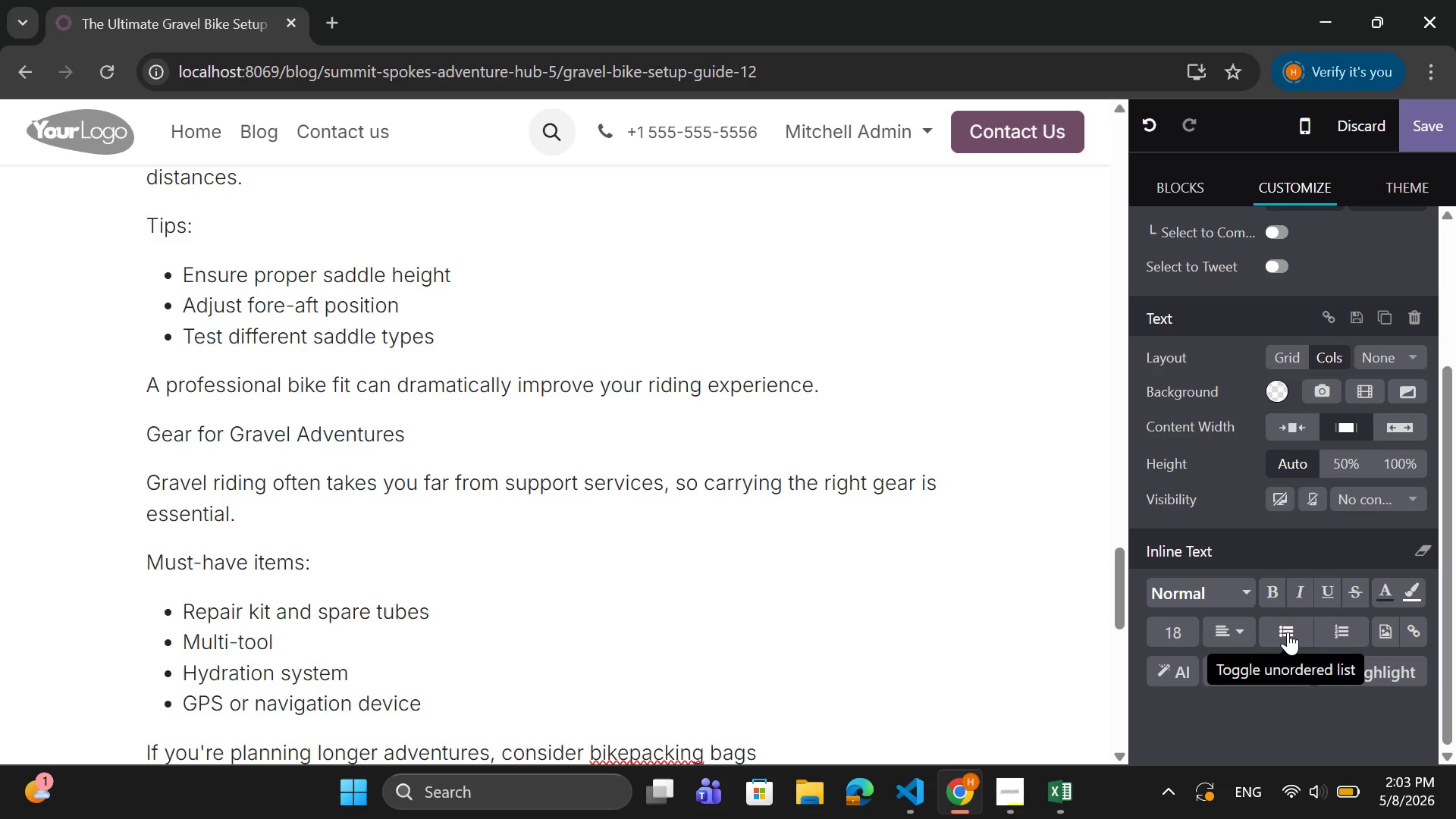 
key(ArrowRight)
 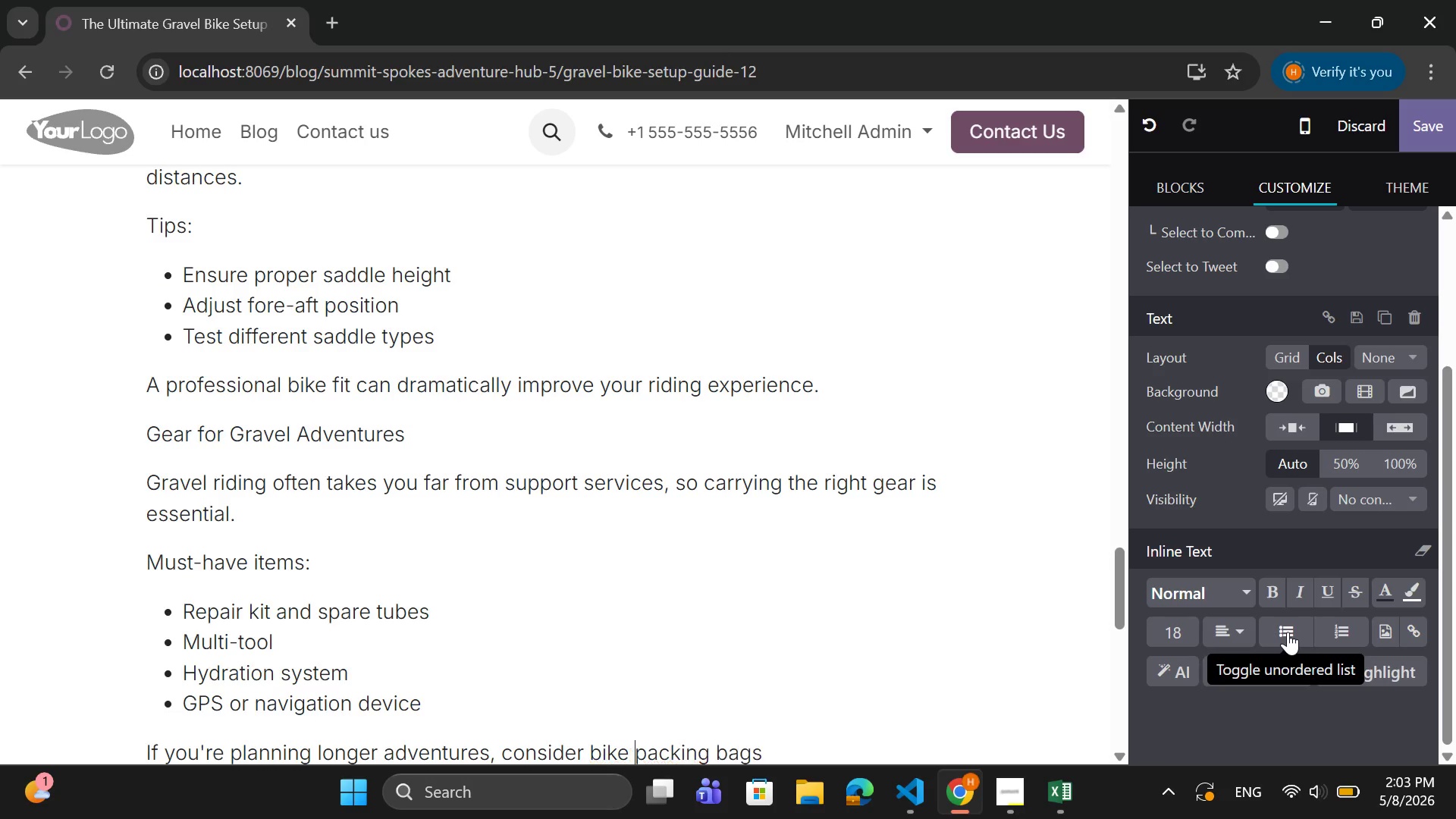 
key(Space)
 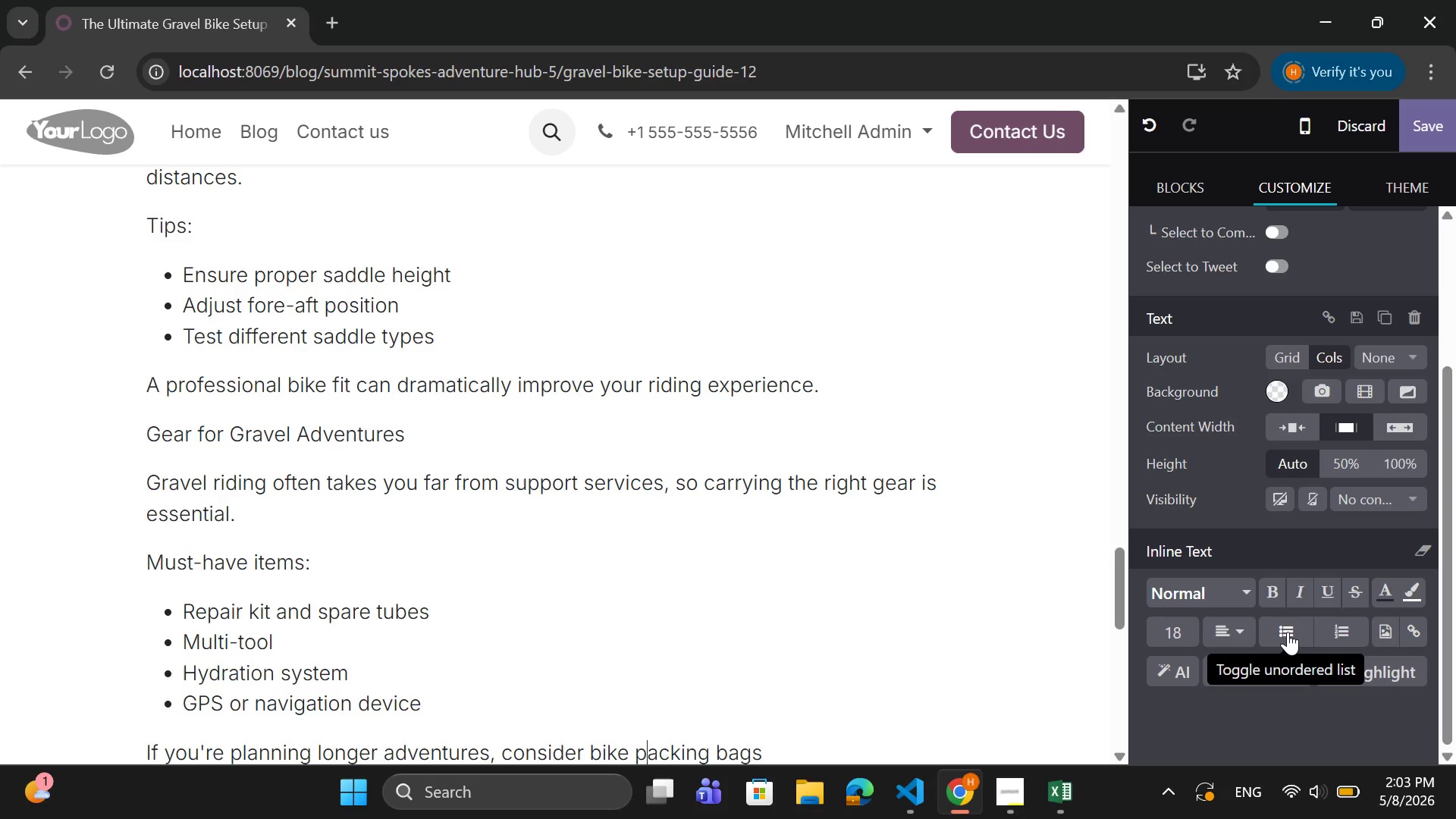 
key(ArrowRight)
 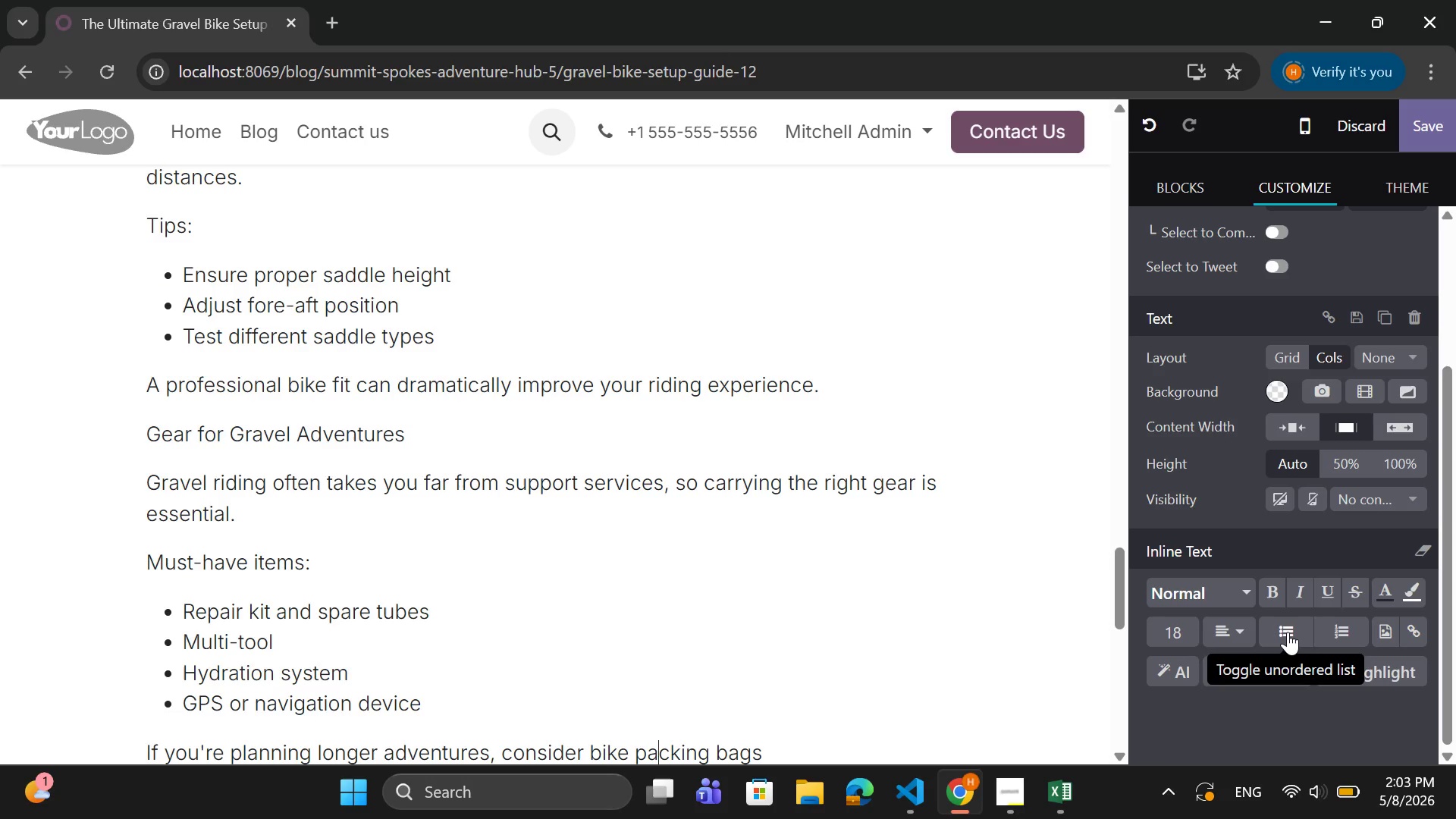 
key(ArrowRight)
 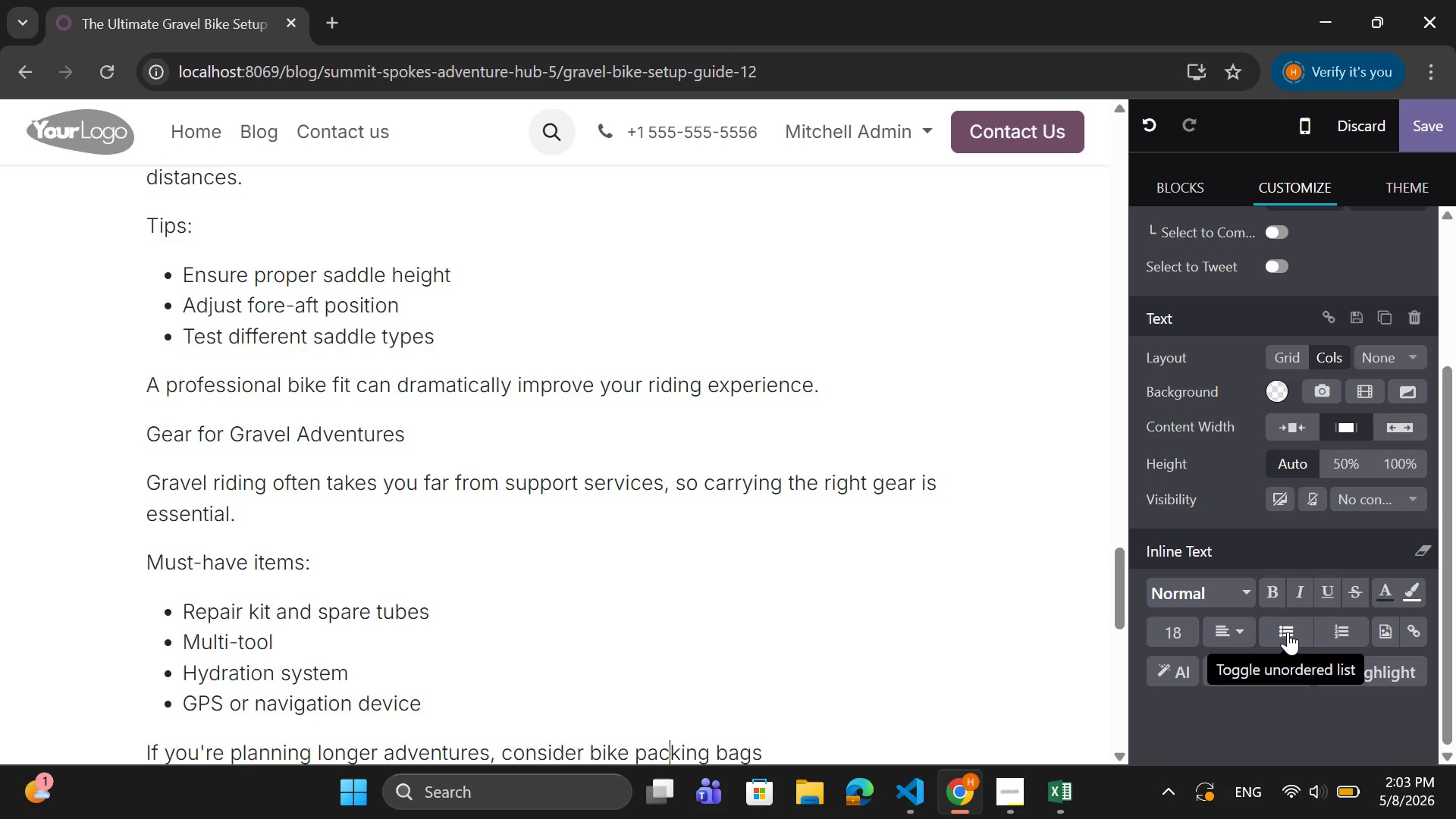 
key(ArrowRight)
 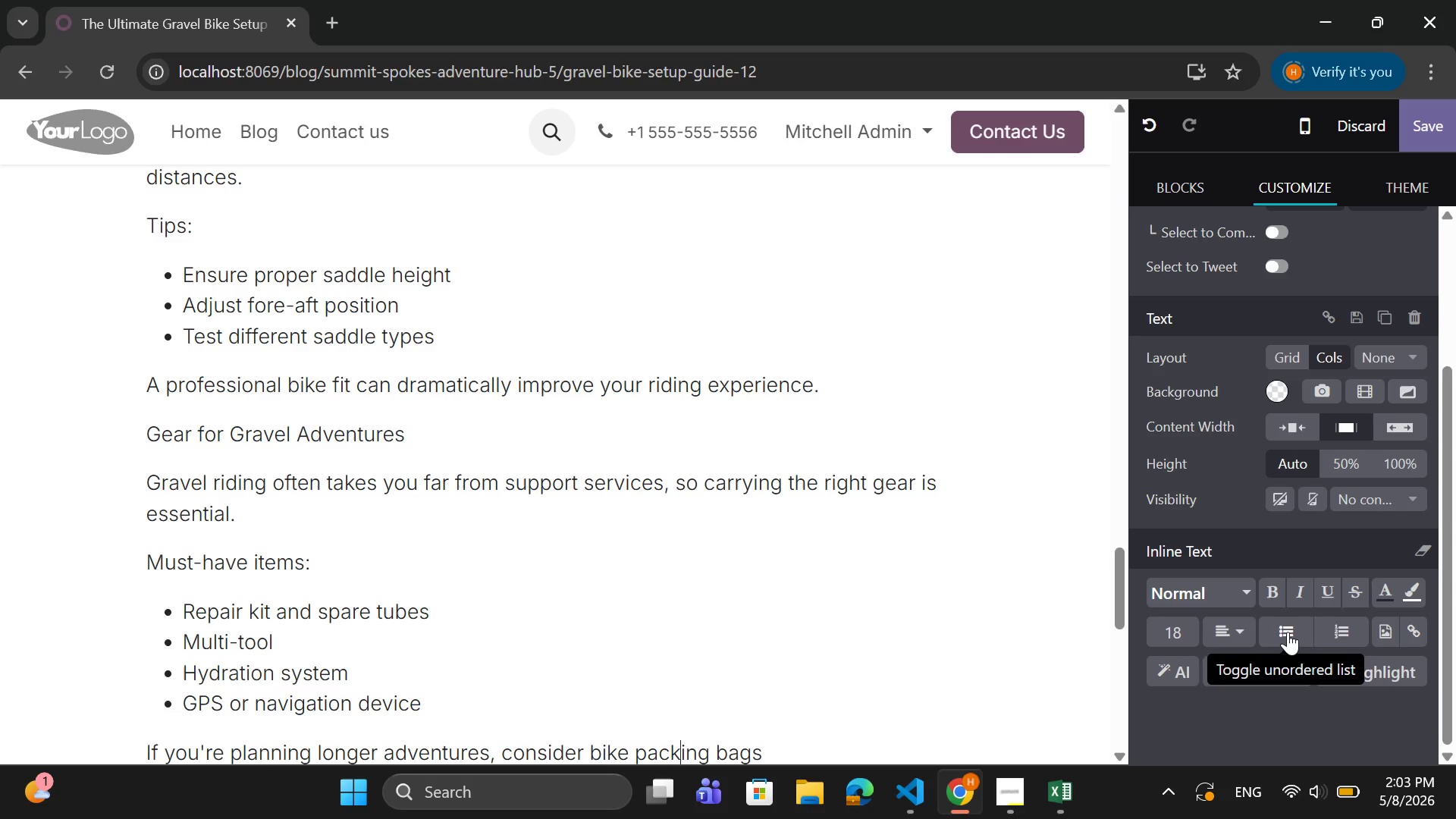 
key(ArrowRight)
 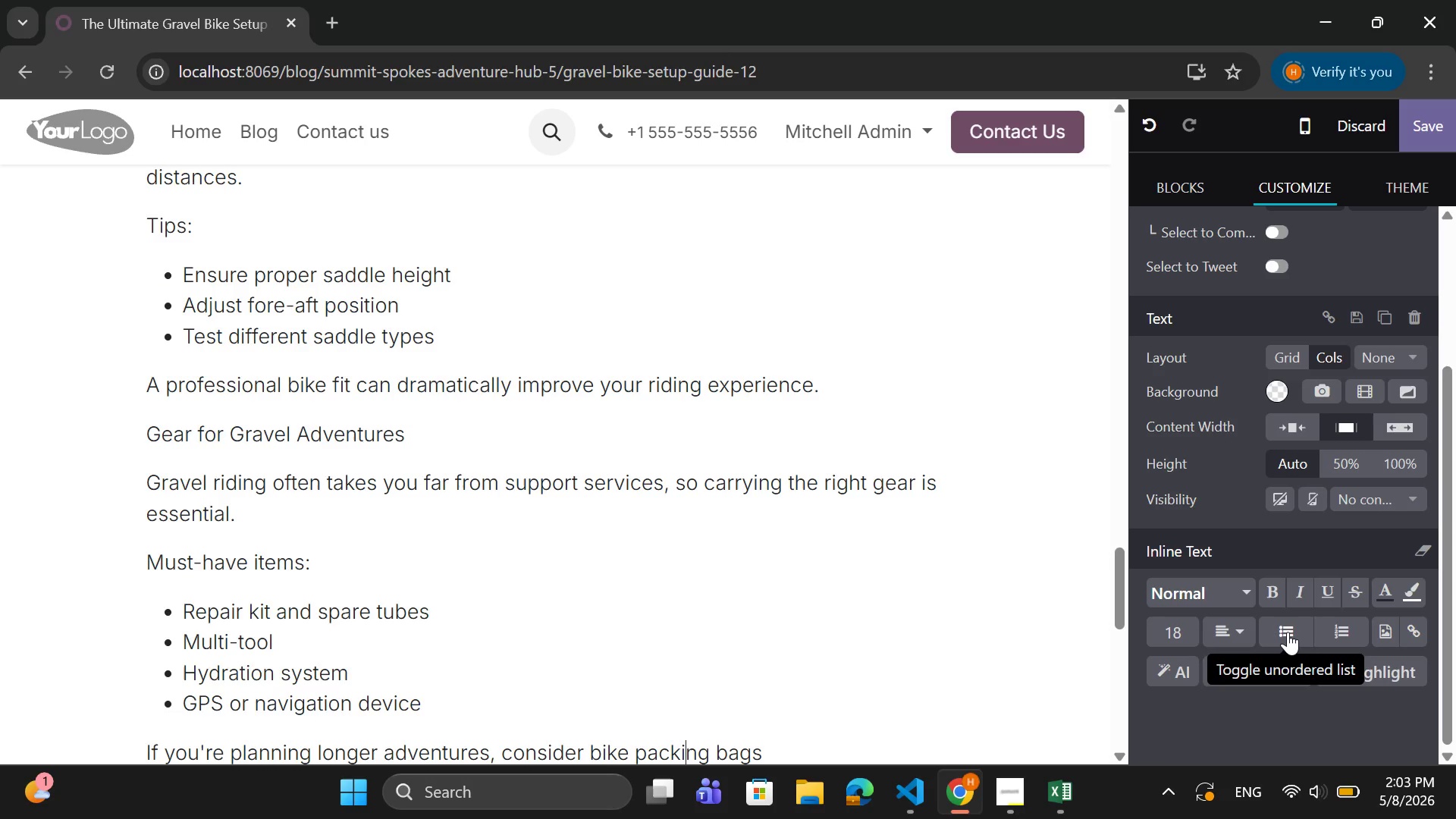 
key(ArrowRight)
 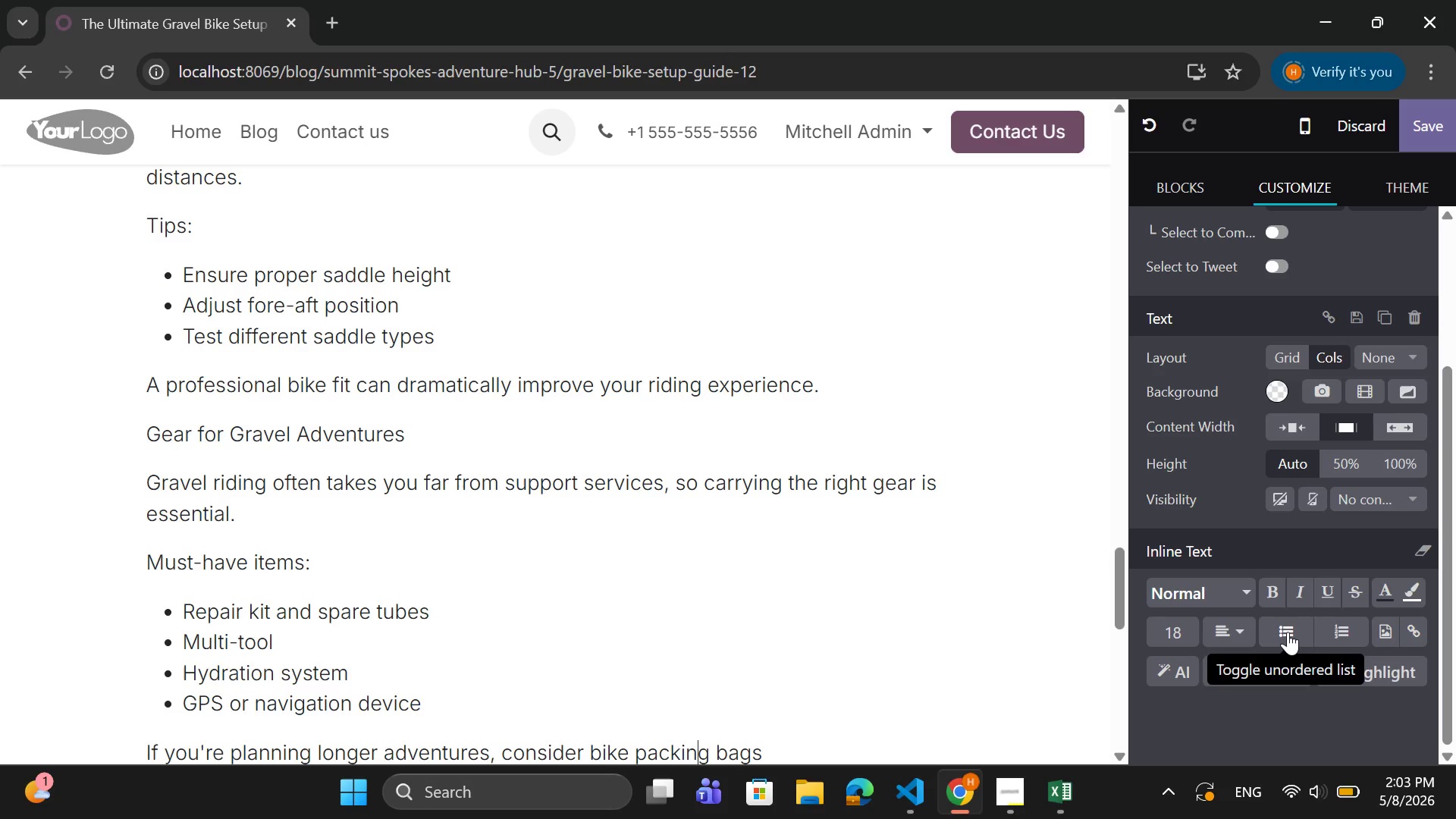 
key(ArrowRight)
 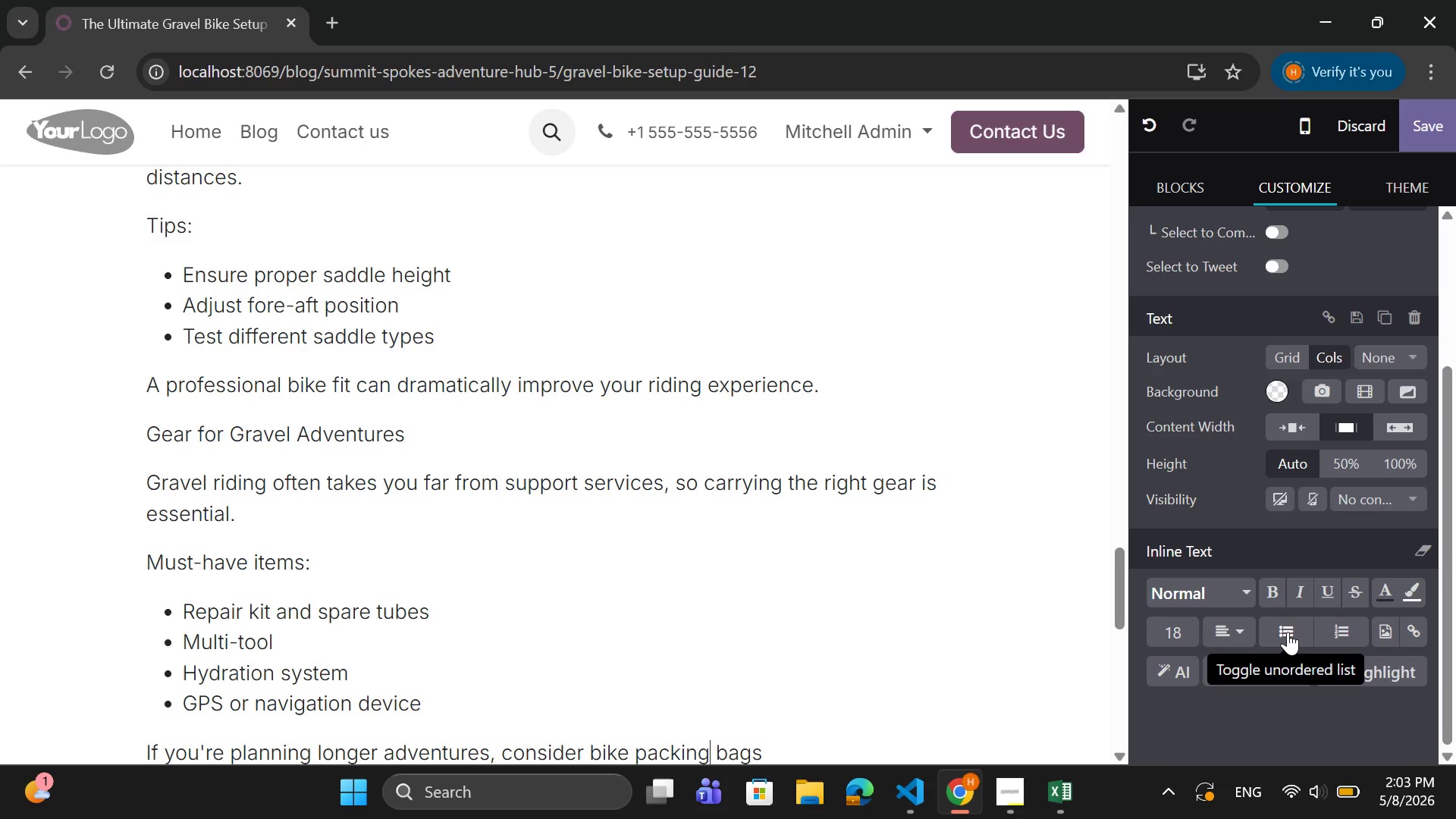 
key(ArrowRight)
 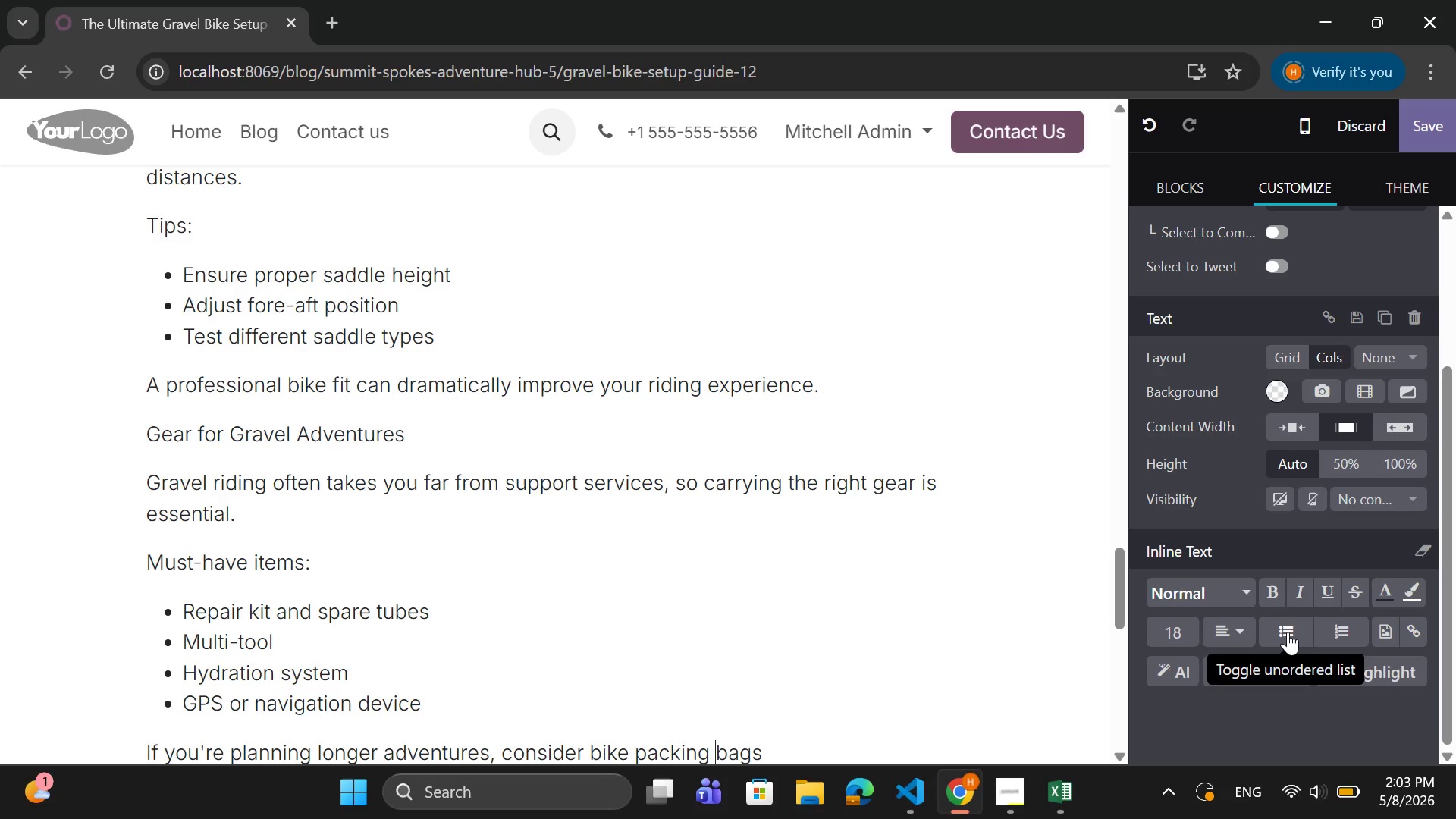 
key(ArrowRight)
 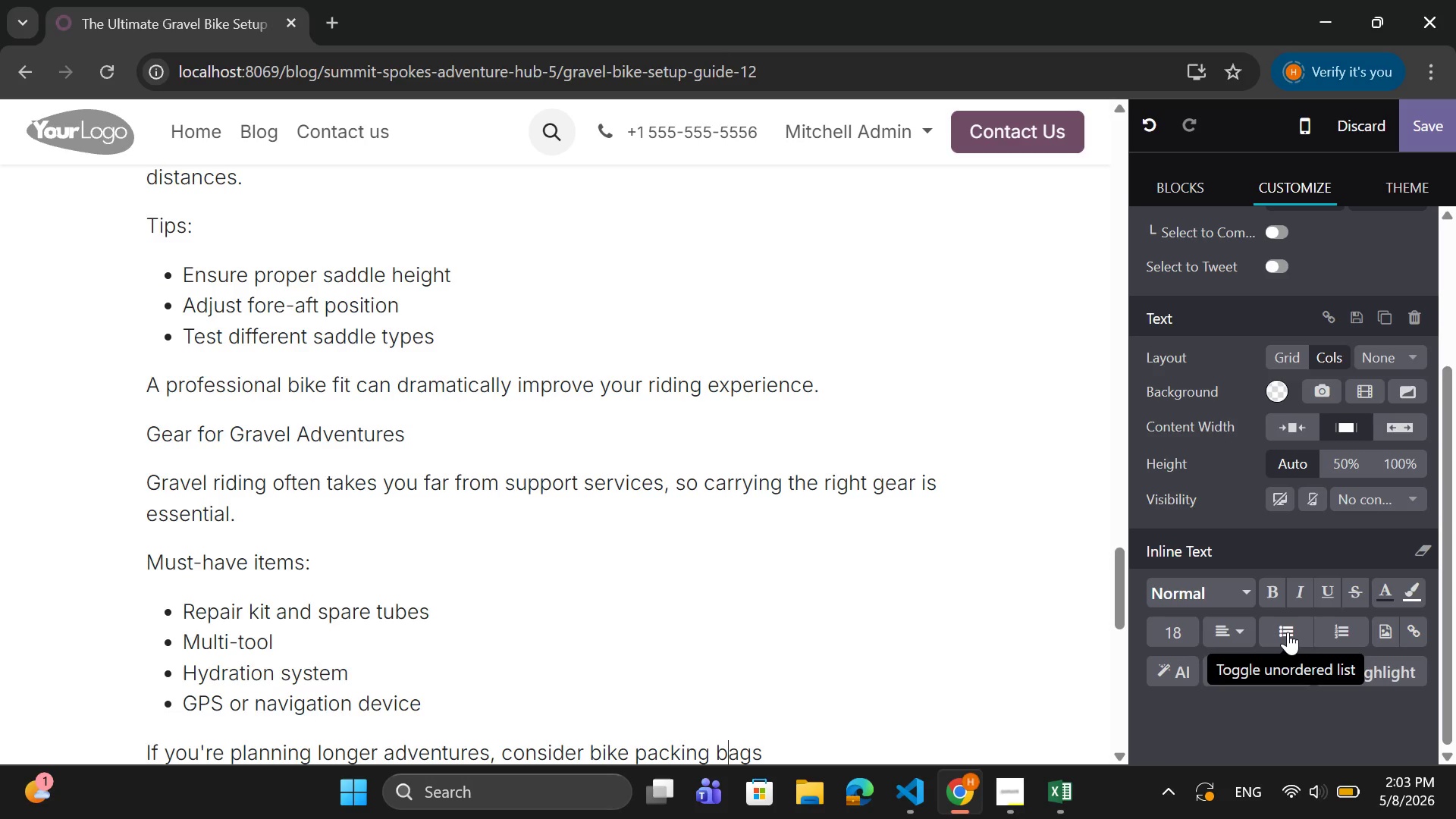 
key(ArrowRight)
 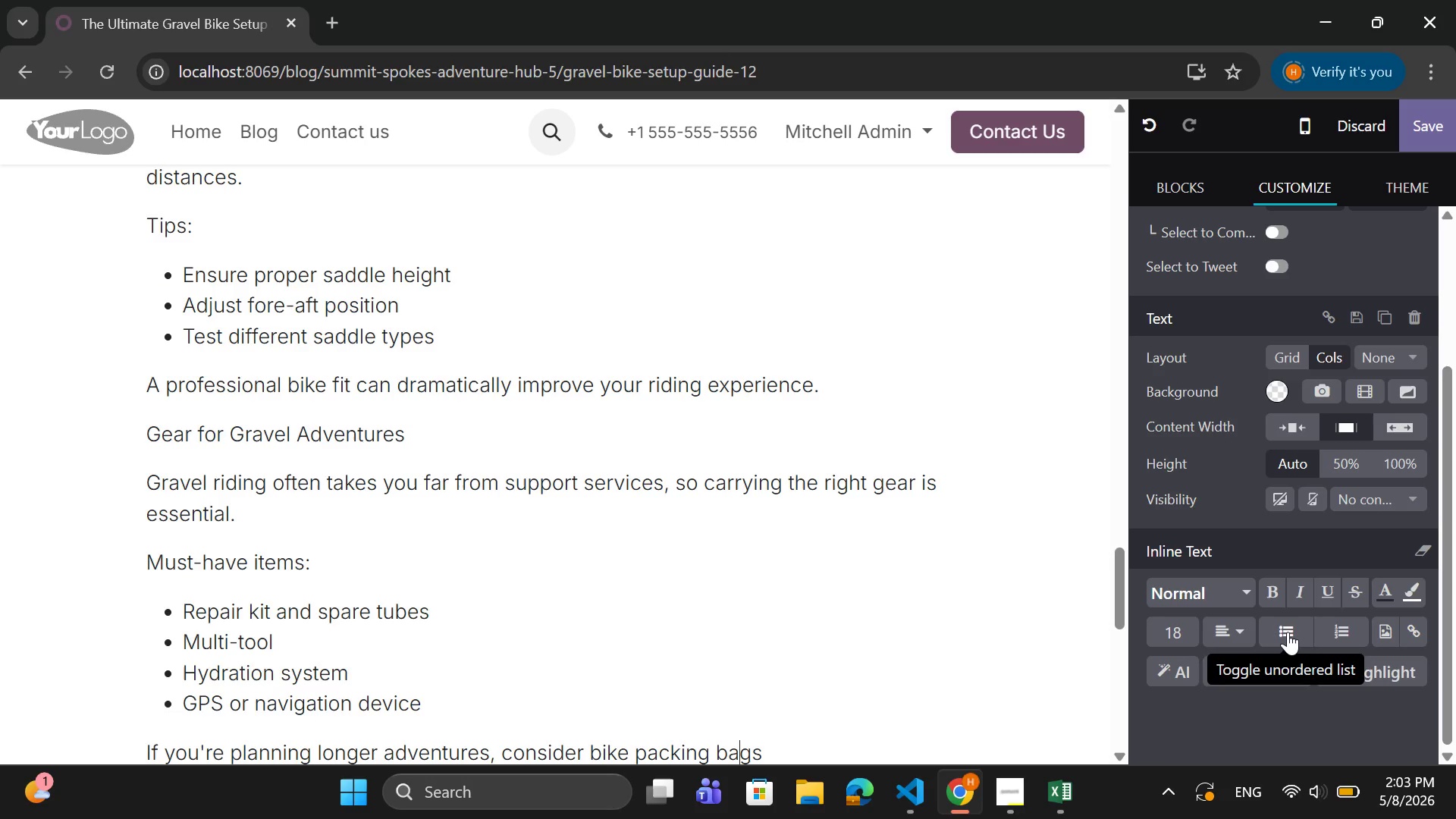 
key(ArrowRight)
 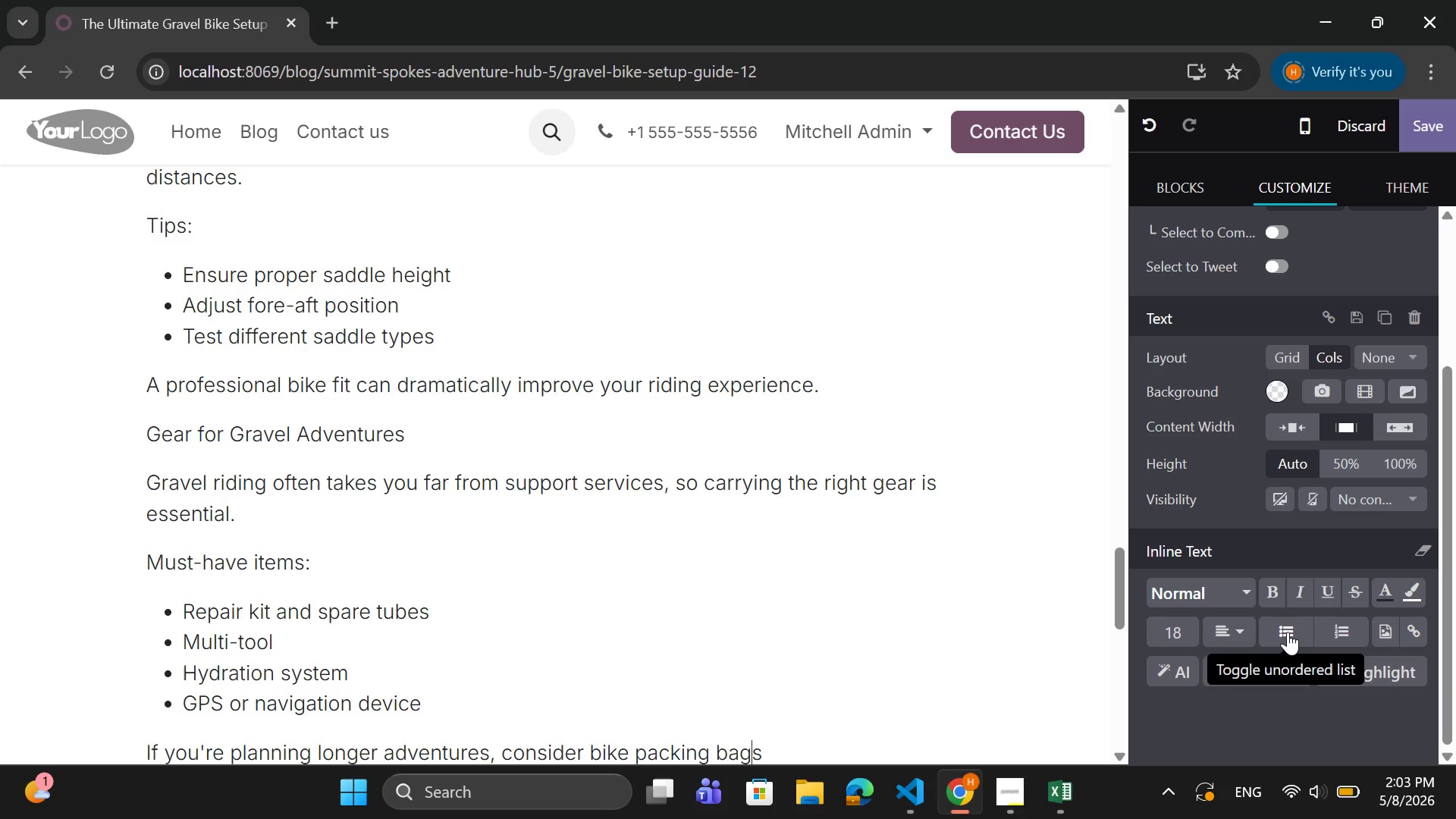 
key(ArrowRight)
 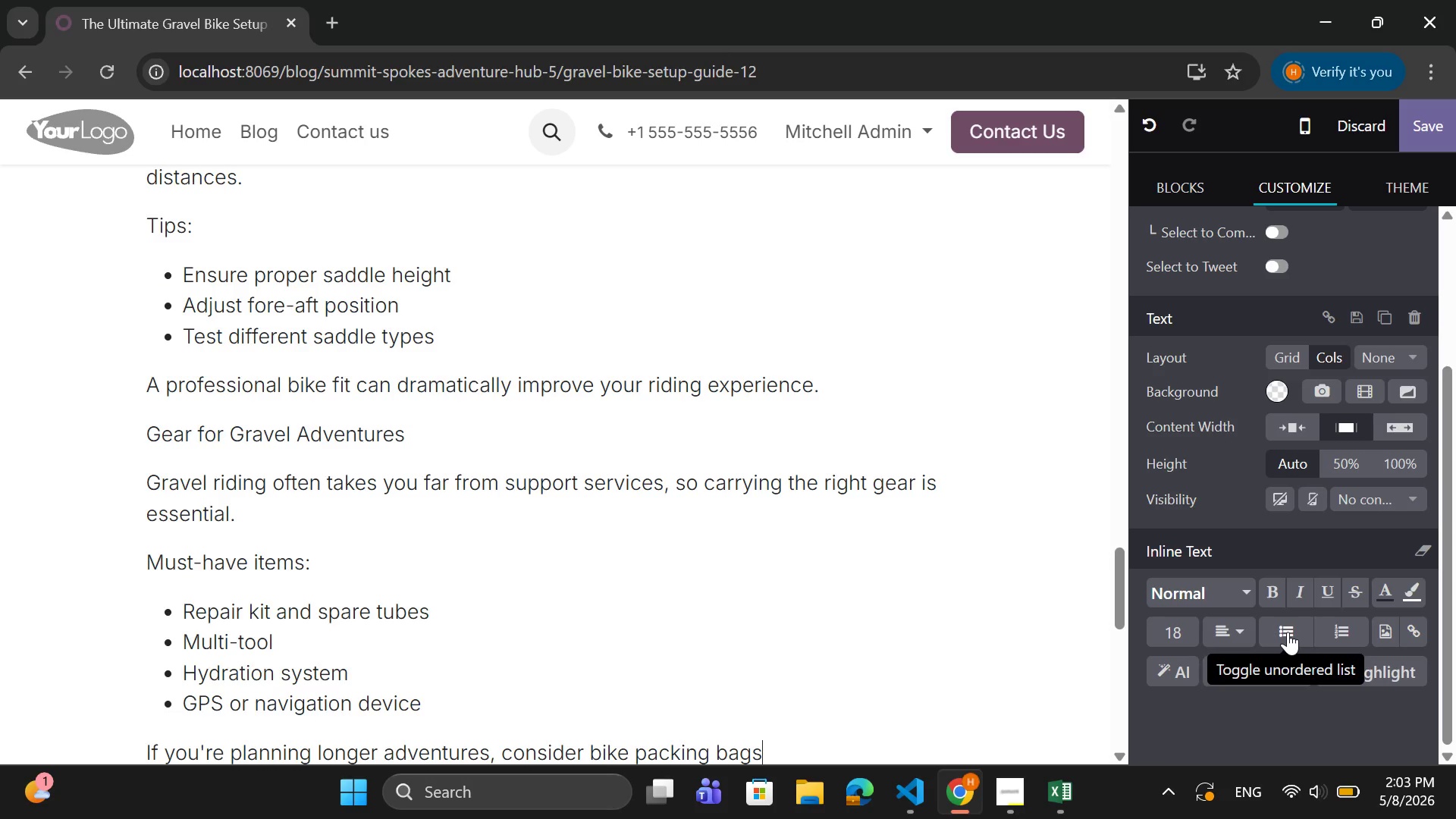 
key(ArrowRight)
 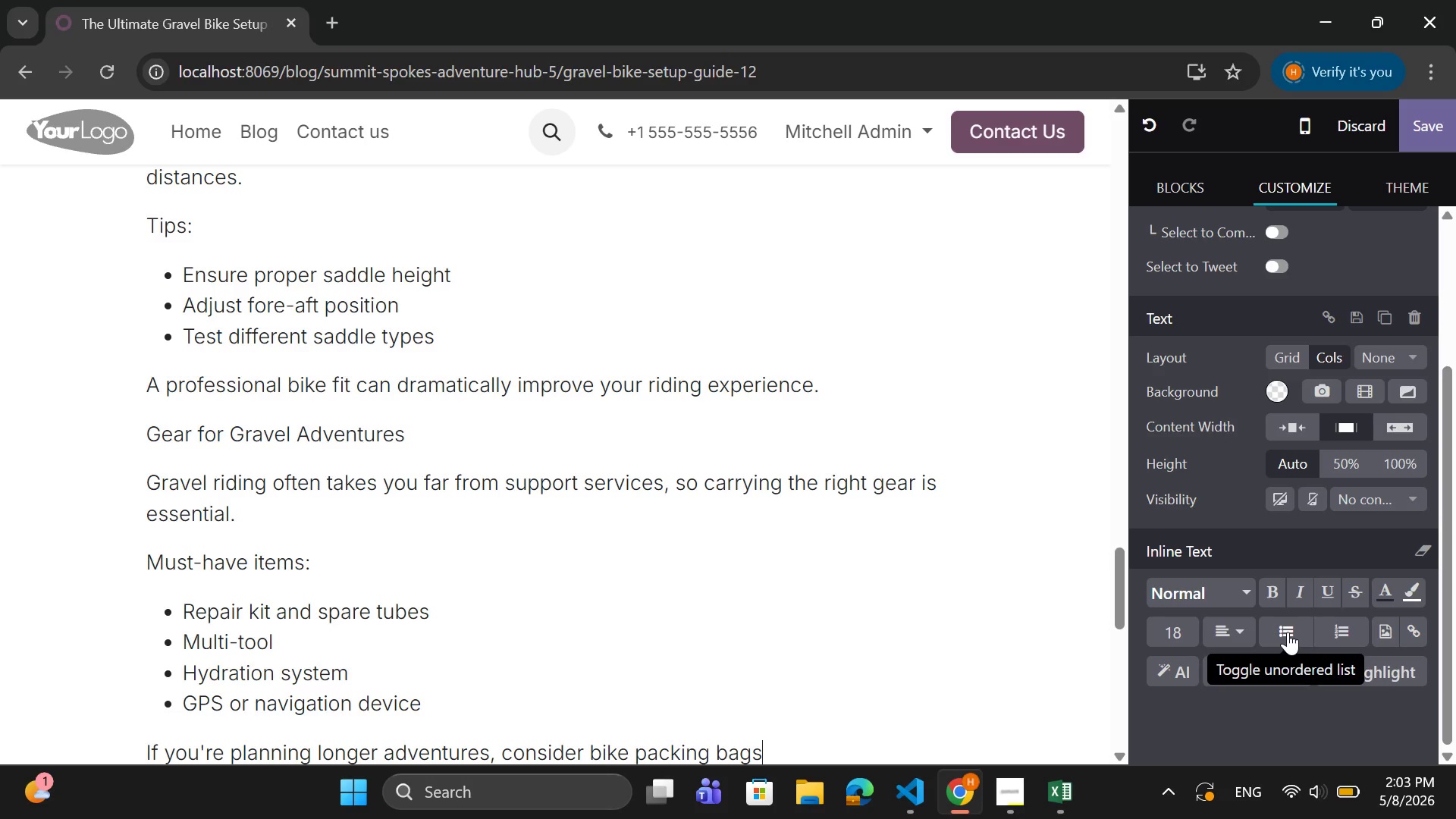 
type( to carry)
 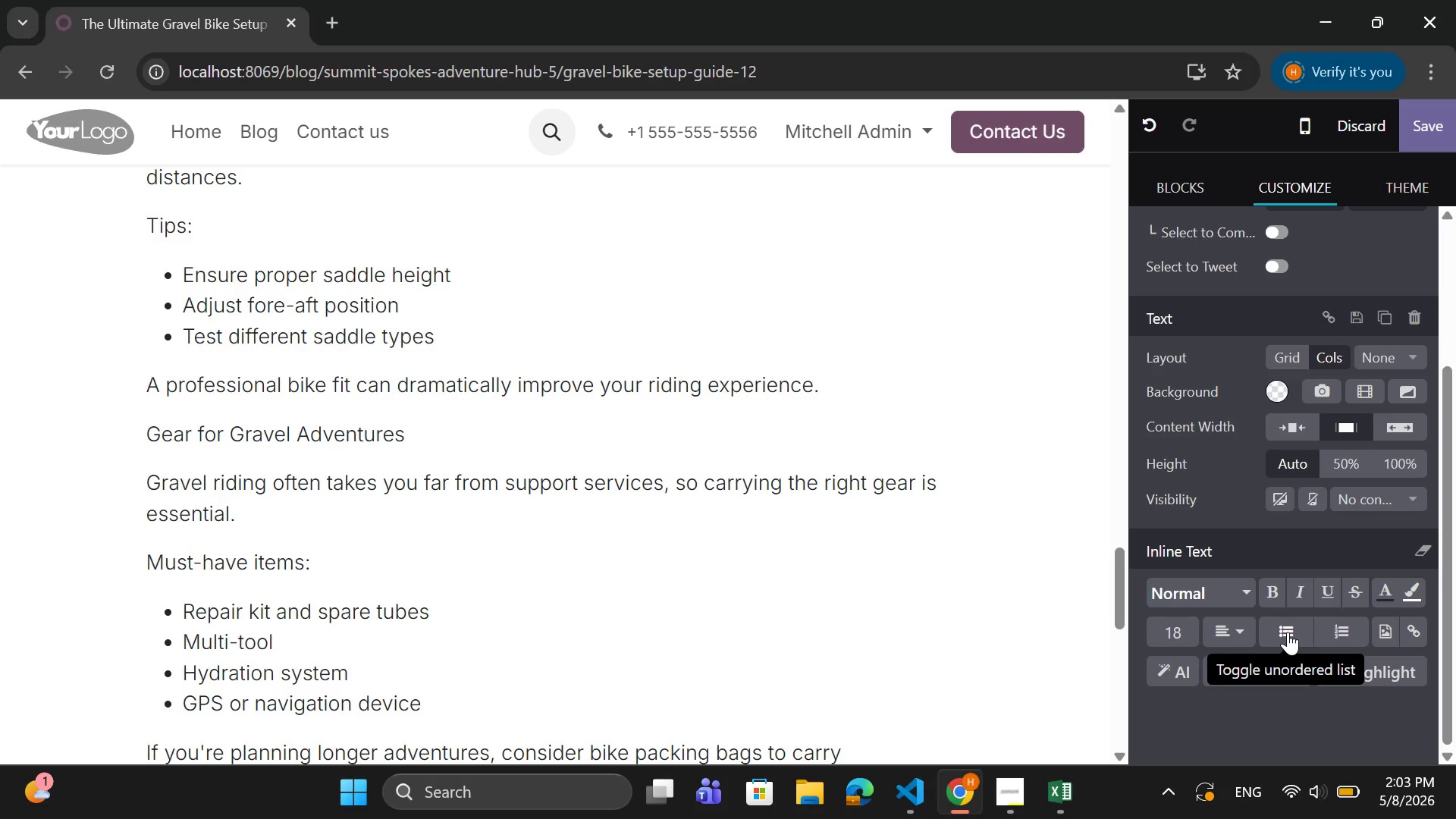 
type( additional)
 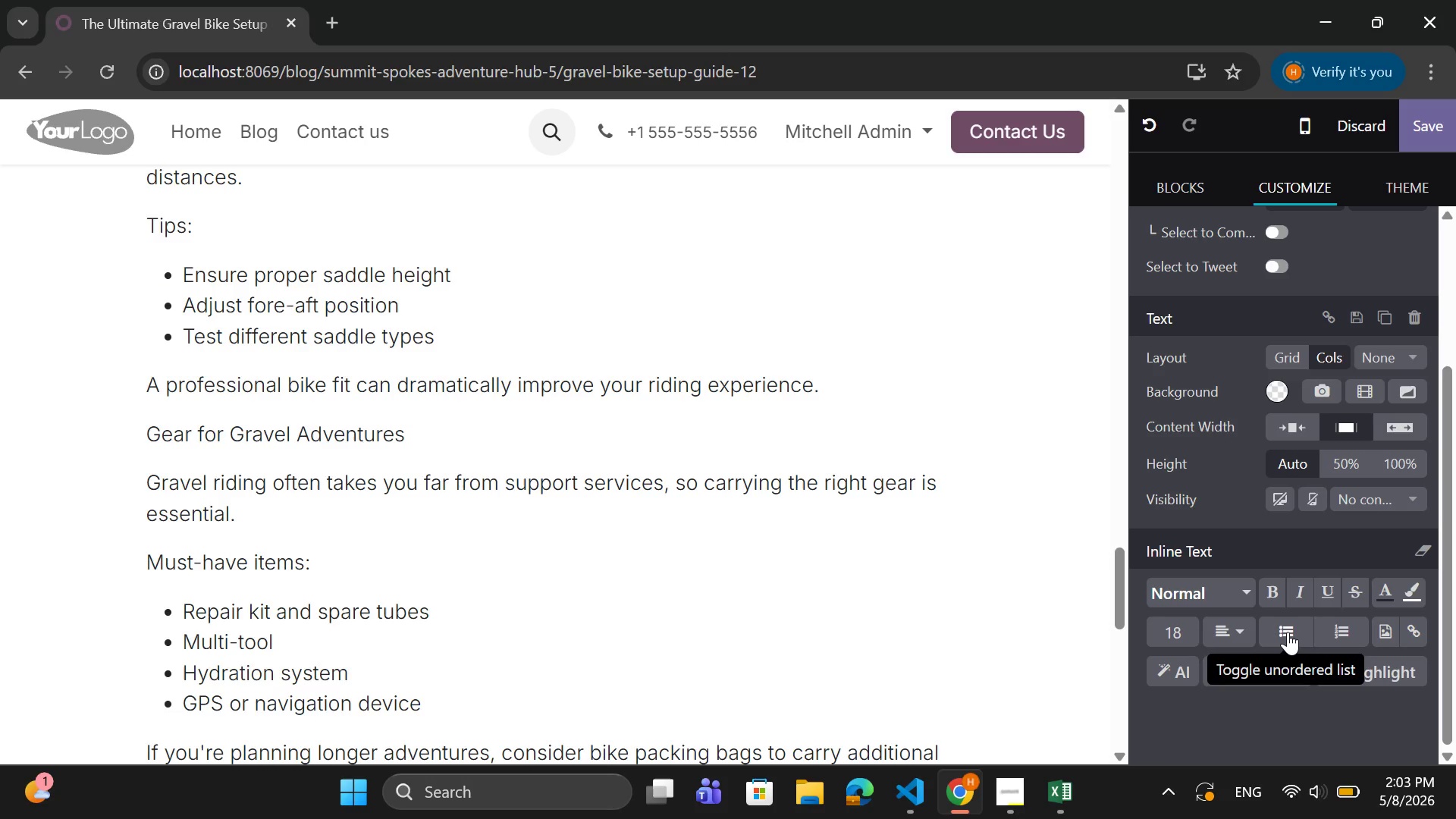 
type( supplies.)
 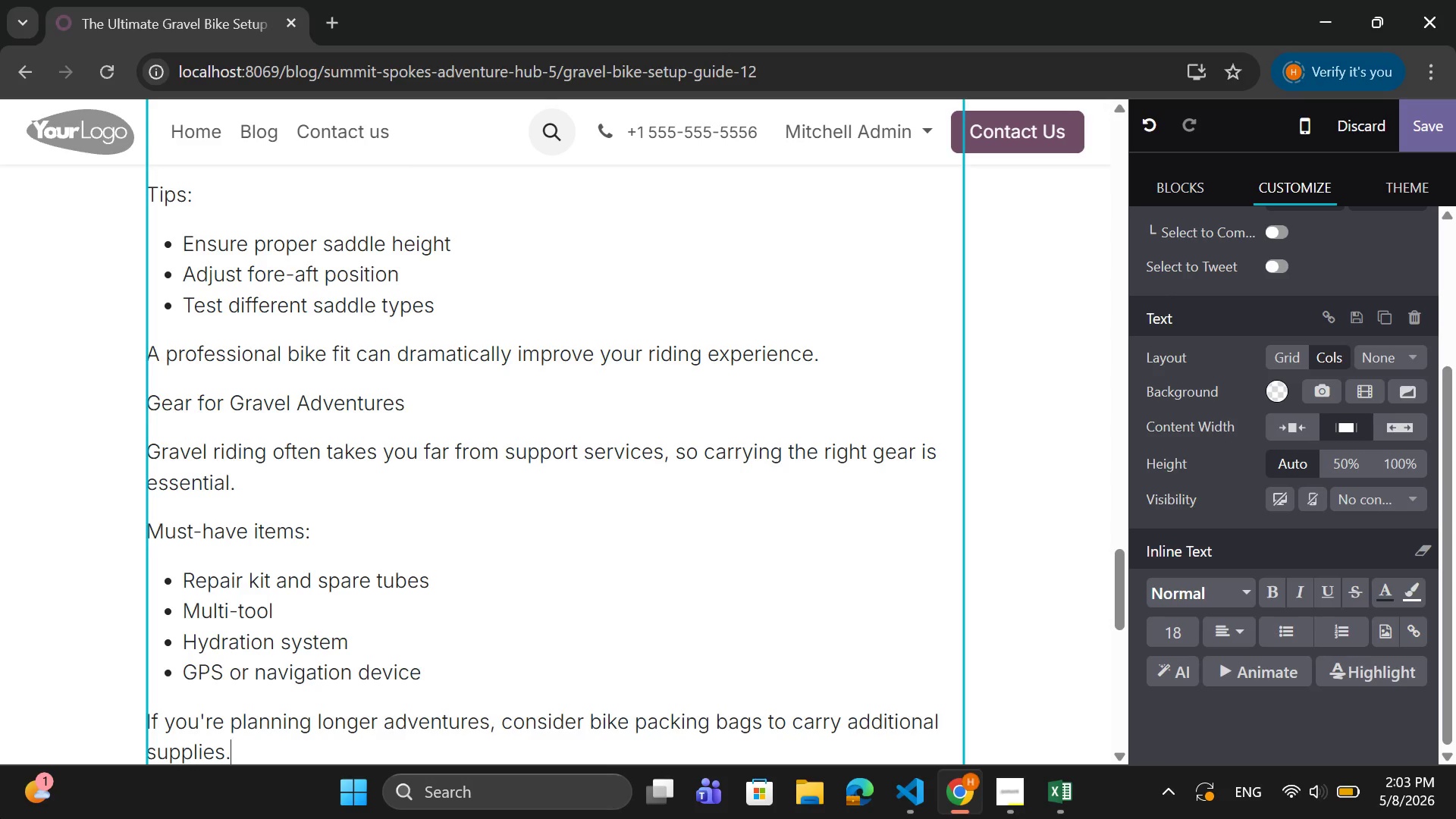 
wait(15.45)
 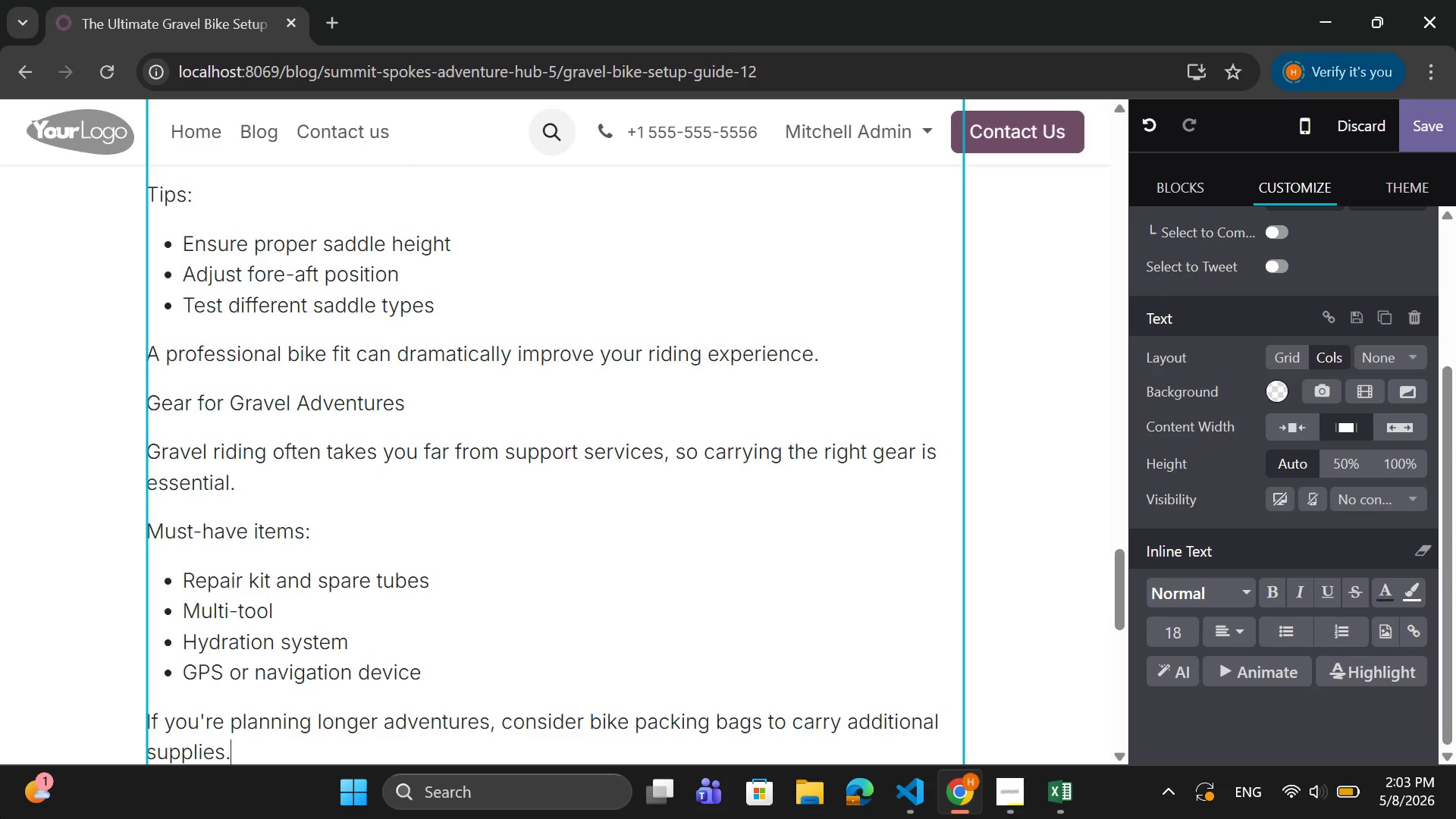 
scroll: coordinate [288, 673], scroll_direction: down, amount: 2.0
 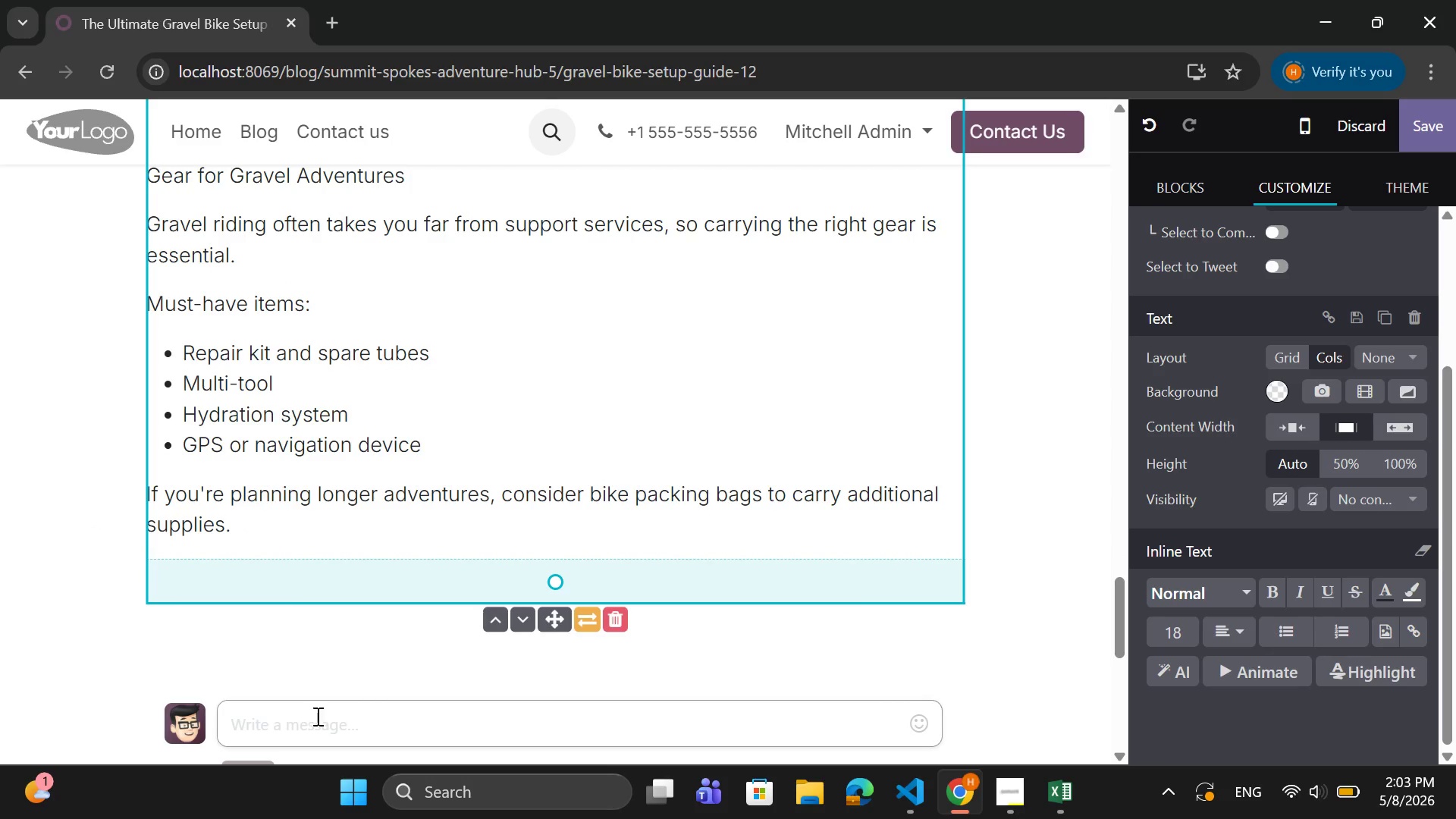 
key(Enter)
 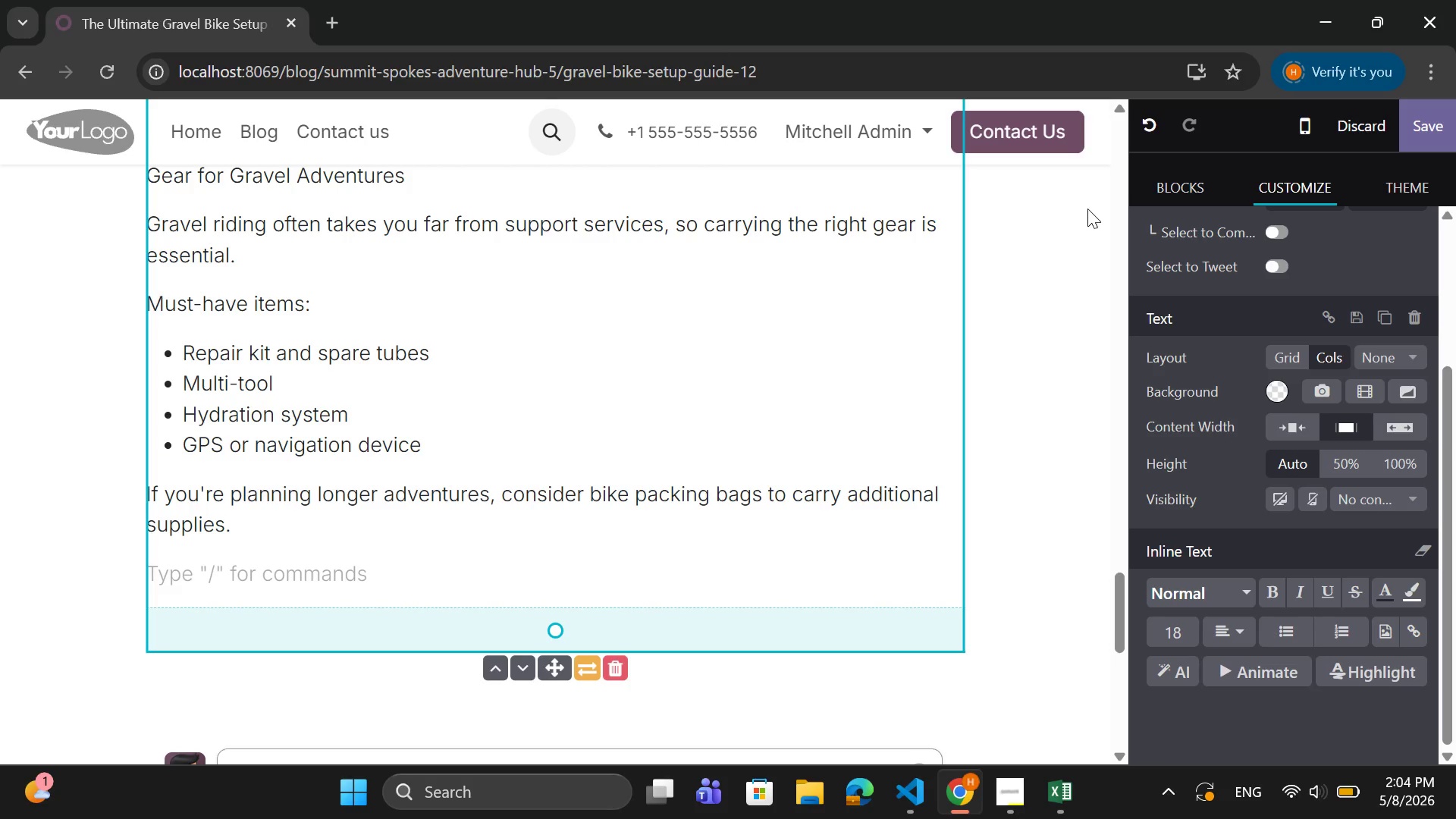 
left_click([1163, 181])
 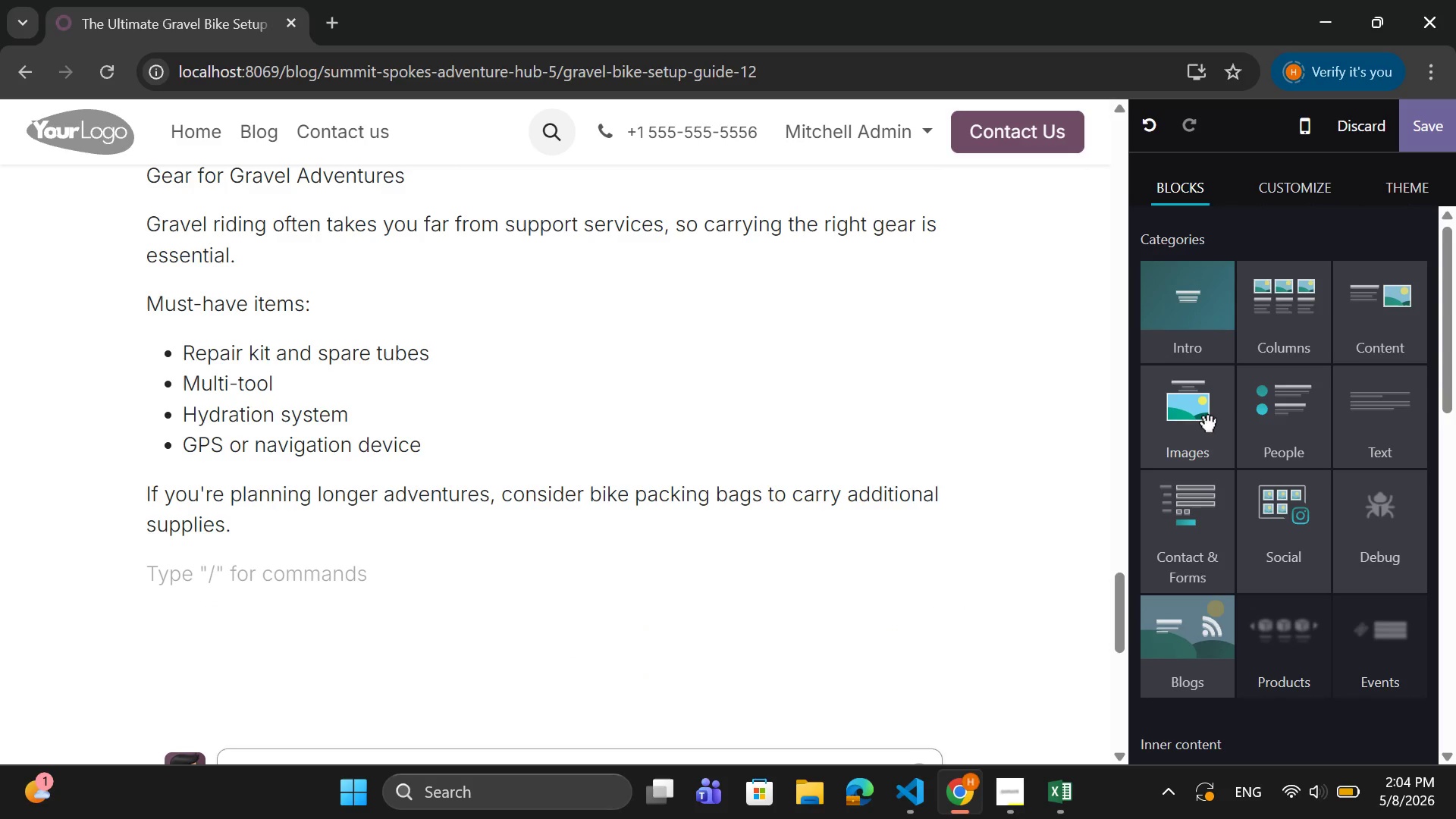 
left_click([1206, 420])
 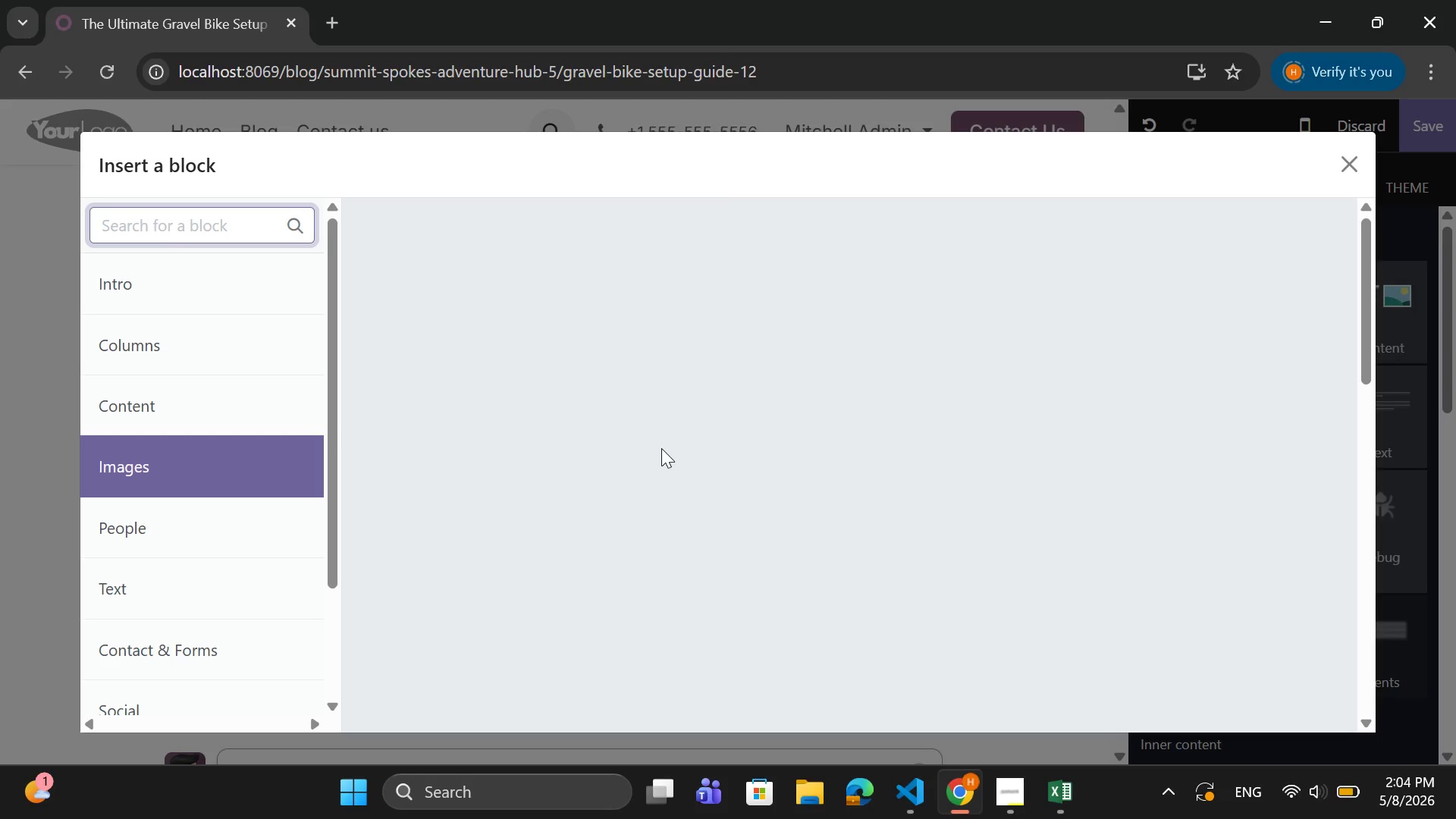 
scroll: coordinate [661, 448], scroll_direction: down, amount: 8.0
 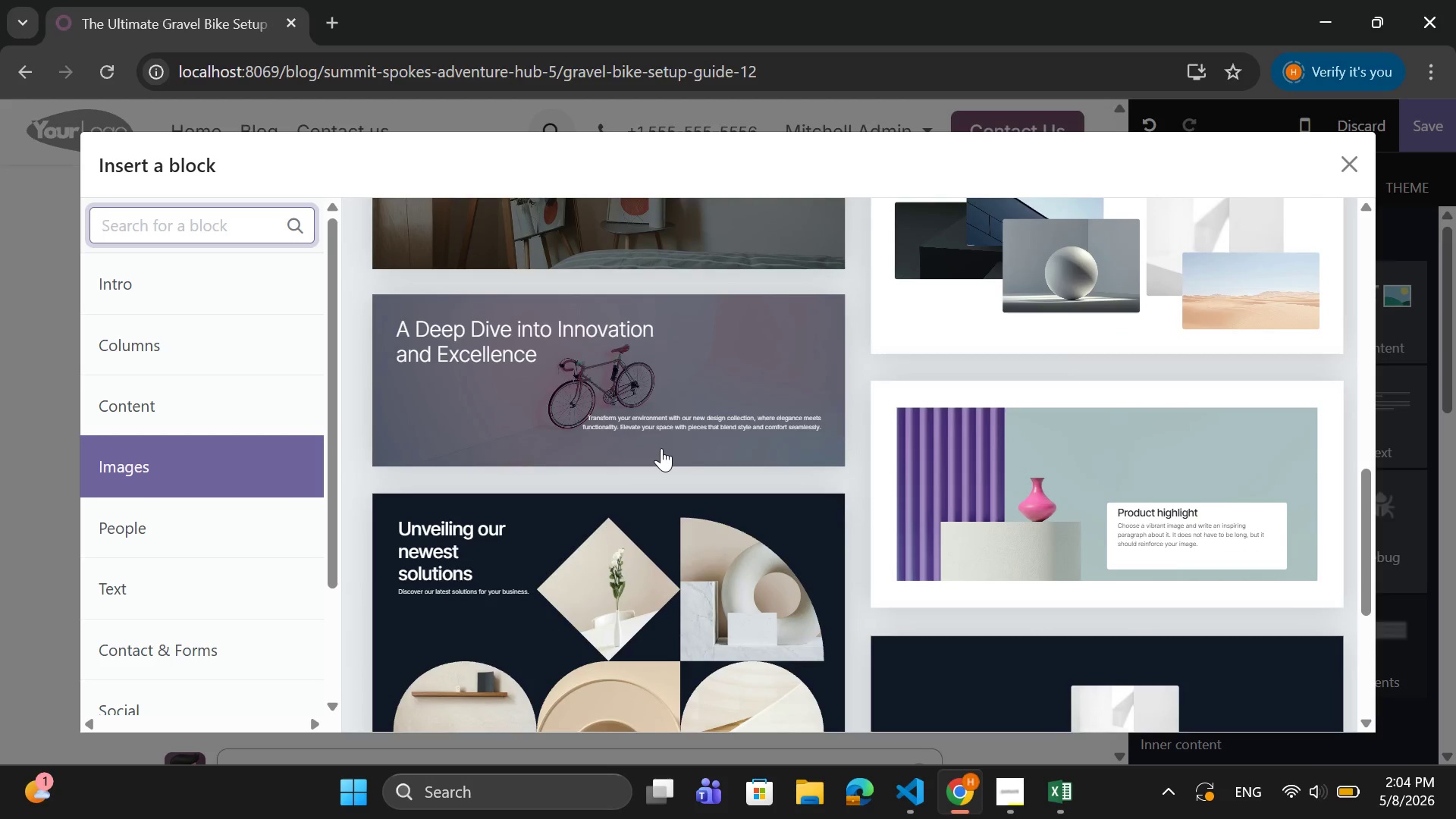 
scroll: coordinate [661, 448], scroll_direction: up, amount: 2.0
 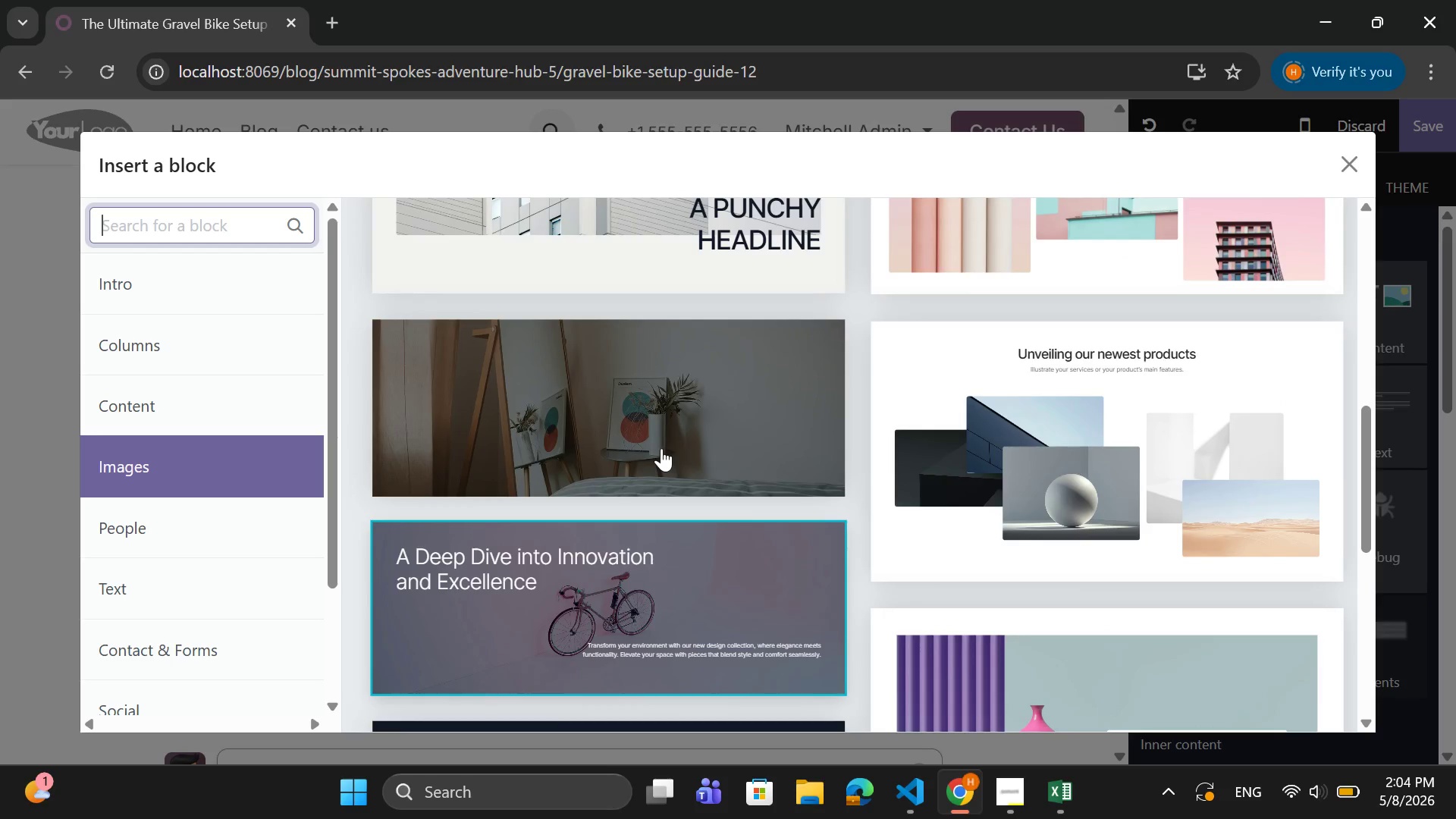 
left_click([661, 448])
 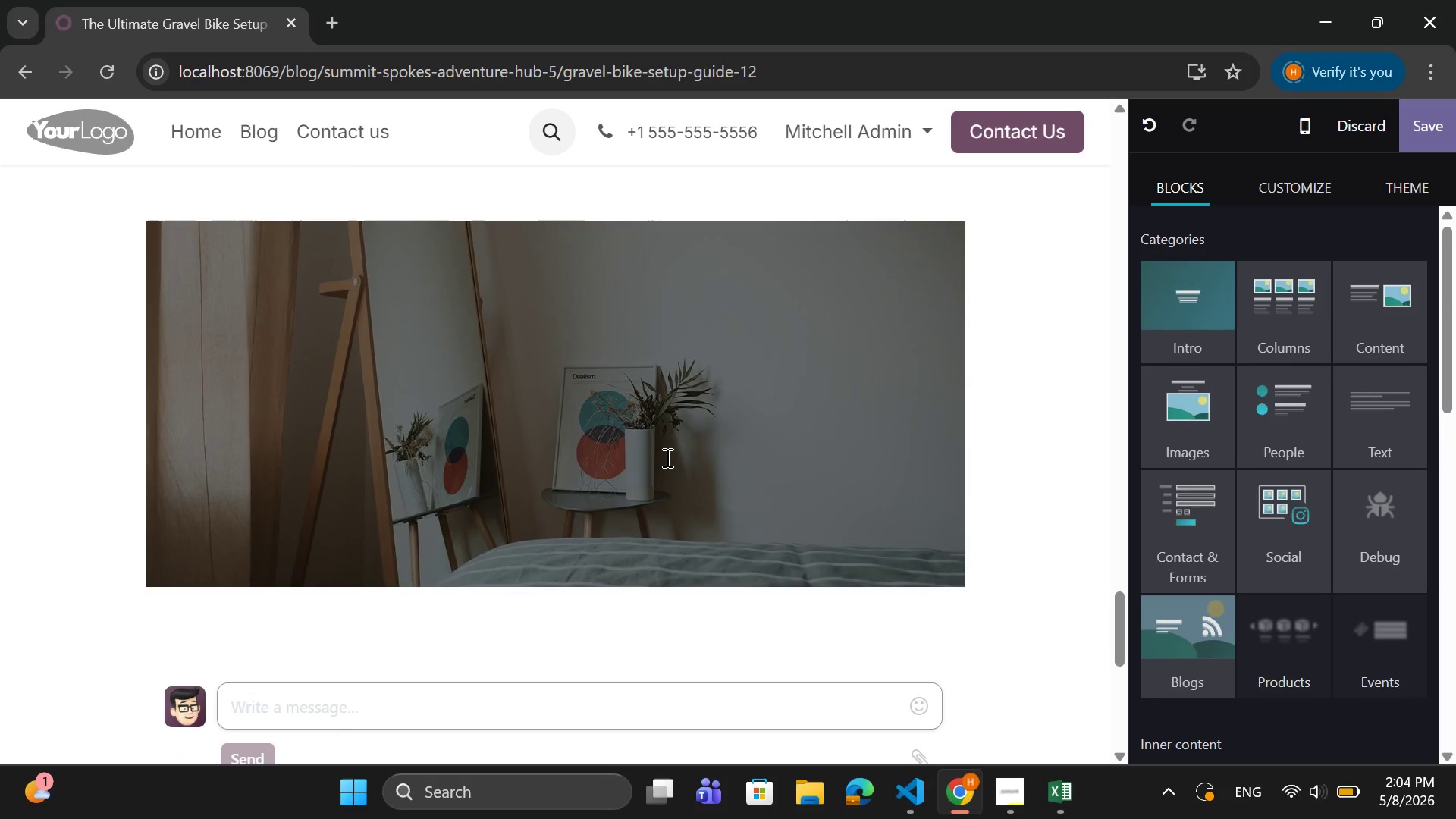 
left_click([666, 457])
 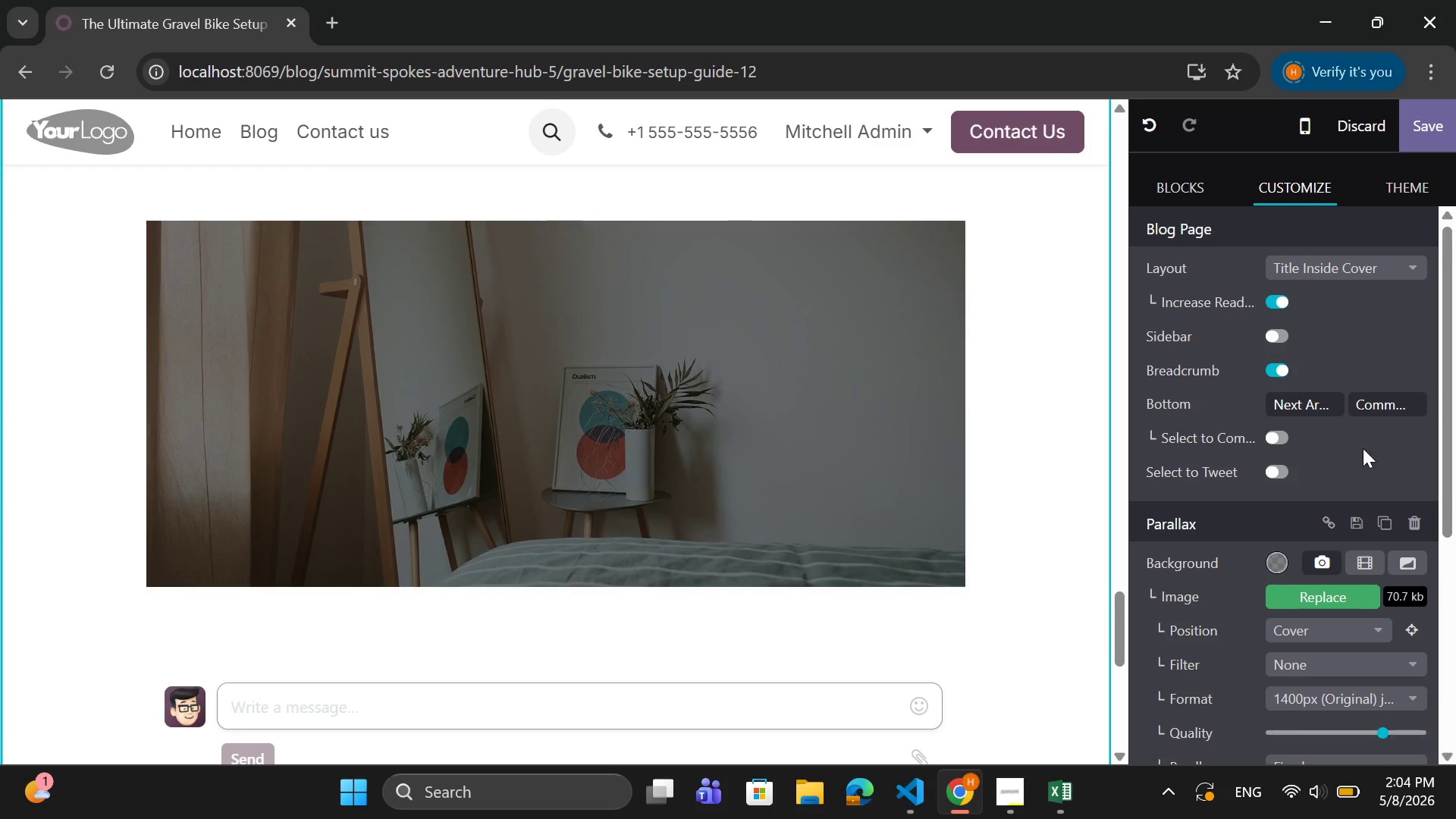 
scroll: coordinate [1199, 464], scroll_direction: down, amount: 5.0
 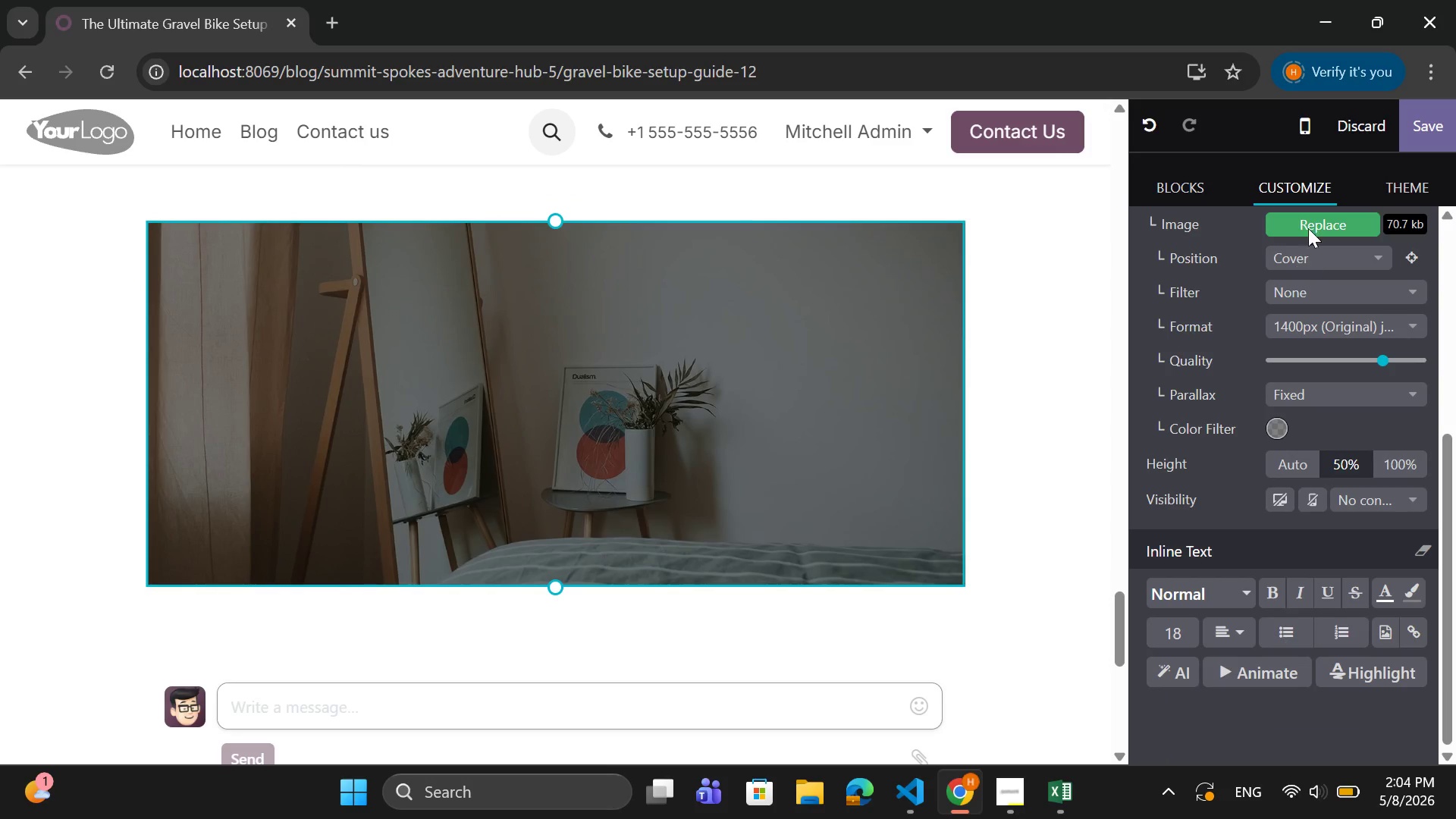 
left_click([1308, 227])
 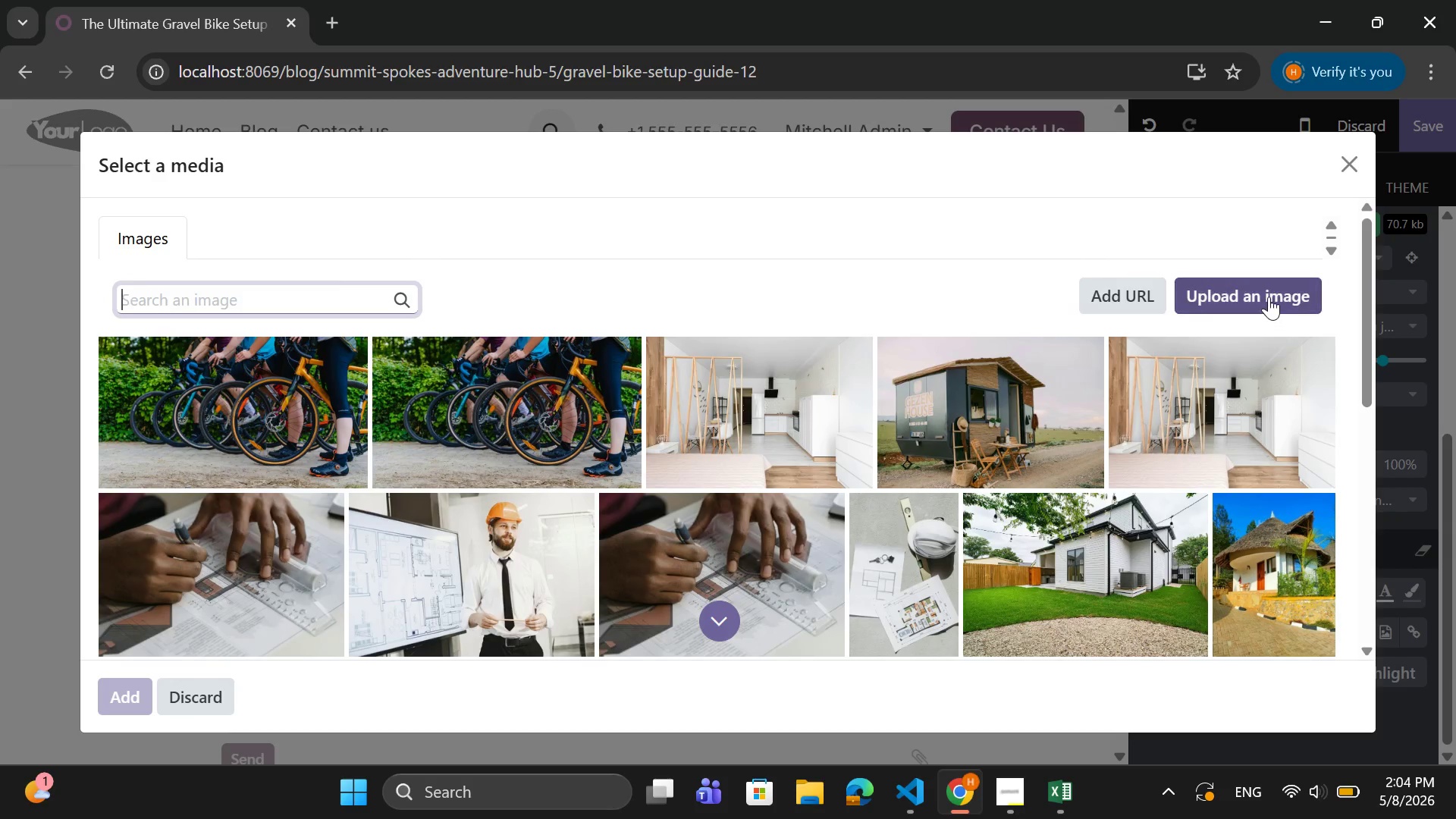 
left_click([1269, 297])
 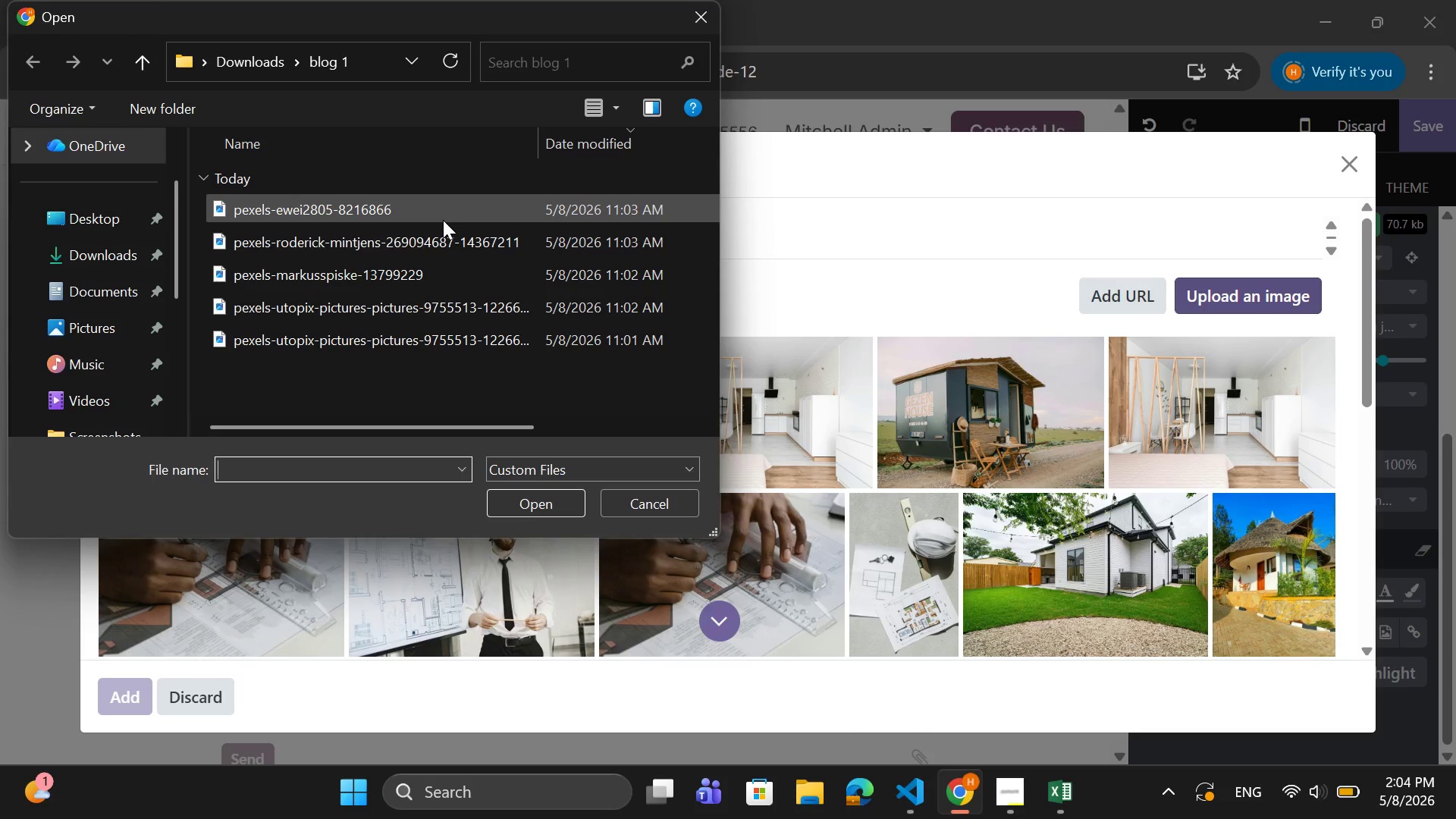 
wait(5.06)
 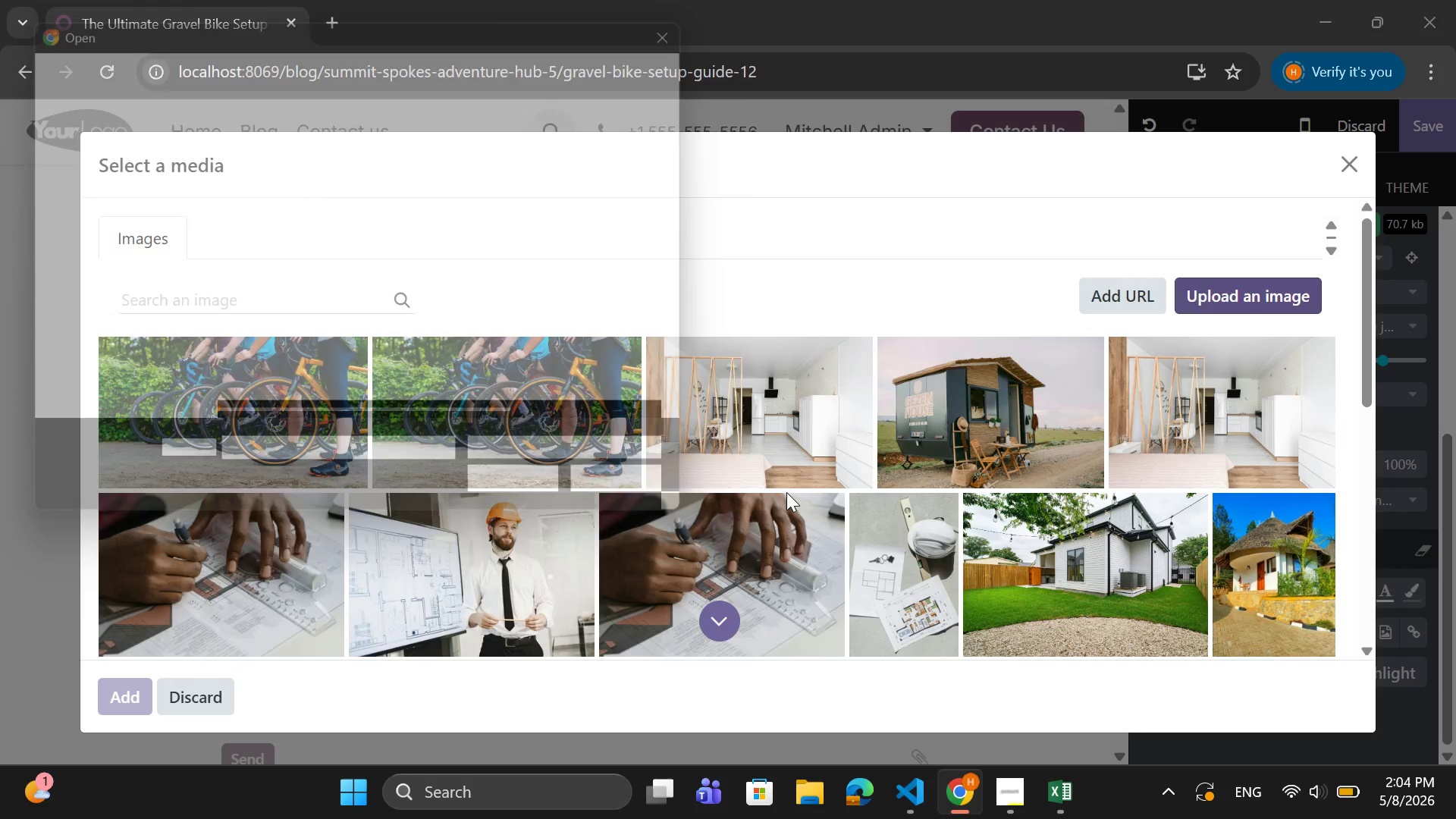 
left_click([450, 209])
 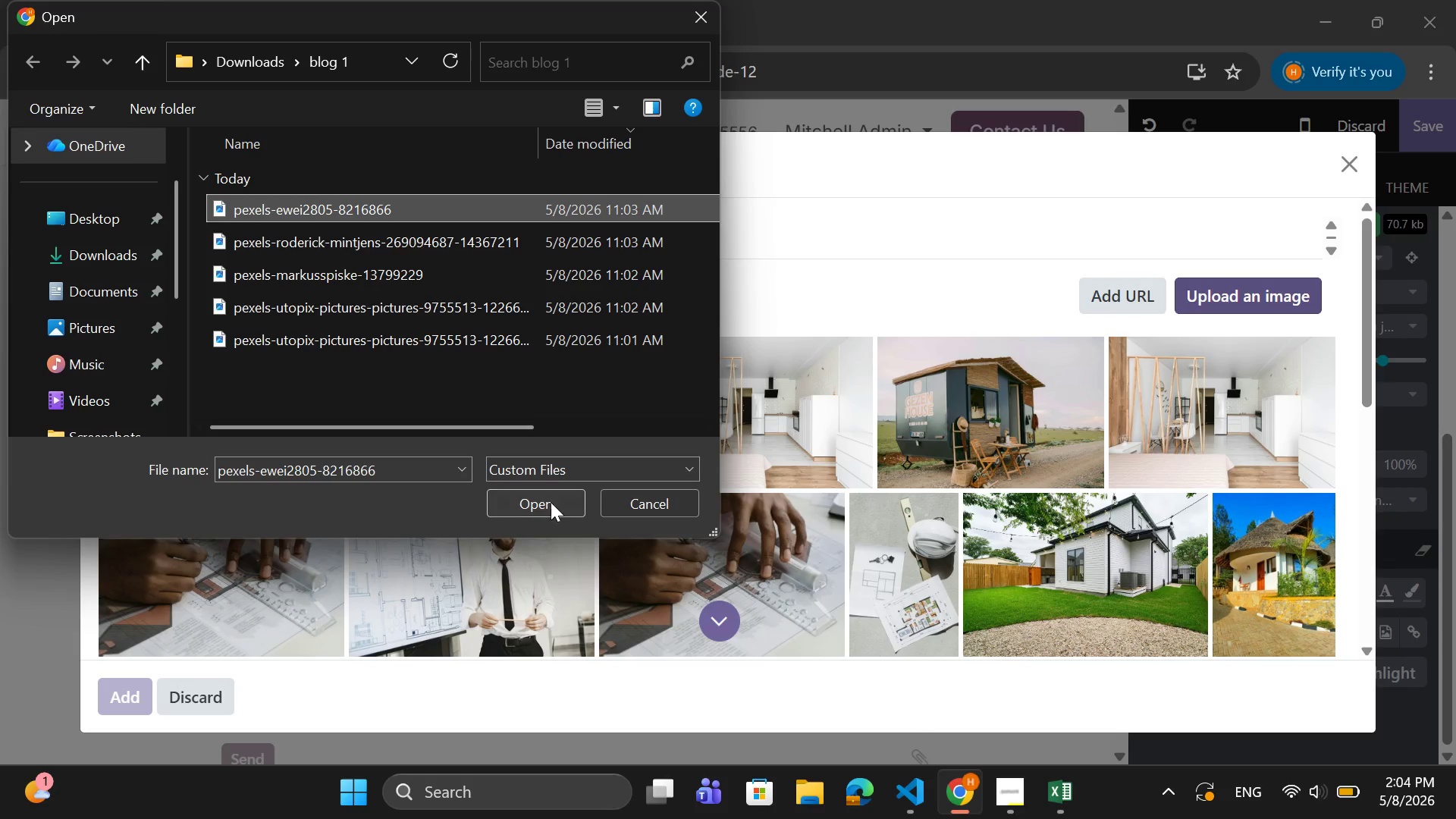 
left_click([551, 500])
 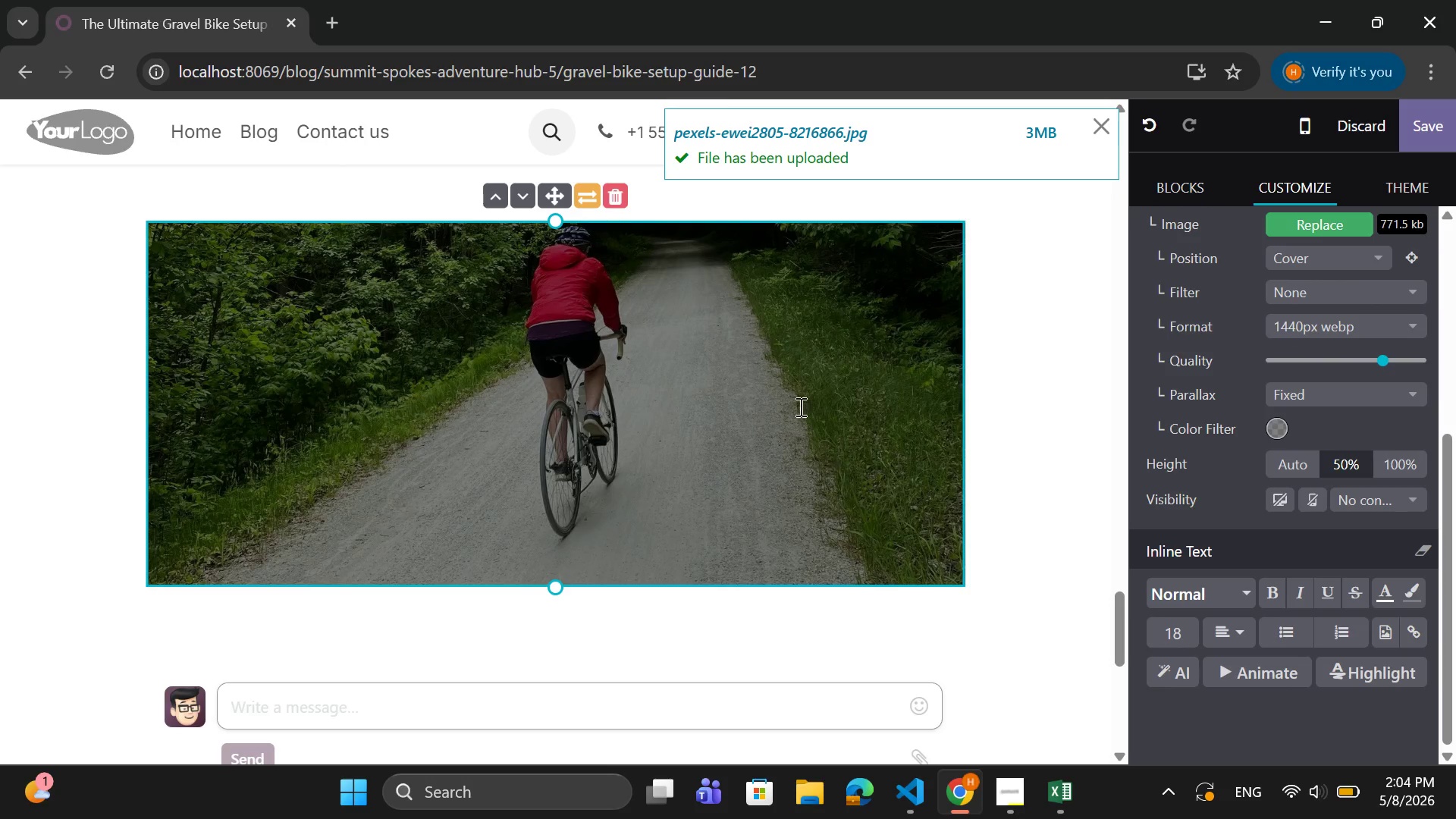 
wait(6.67)
 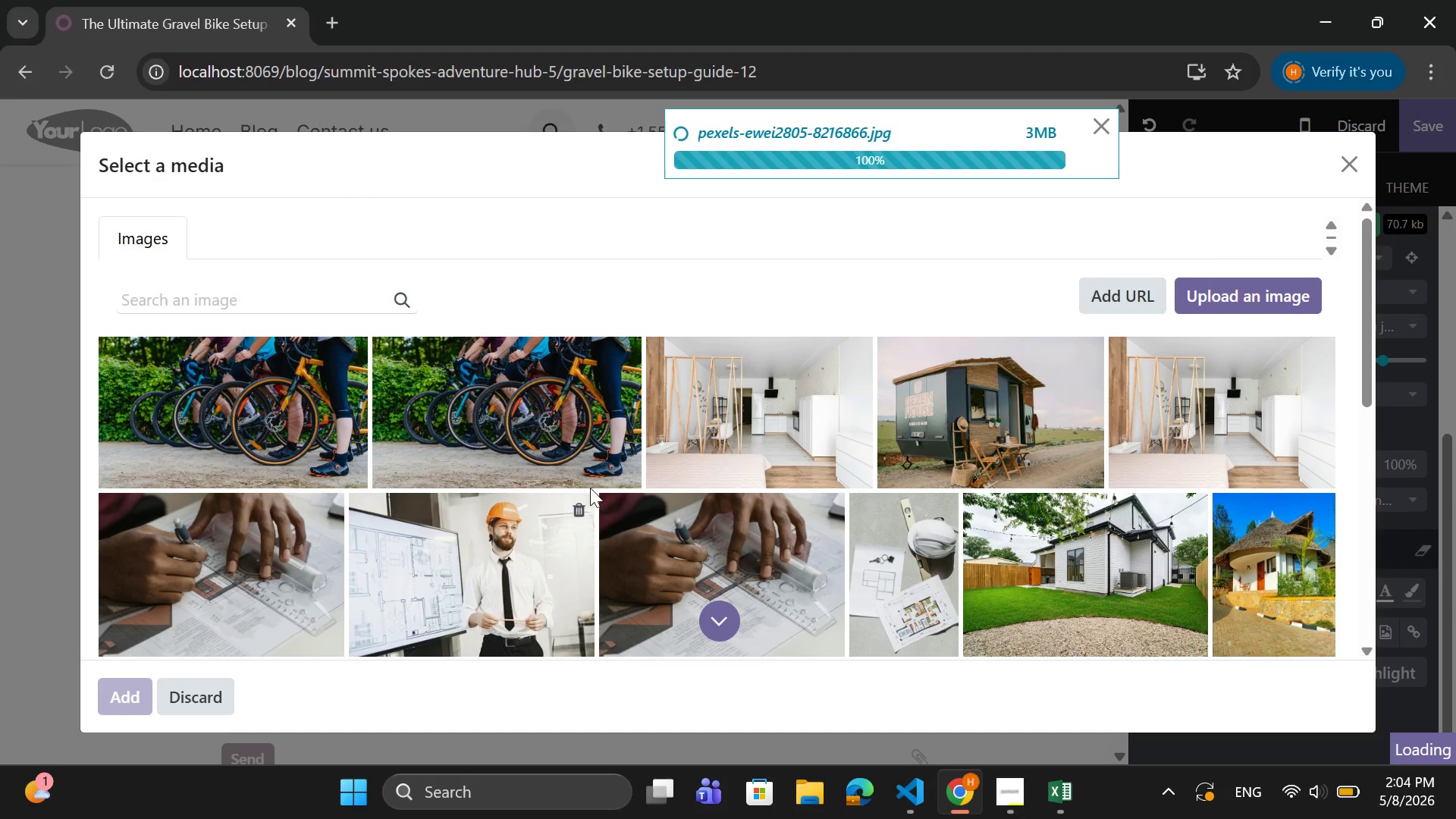 
left_click([1294, 215])
 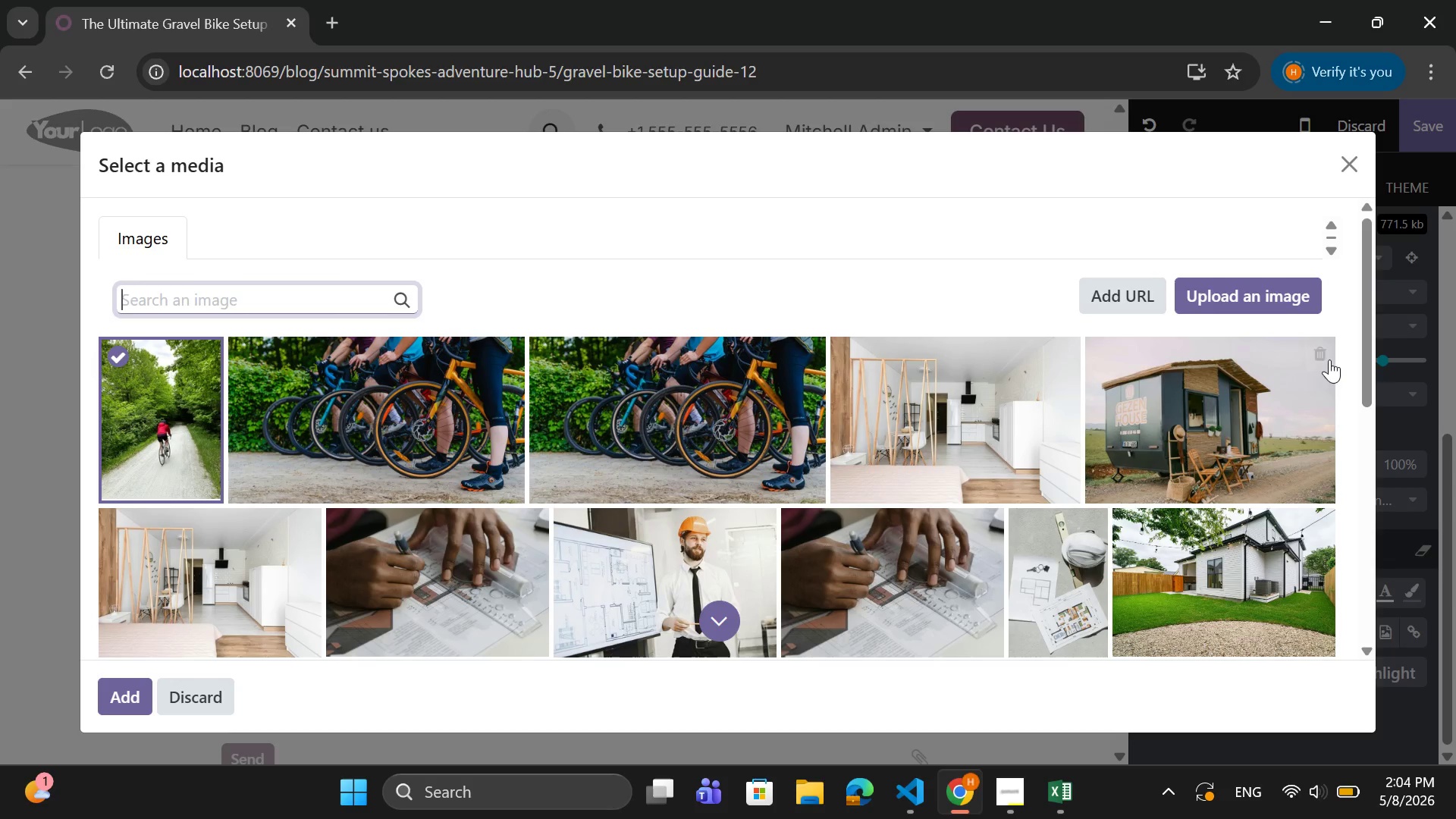 
left_click([1277, 297])
 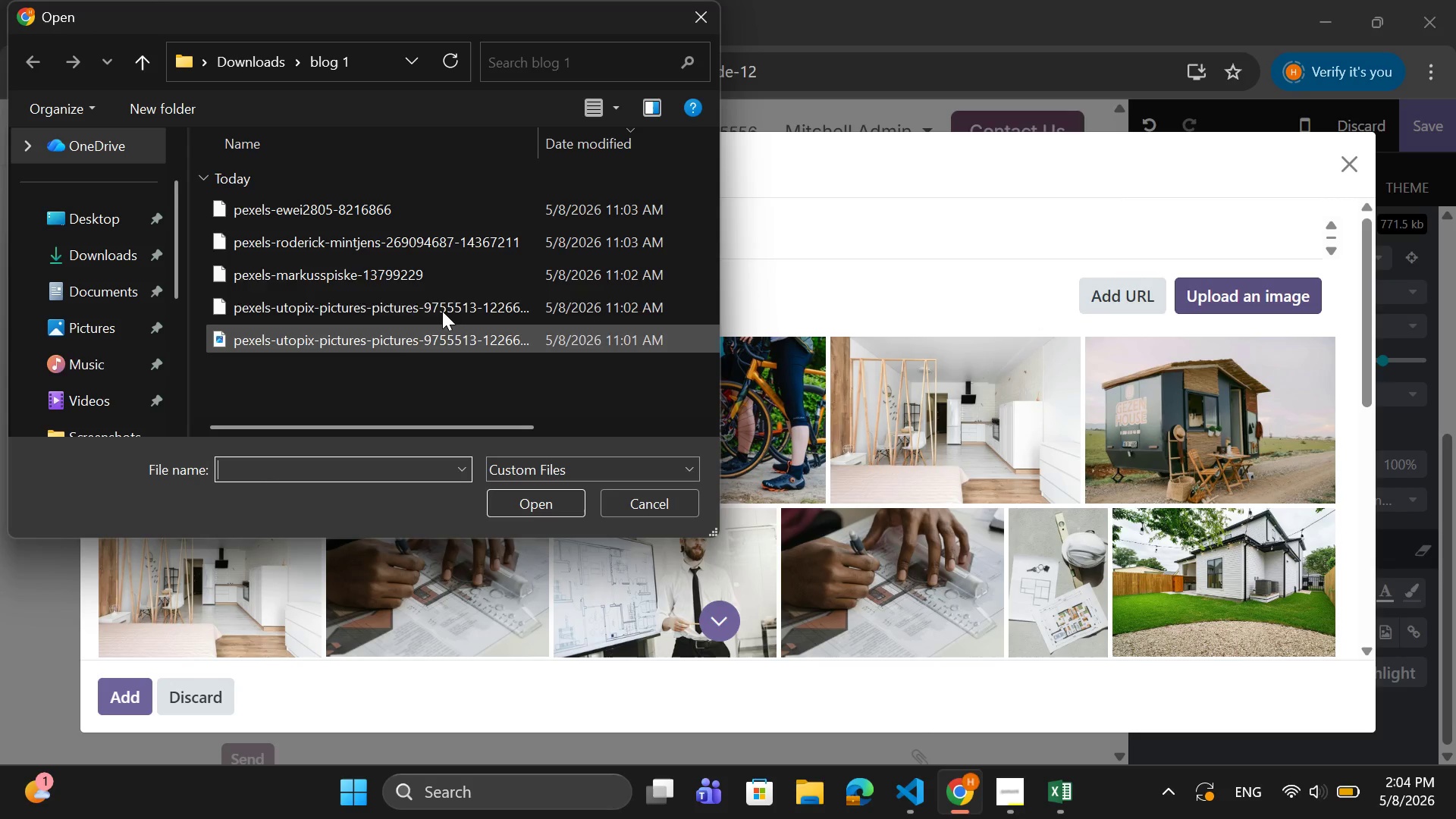 
left_click([430, 242])
 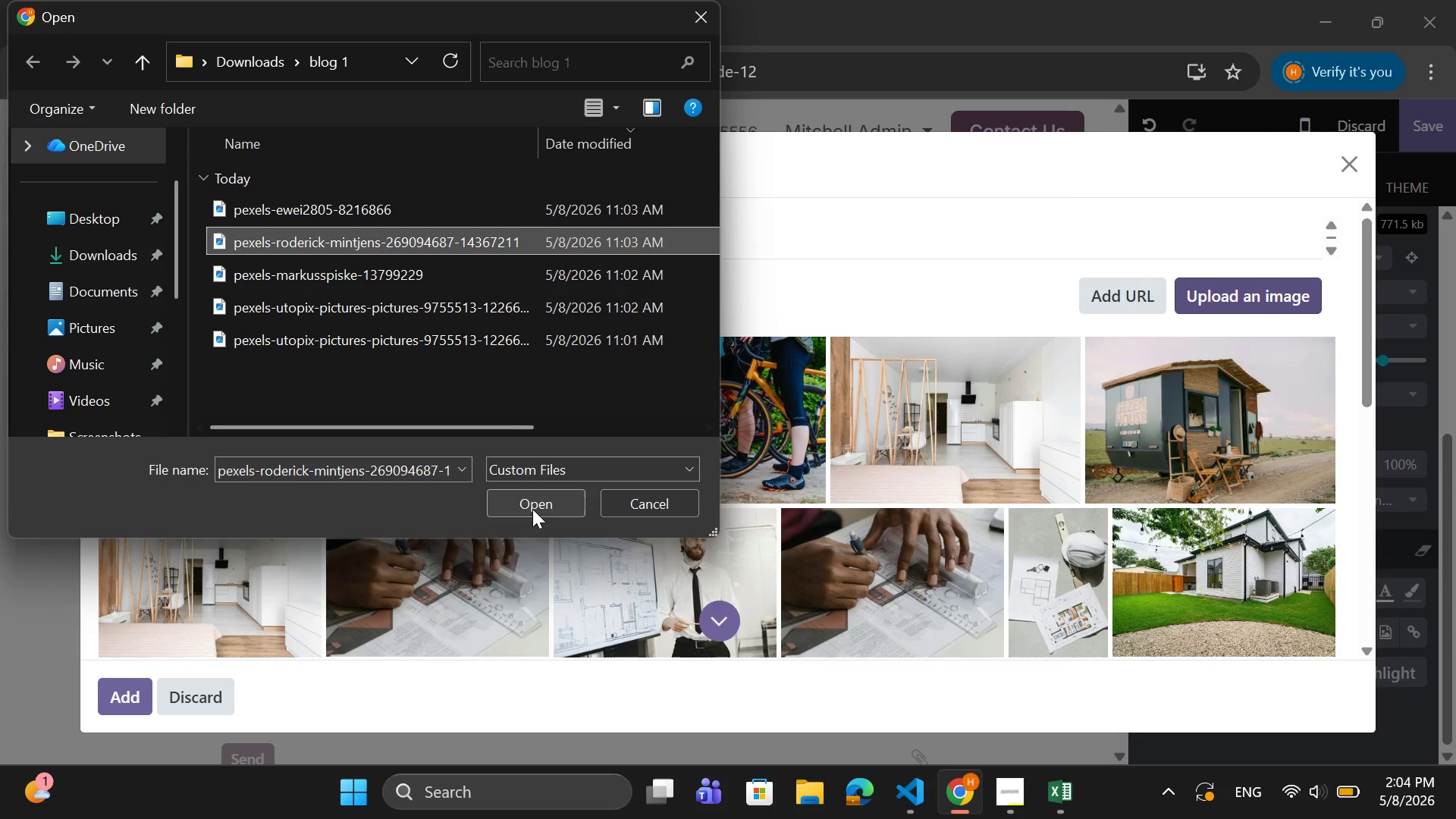 
left_click([532, 509])
 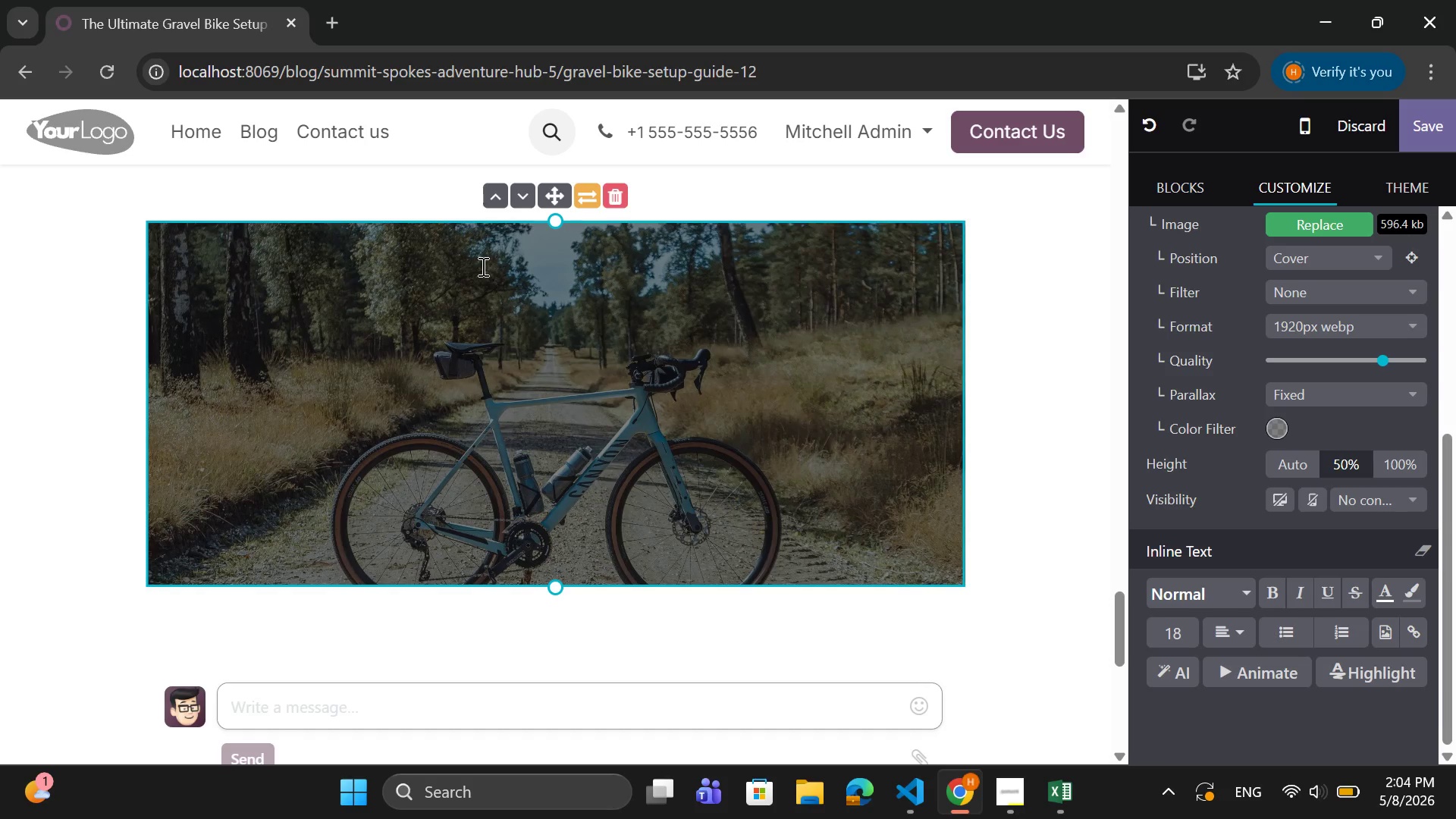 
wait(19.53)
 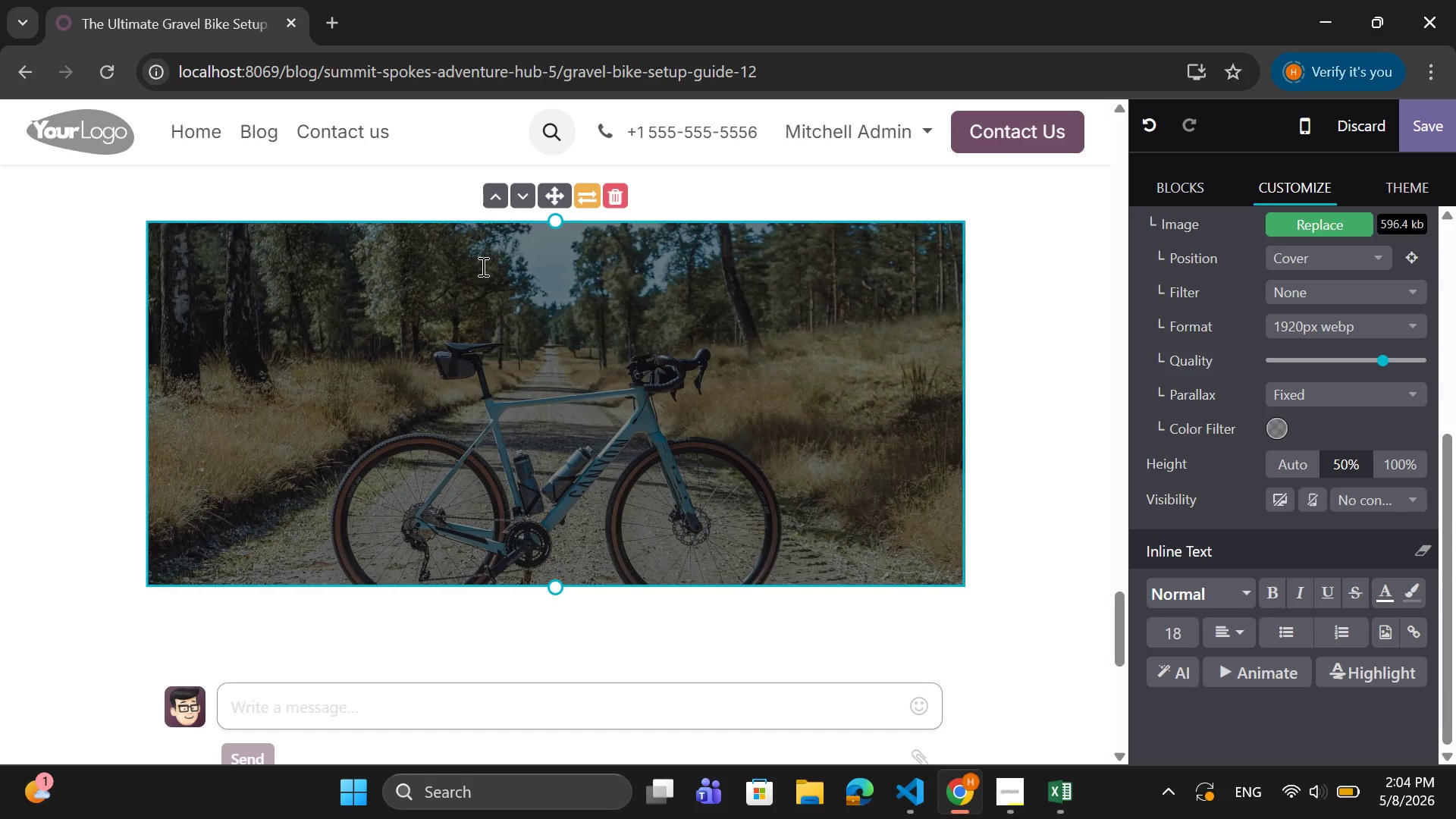 
left_click([1320, 232])
 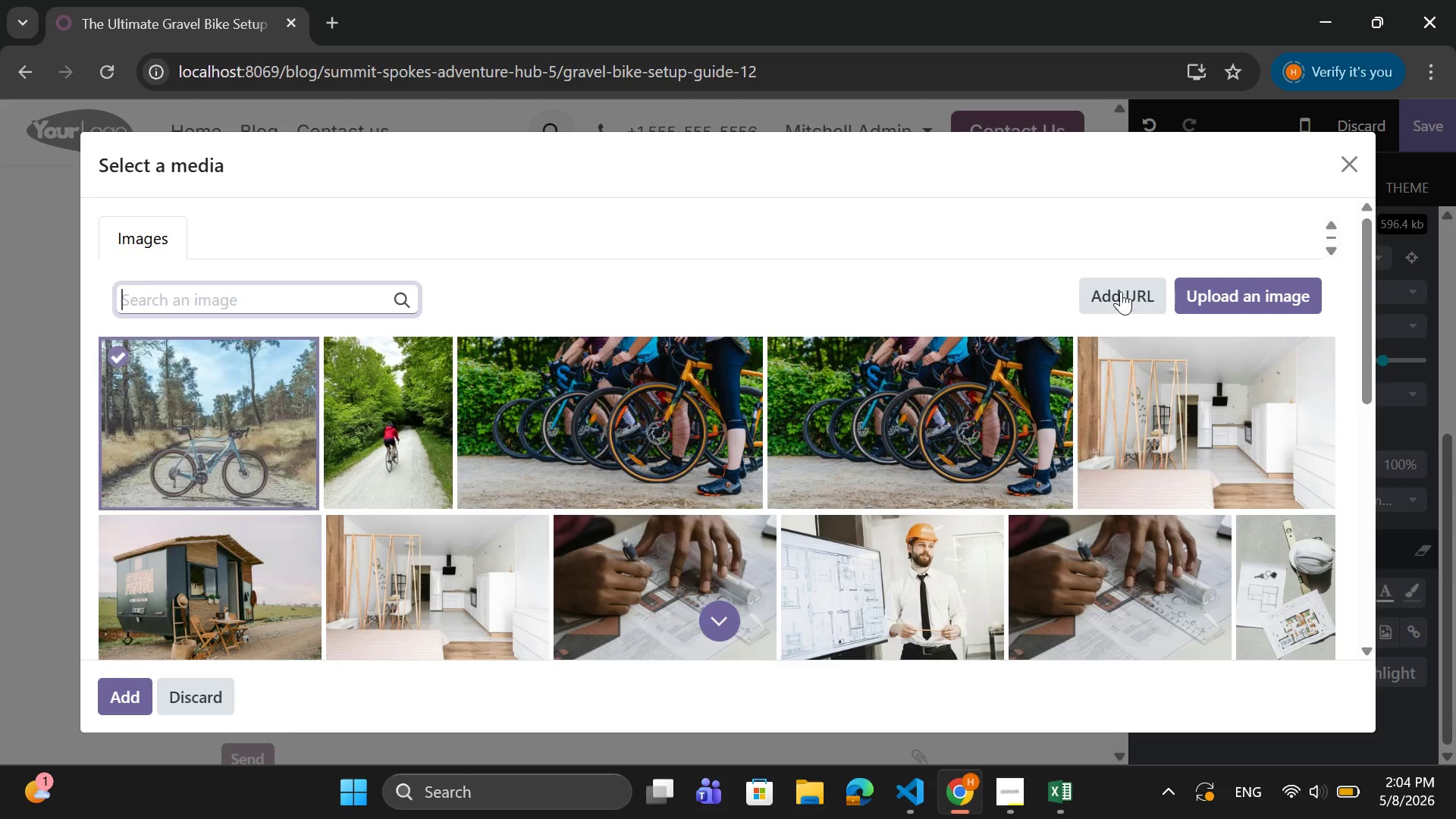 
left_click([1203, 306])
 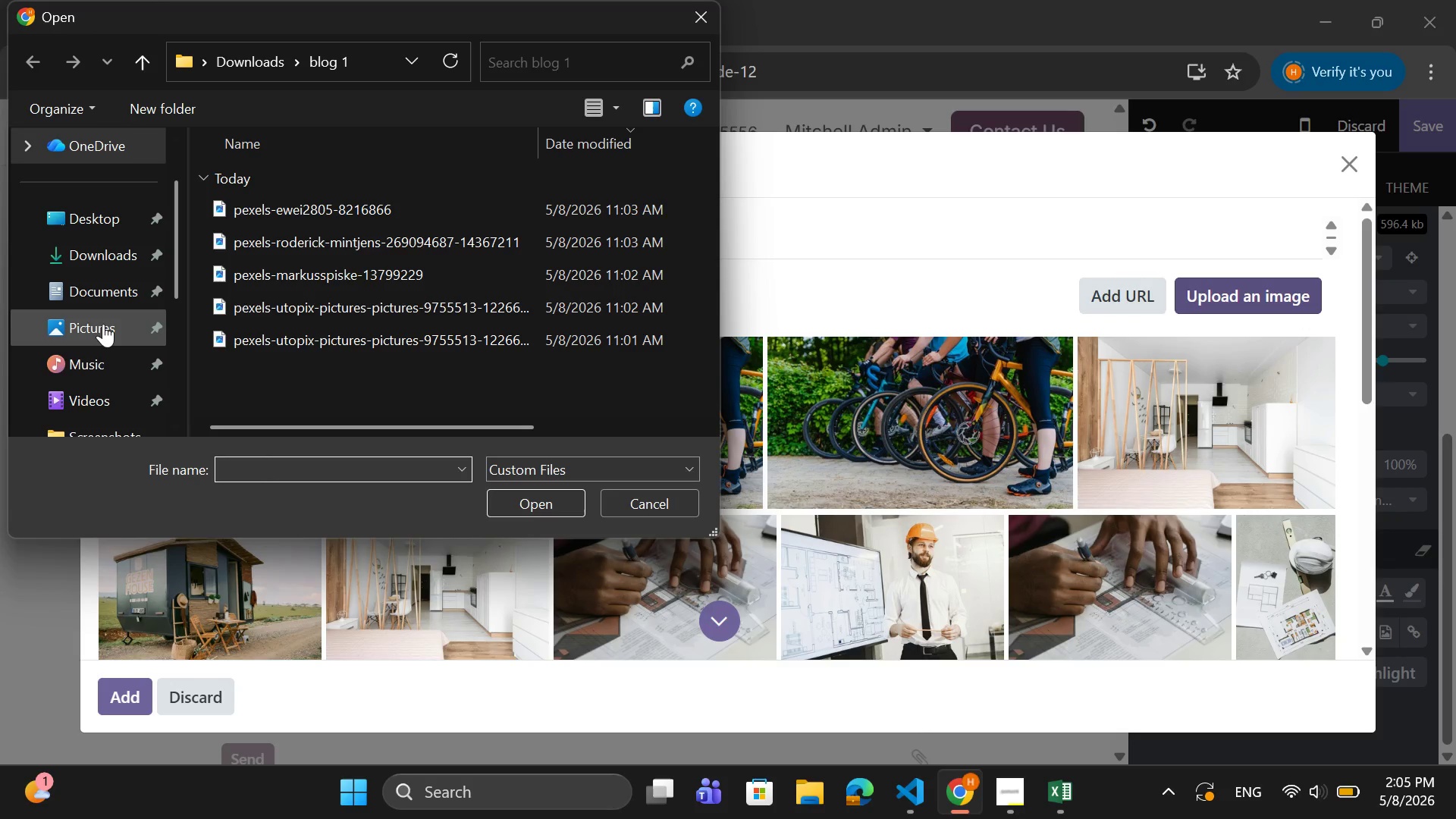 
wait(6.81)
 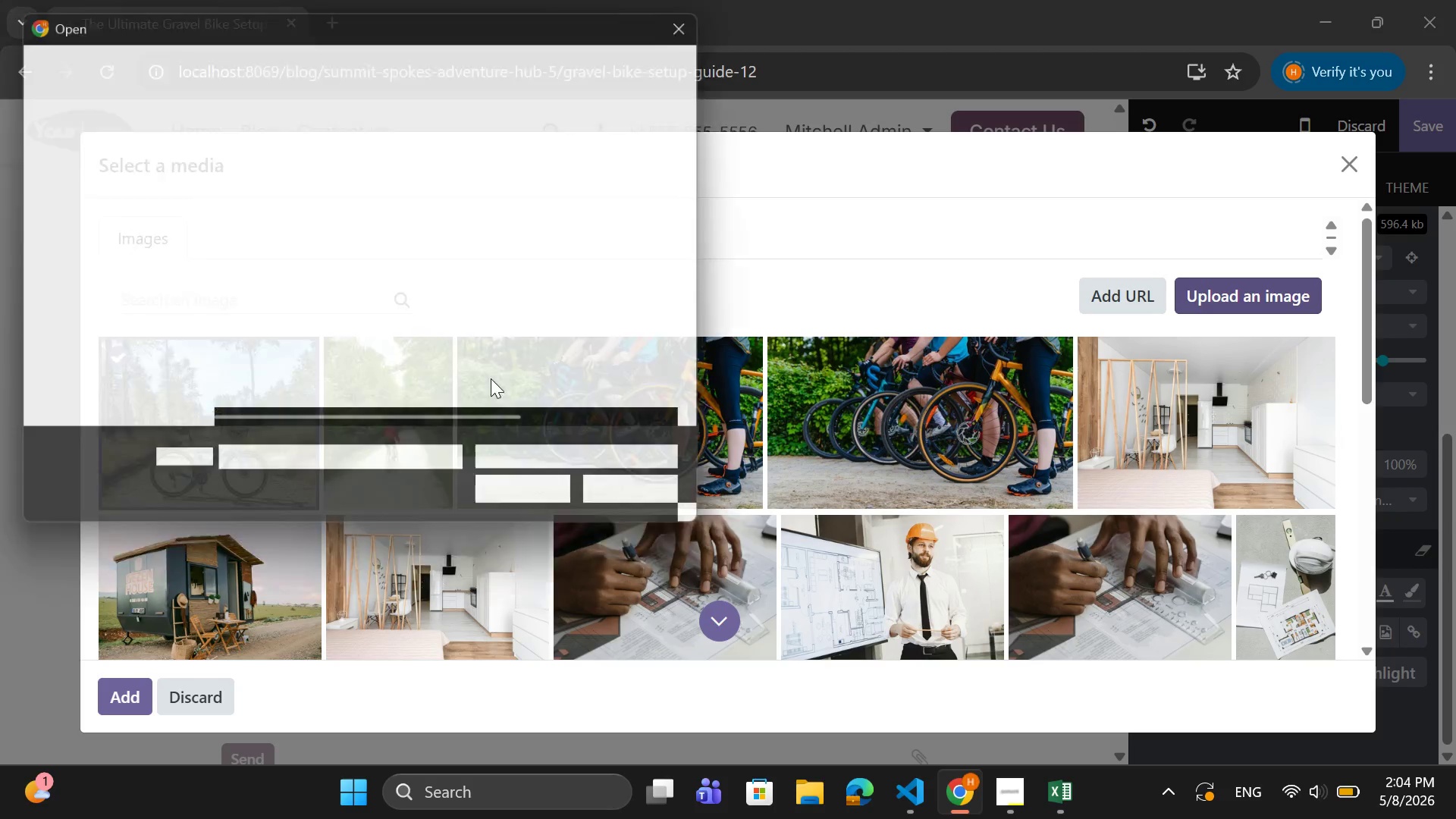 
scroll: coordinate [114, 344], scroll_direction: down, amount: 1.0
 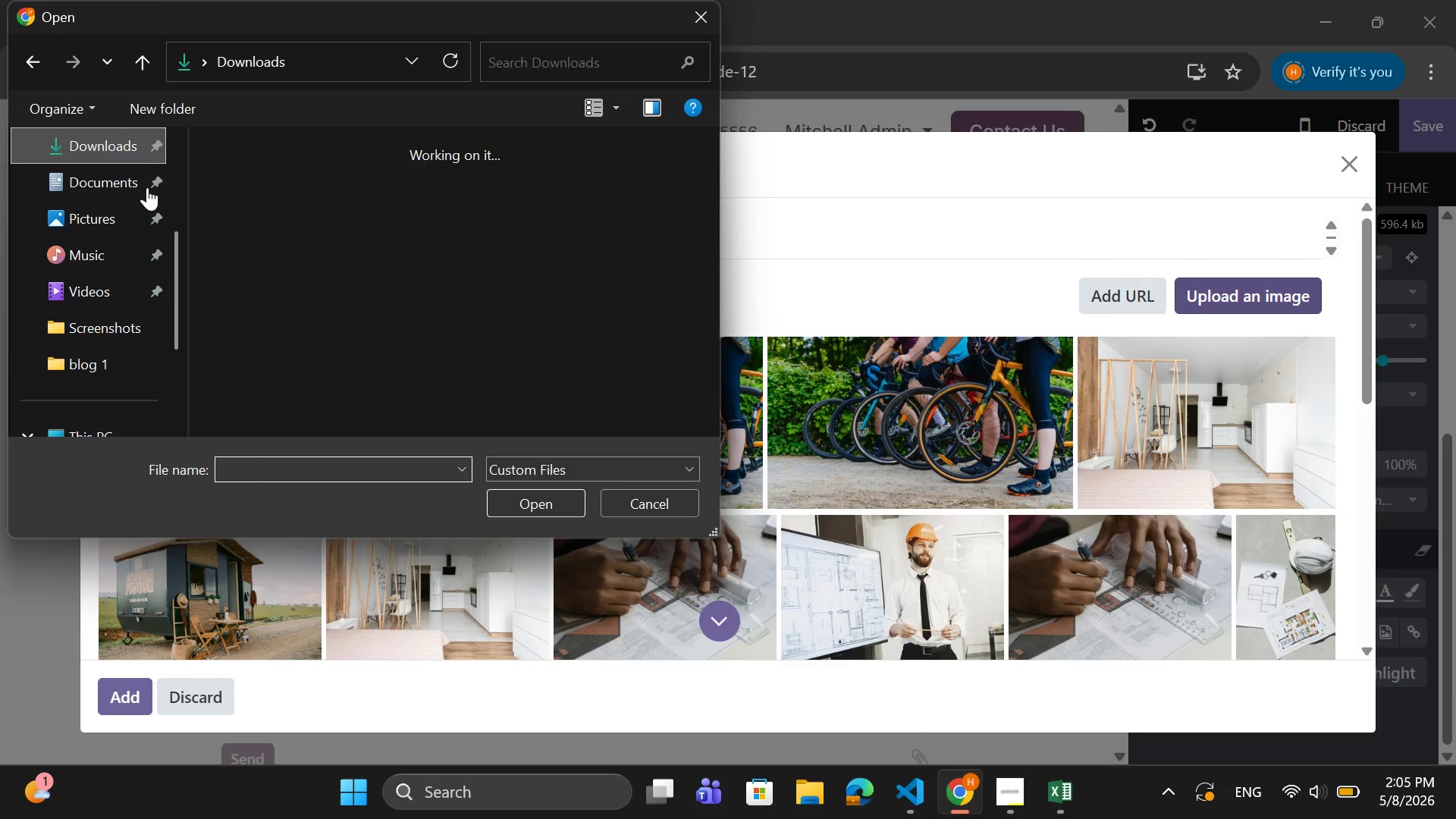 
left_click([330, 249])
 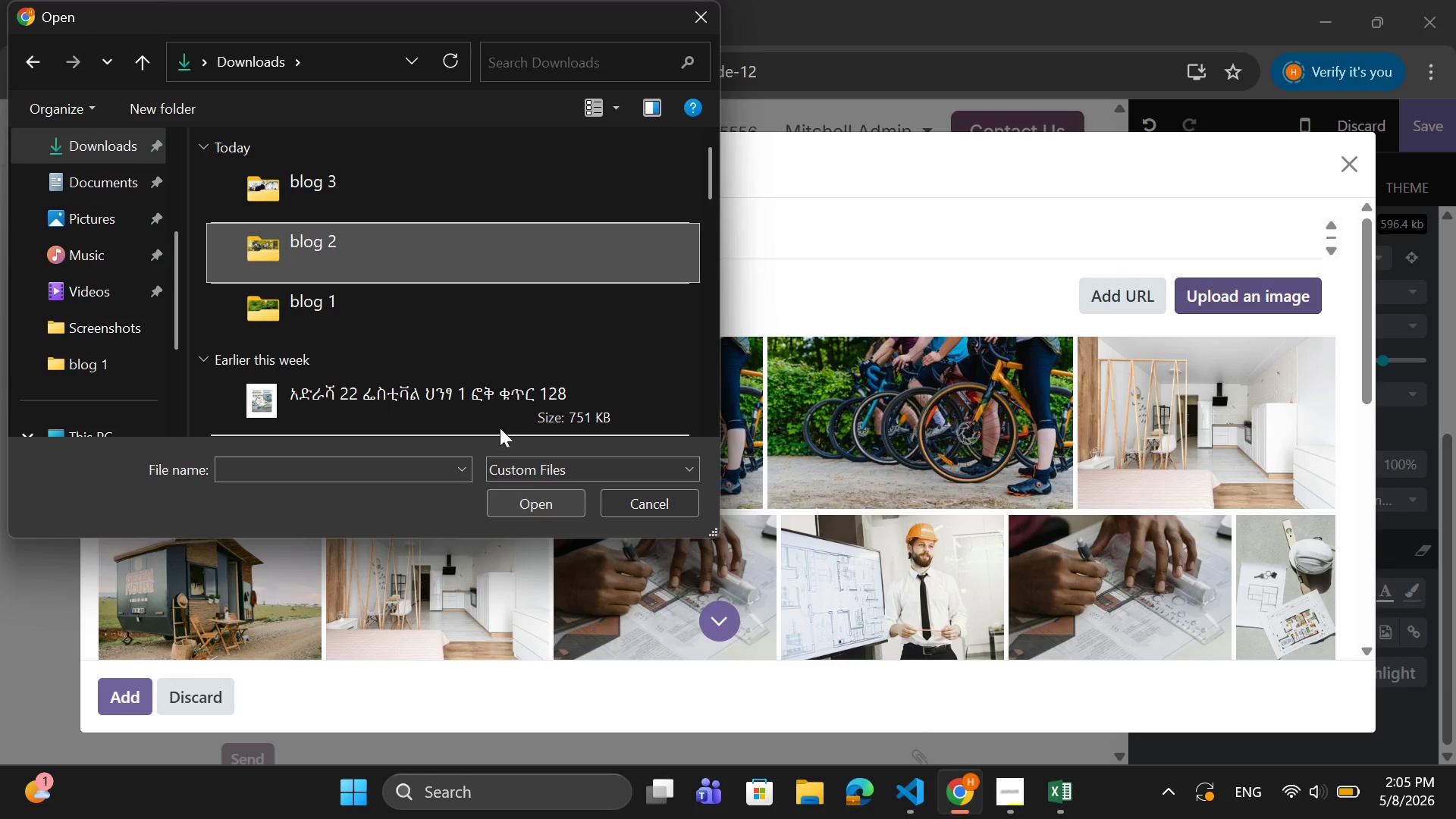 
double_click([473, 263])
 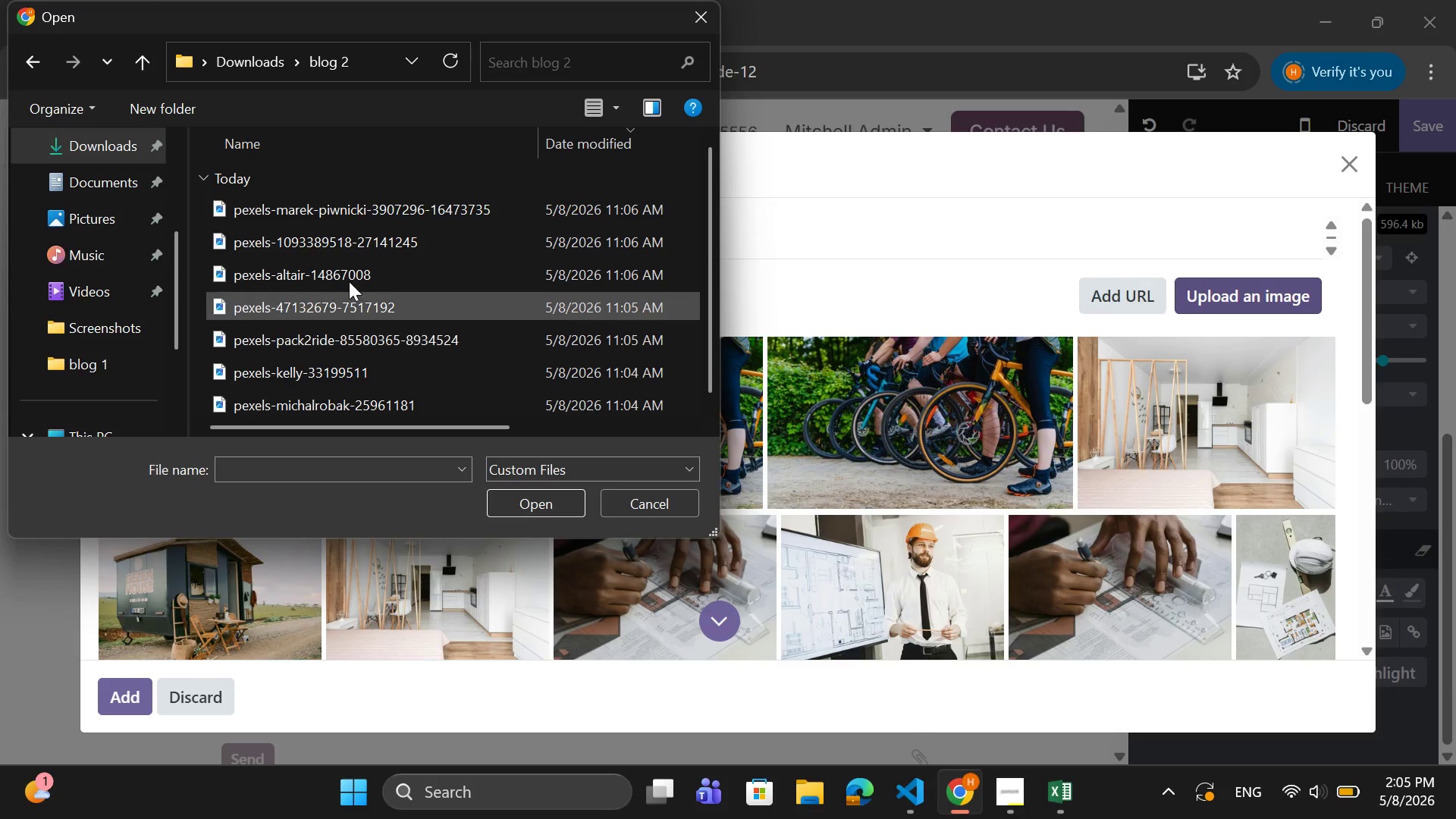 
left_click([42, 58])
 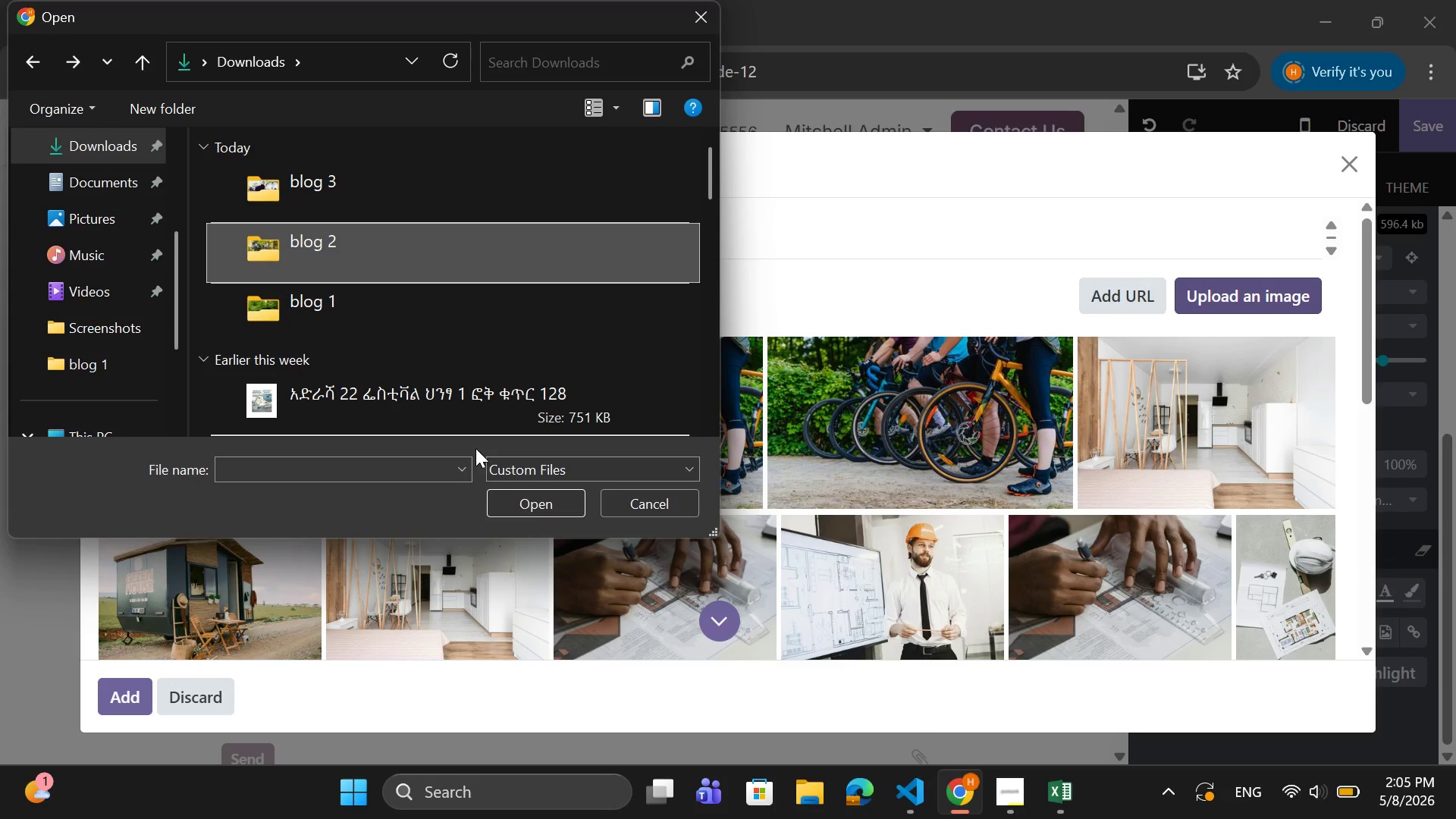 
left_click([522, 498])
 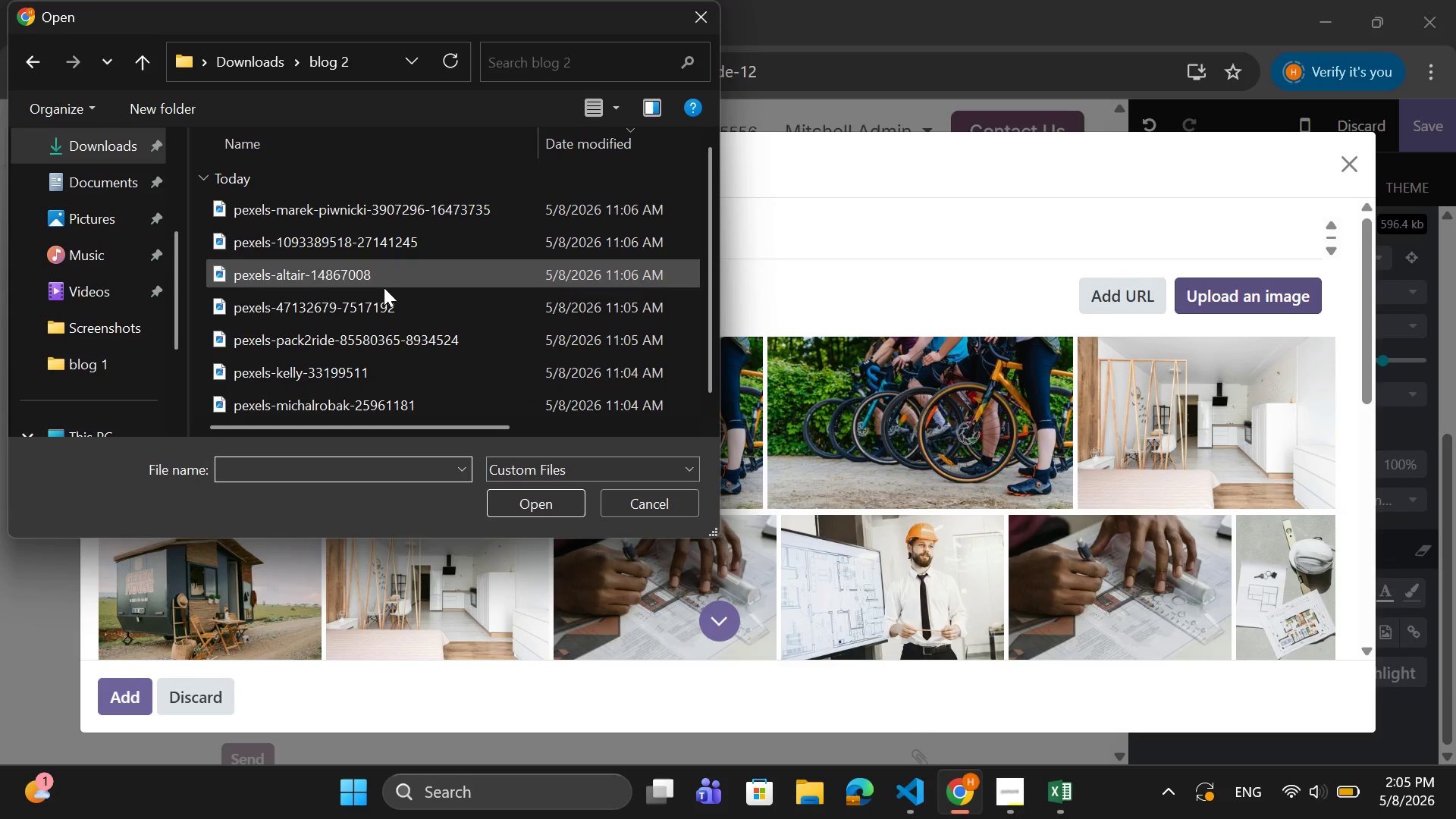 
left_click([384, 310])
 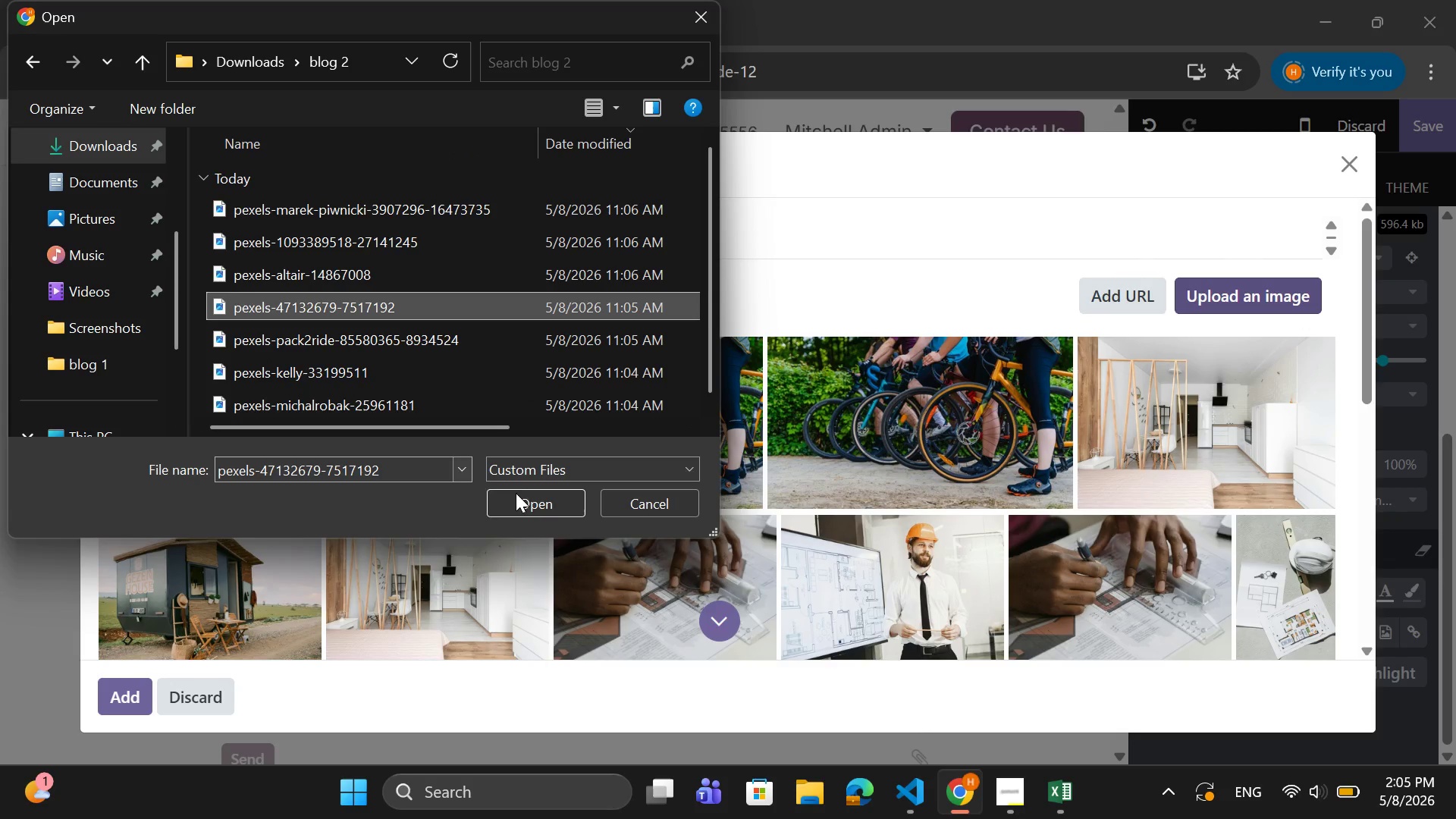 
left_click([522, 497])
 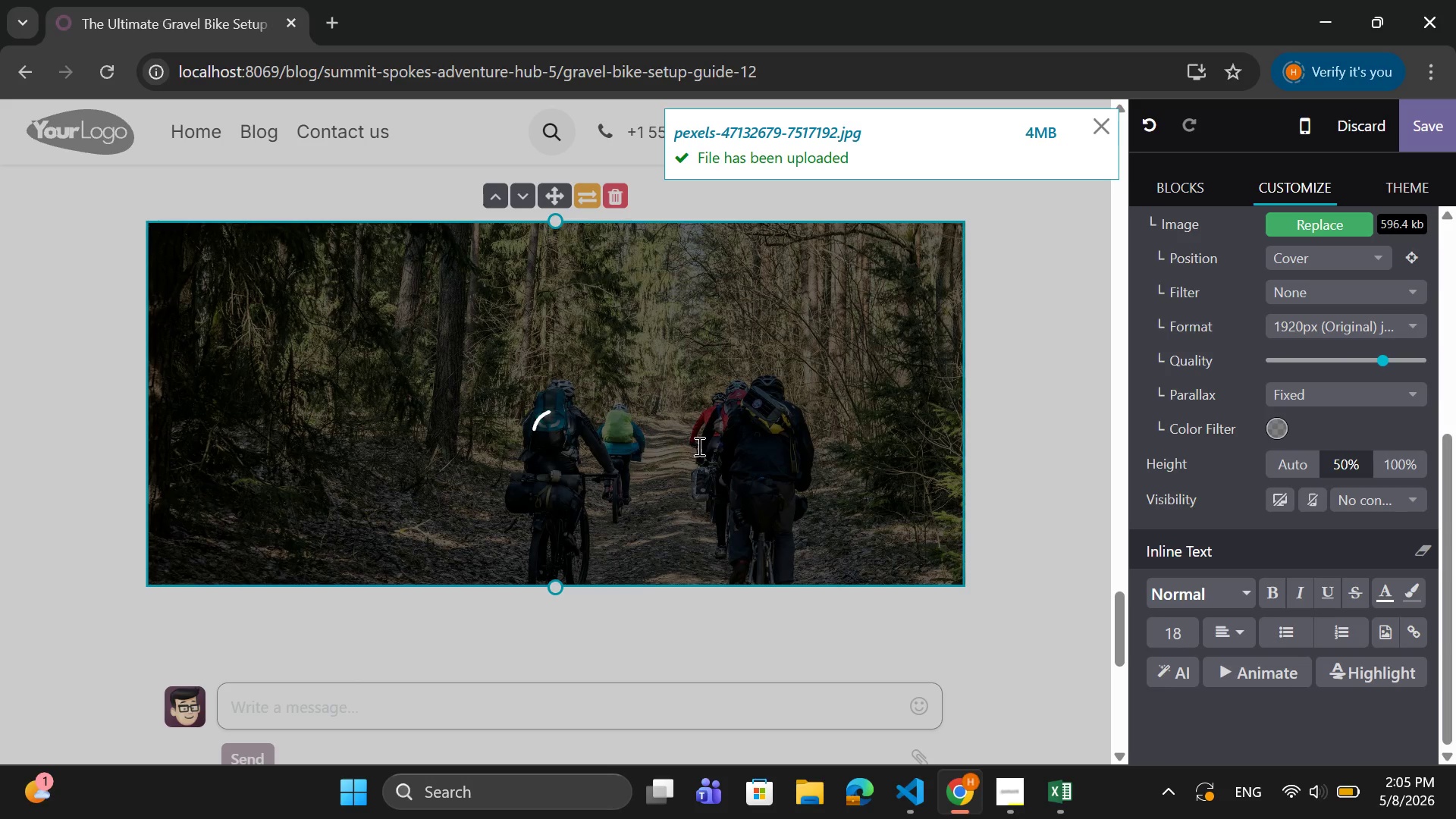 
wait(6.58)
 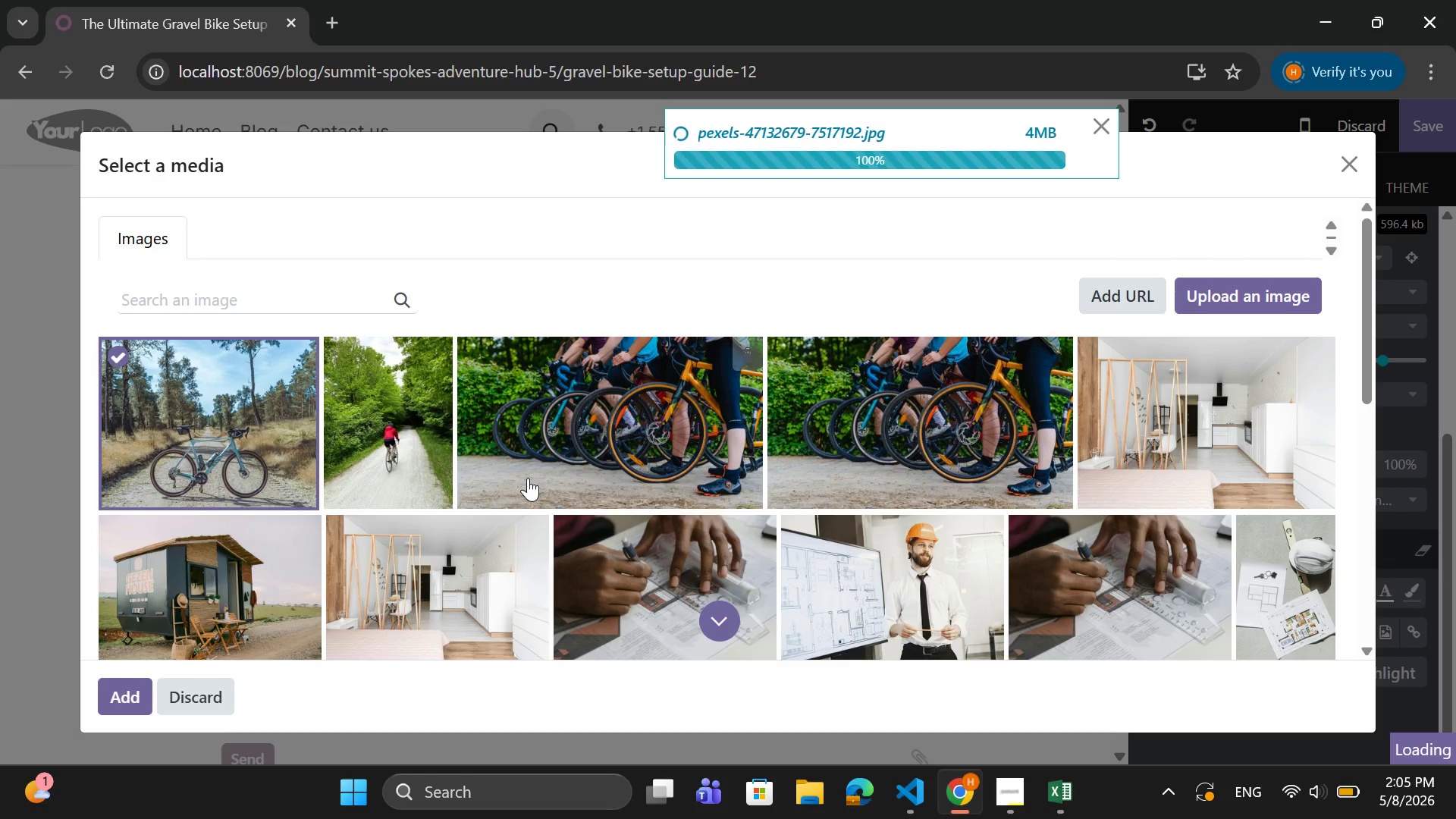 
left_click([1310, 219])
 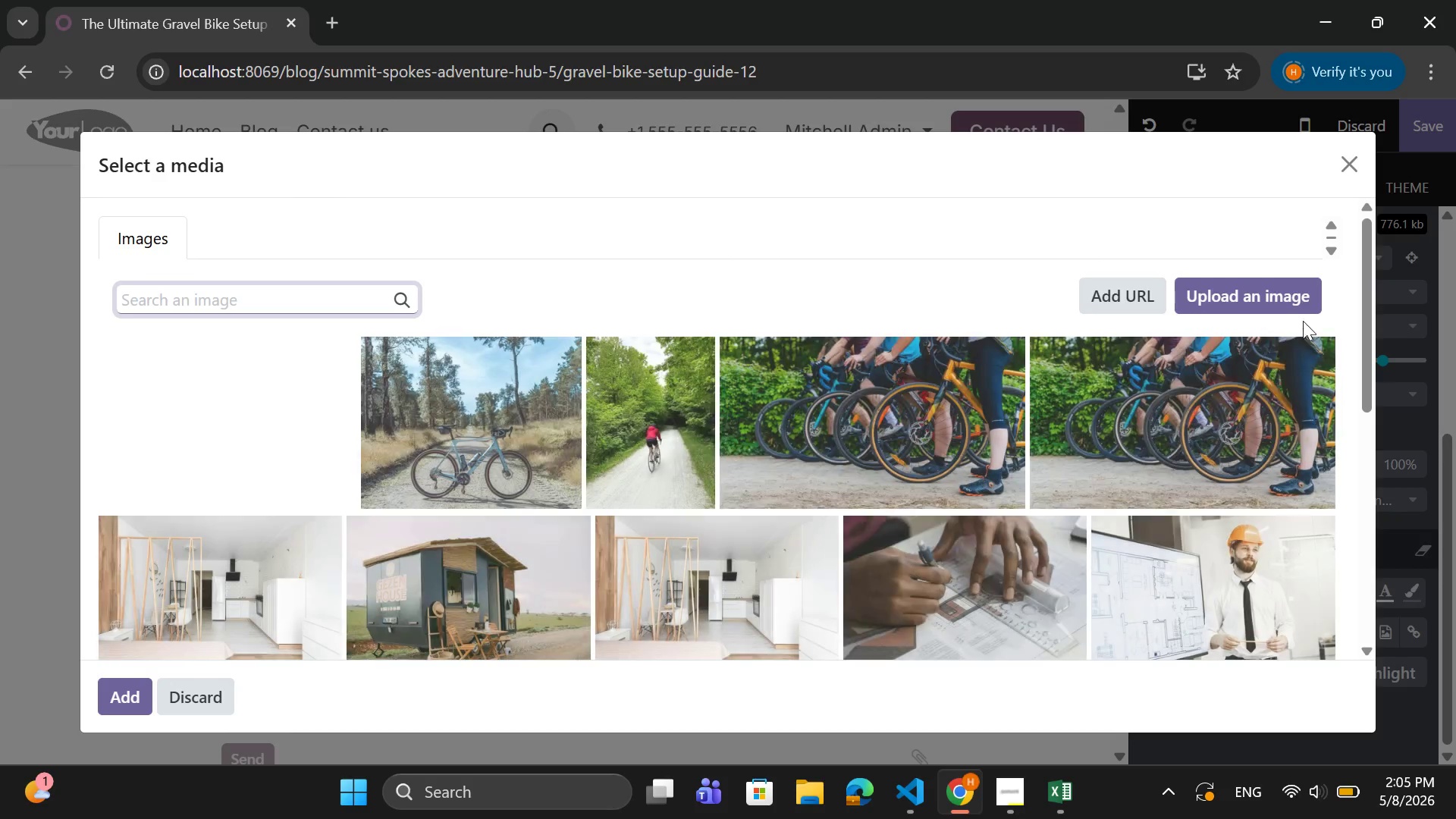 
left_click([1294, 284])
 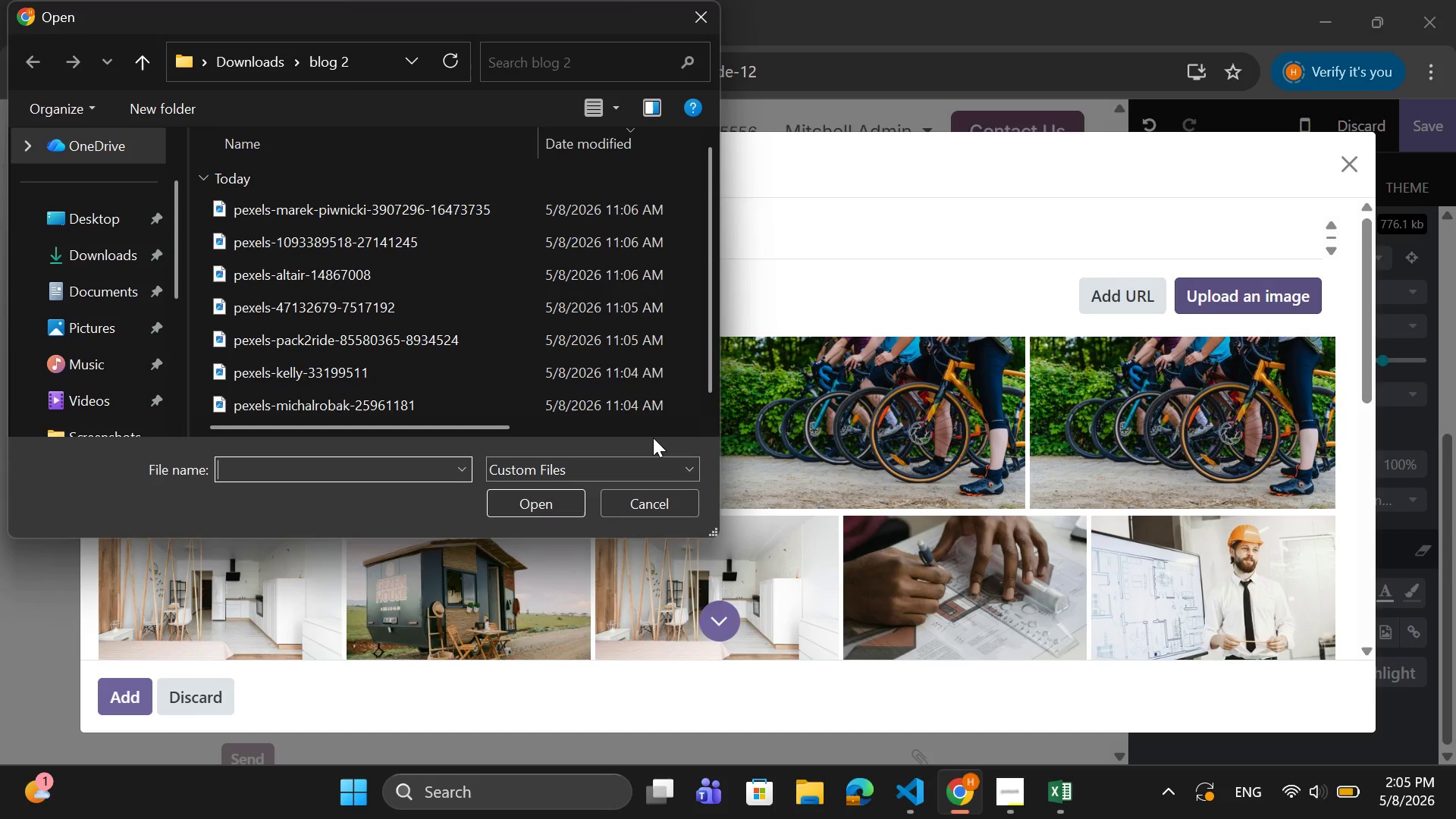 
scroll: coordinate [453, 362], scroll_direction: down, amount: 1.0
 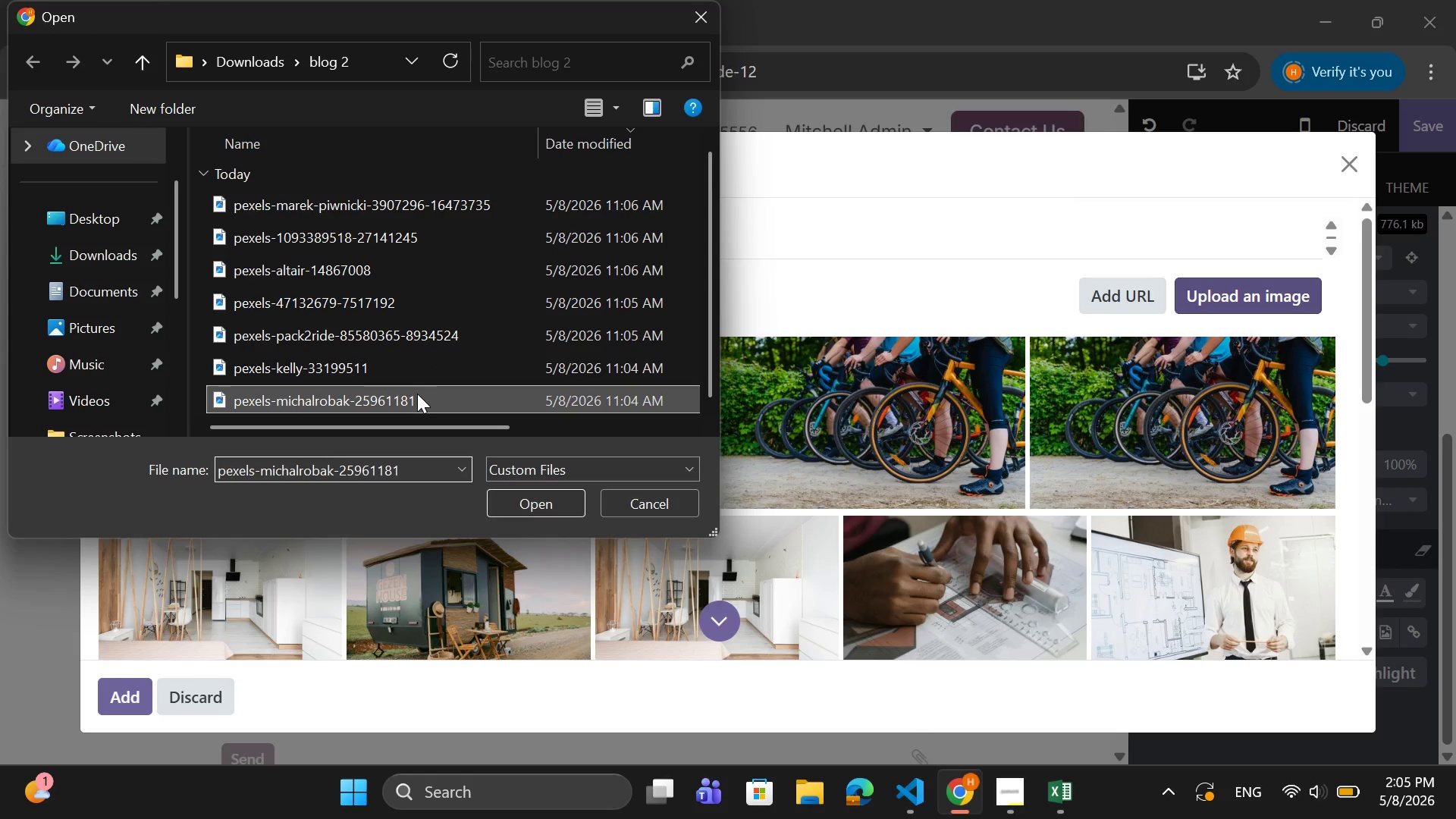 
mouse_move([543, 494])
 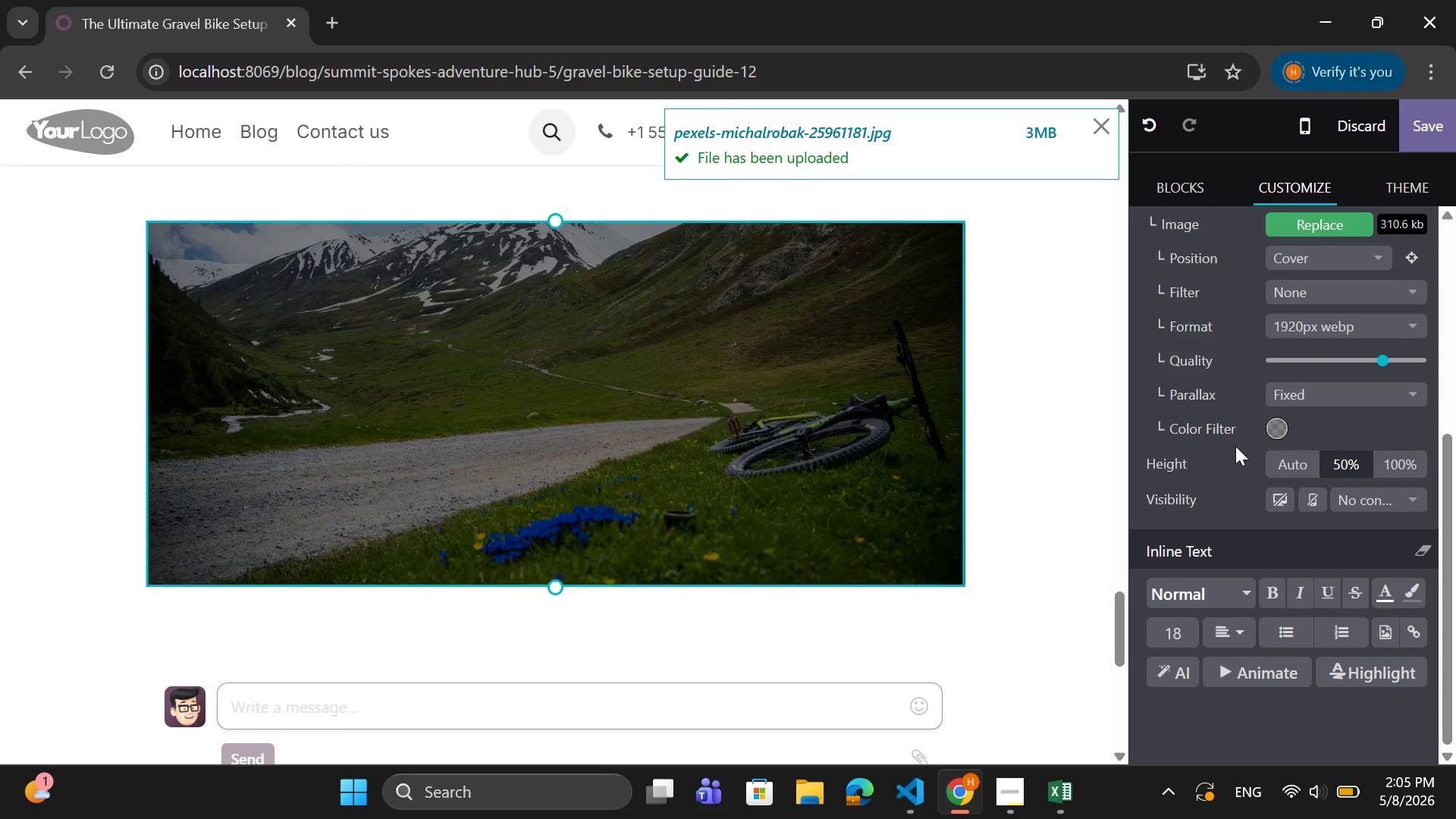 
left_click([1304, 213])
 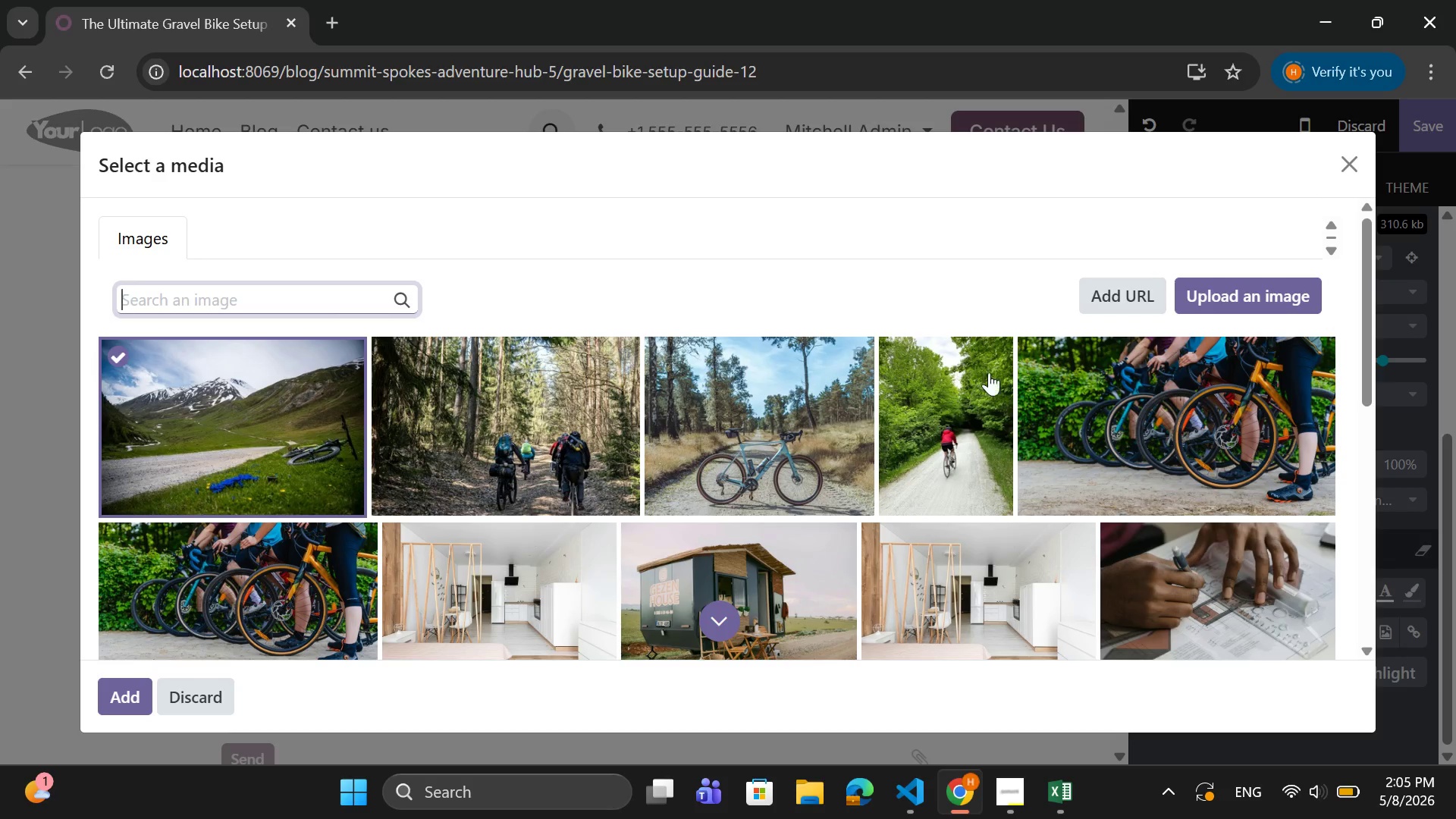 
left_click([1238, 292])
 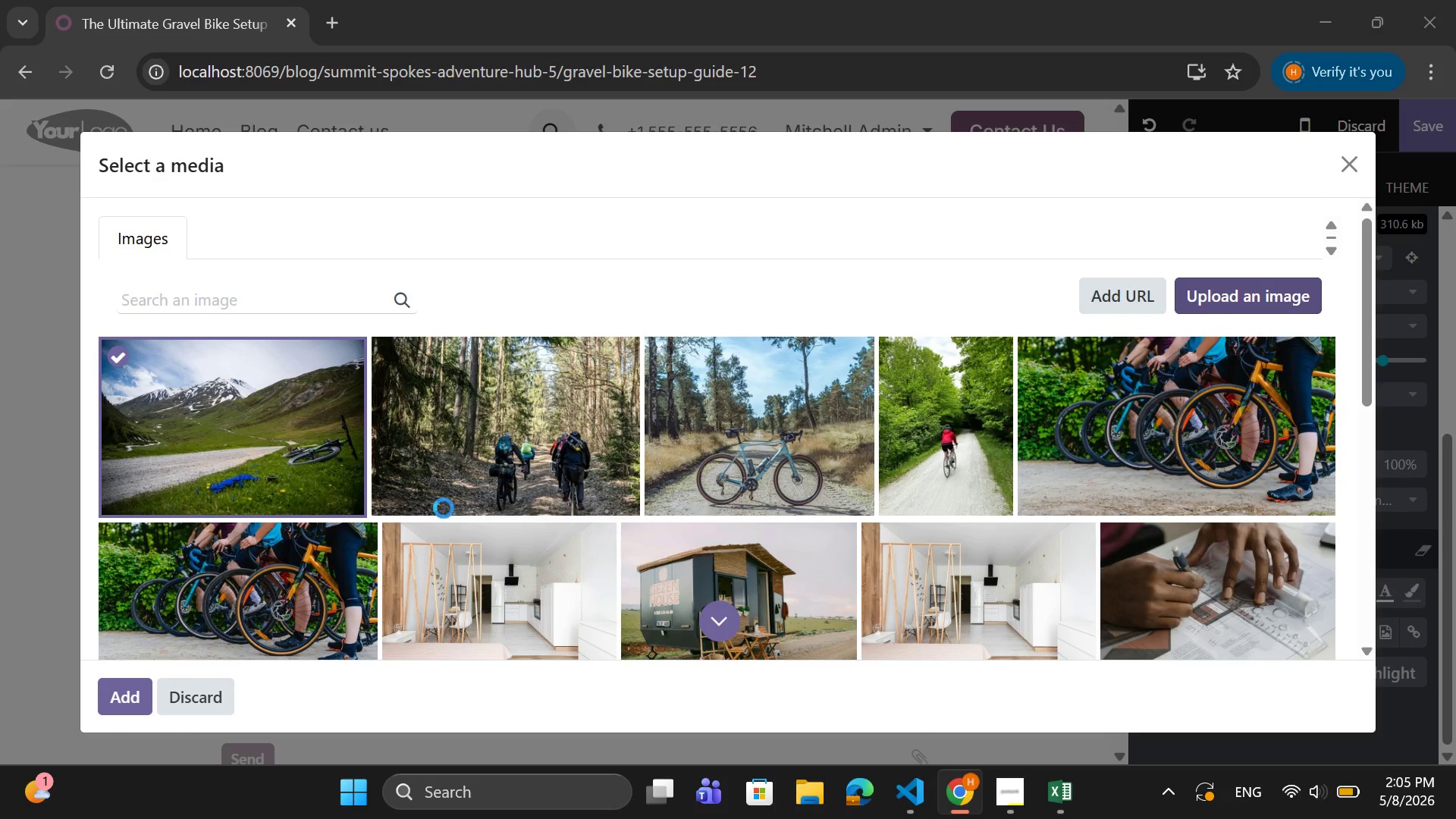 
mouse_move([447, 492])
 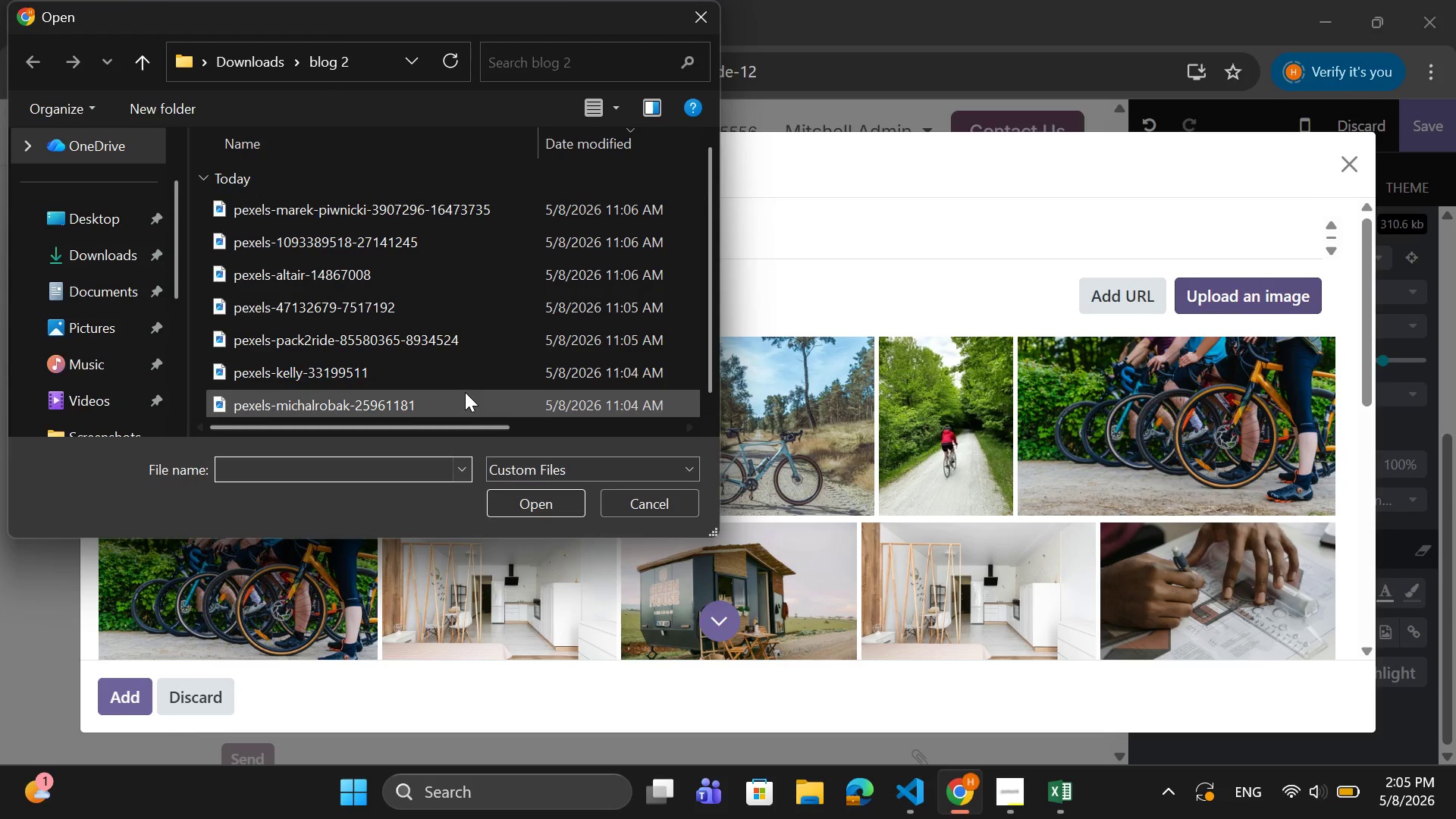 
scroll: coordinate [465, 392], scroll_direction: down, amount: 1.0
 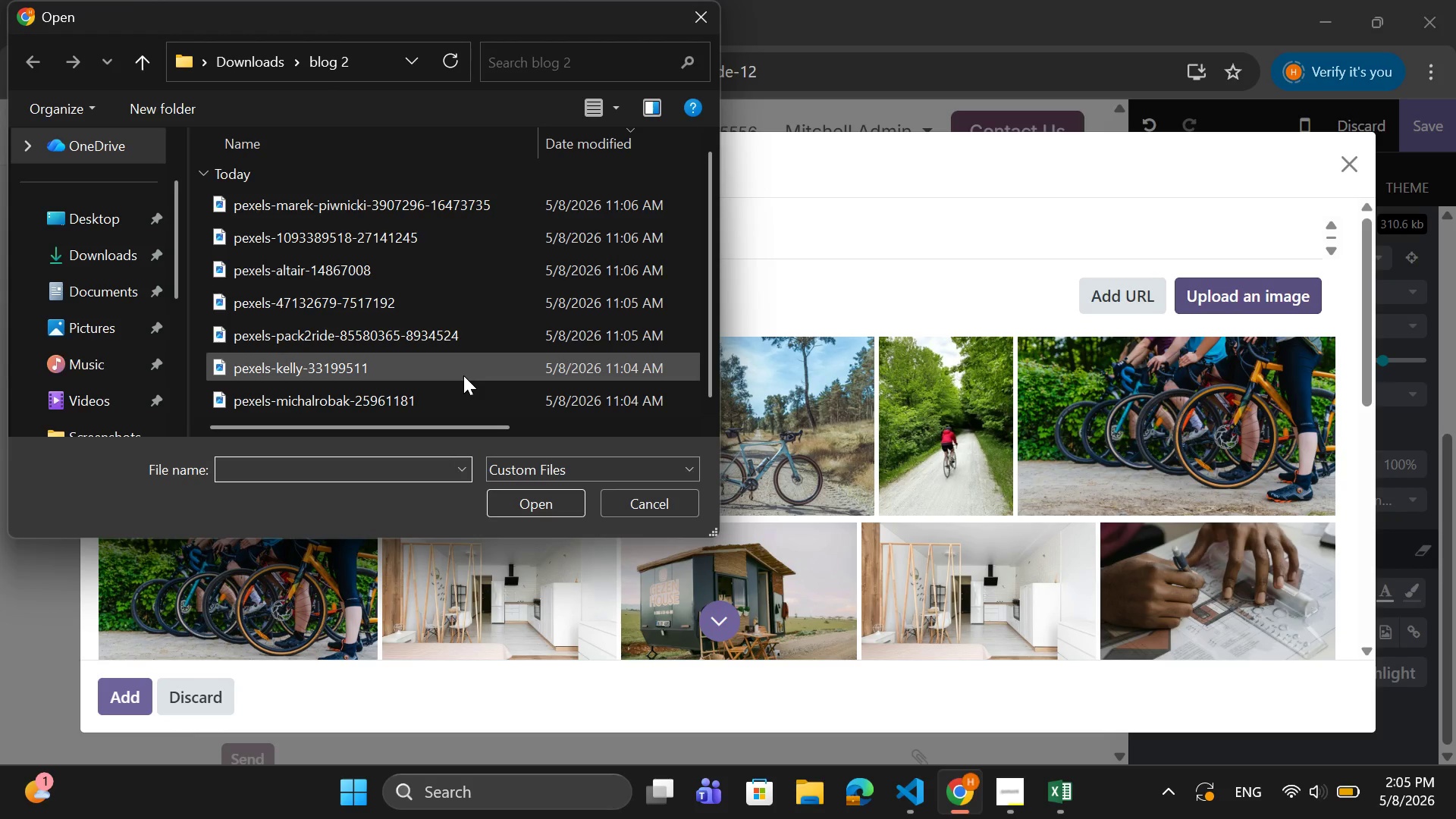 
mouse_move([475, 359])
 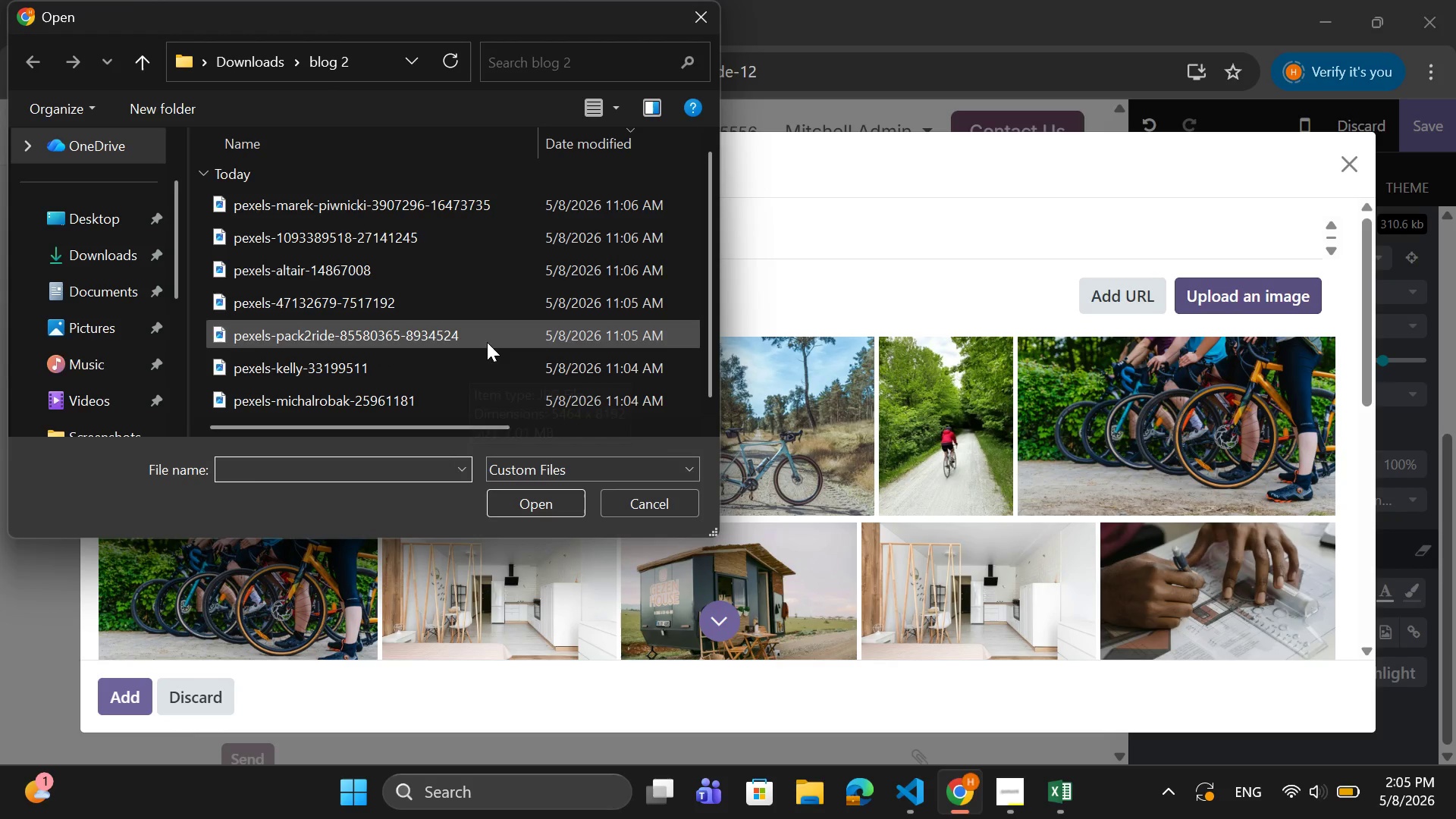 
left_click([487, 342])
 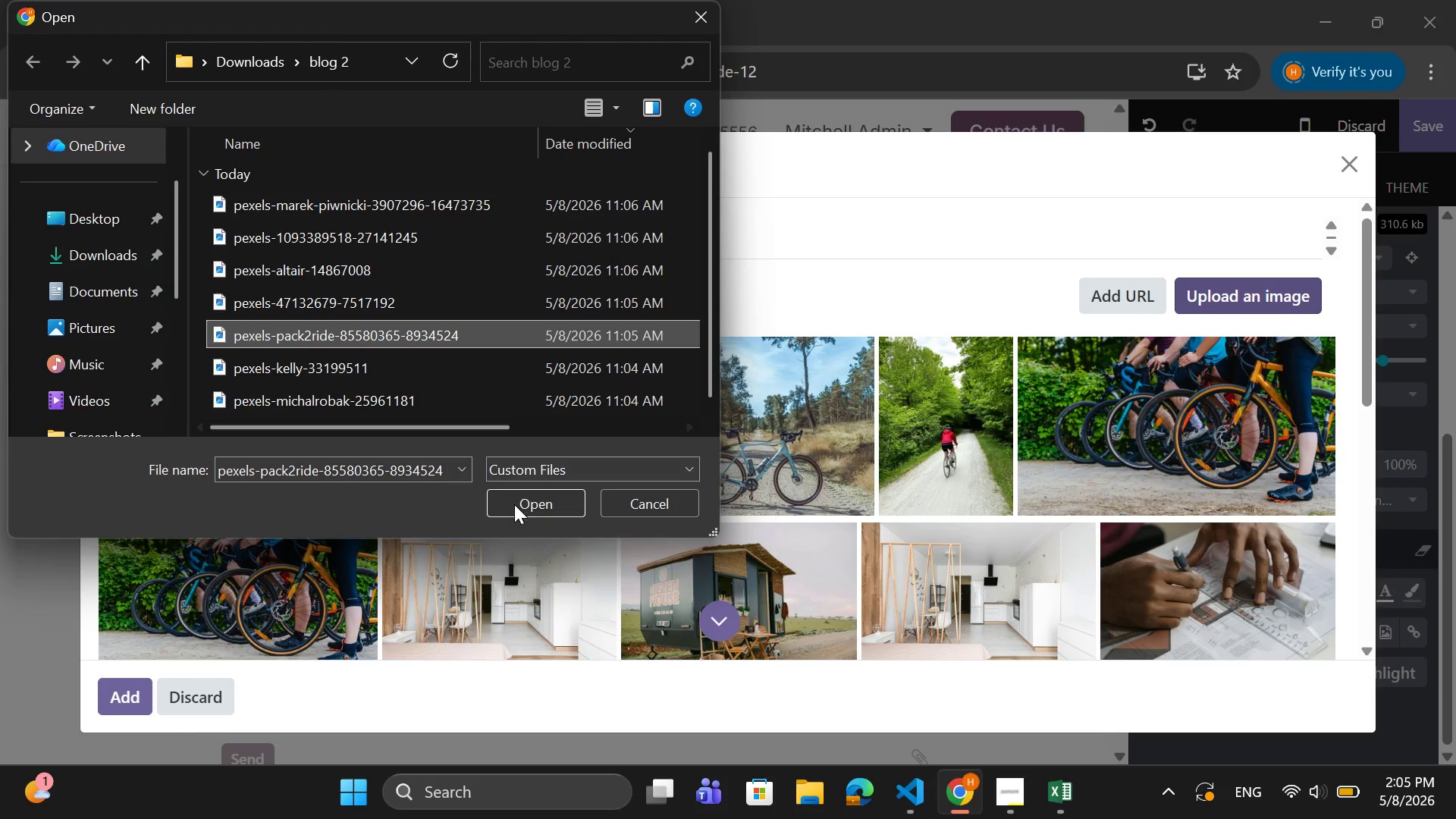 
left_click([514, 504])
 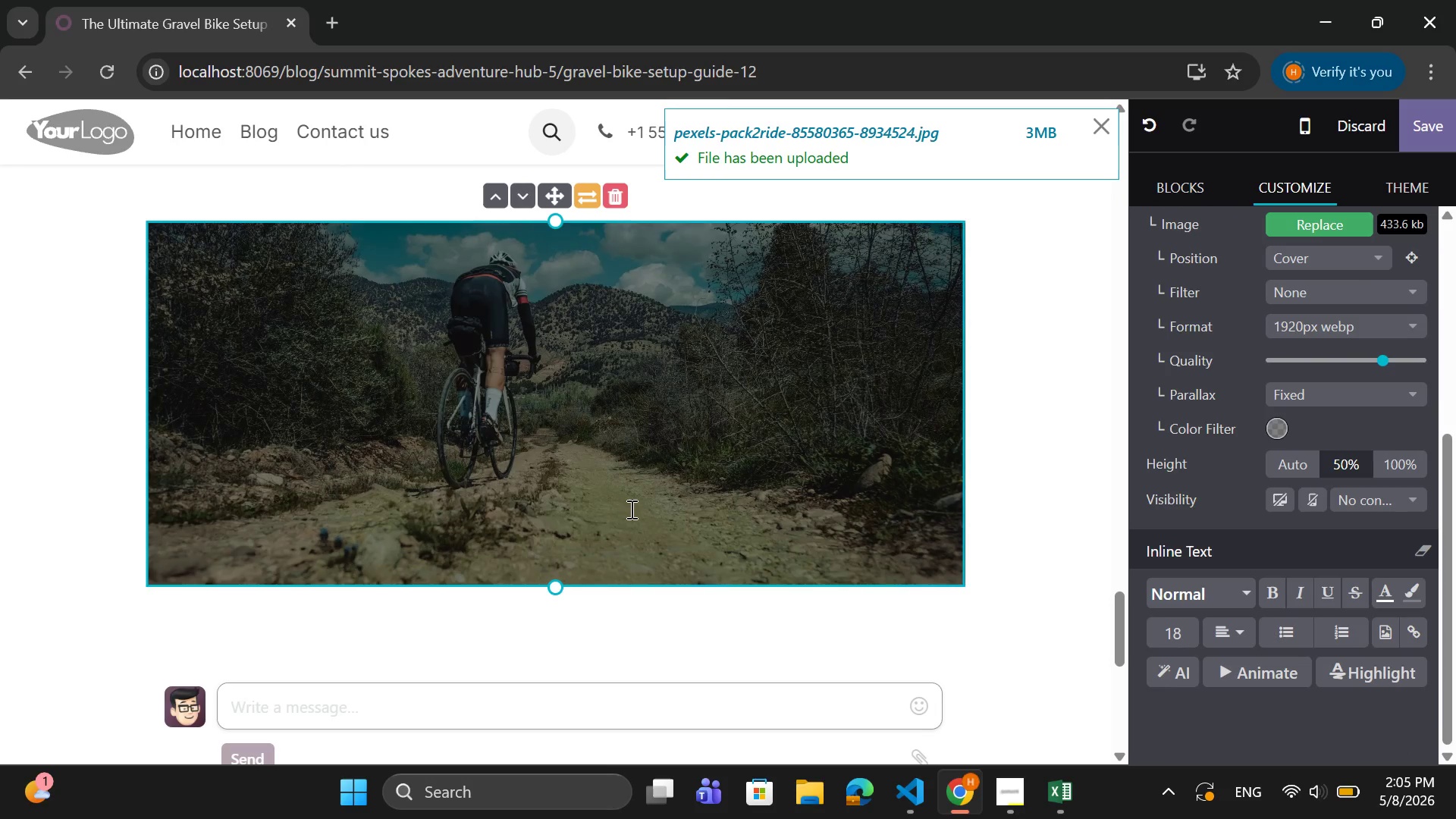 
wait(6.31)
 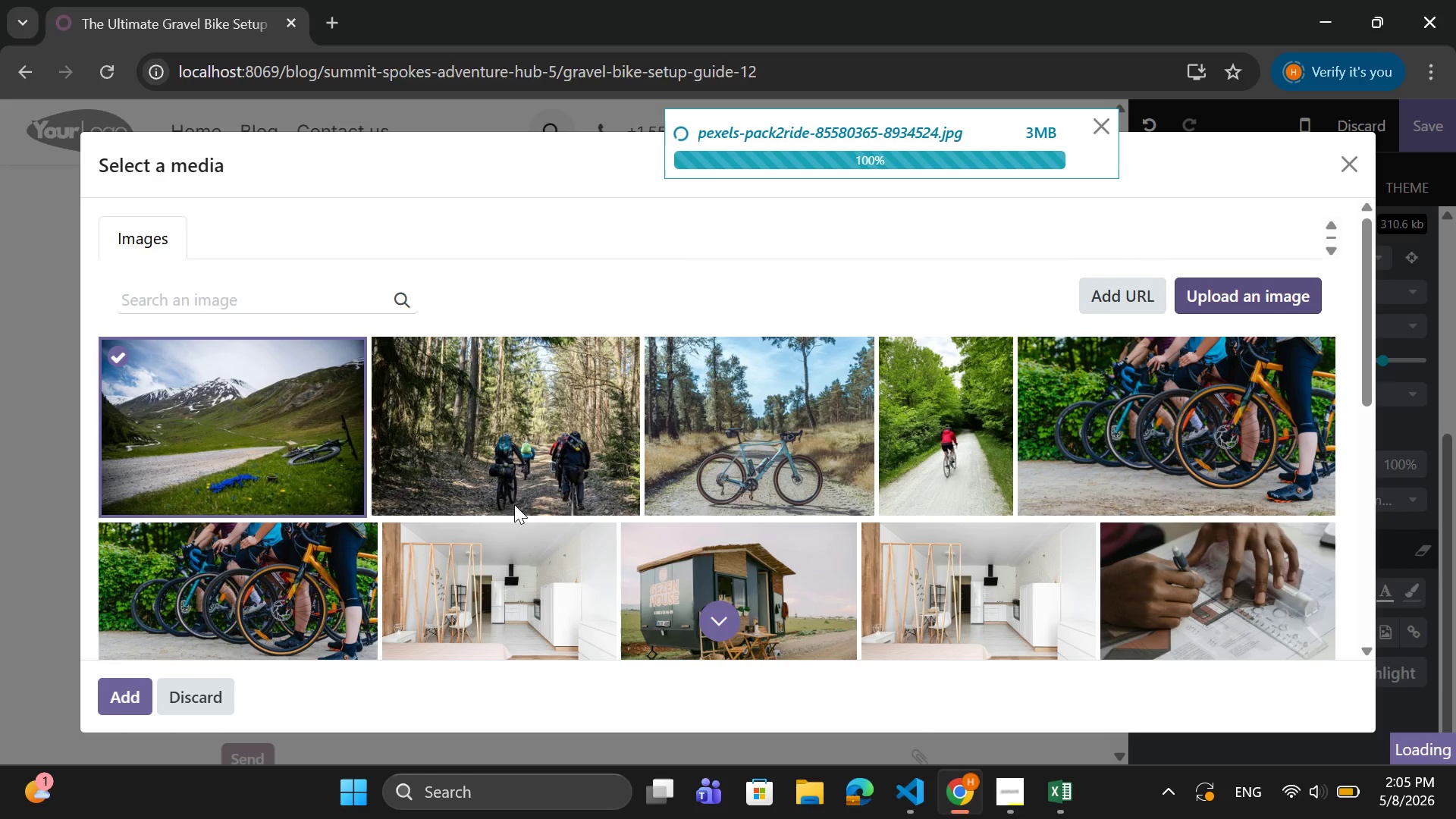 
left_click([1310, 218])
 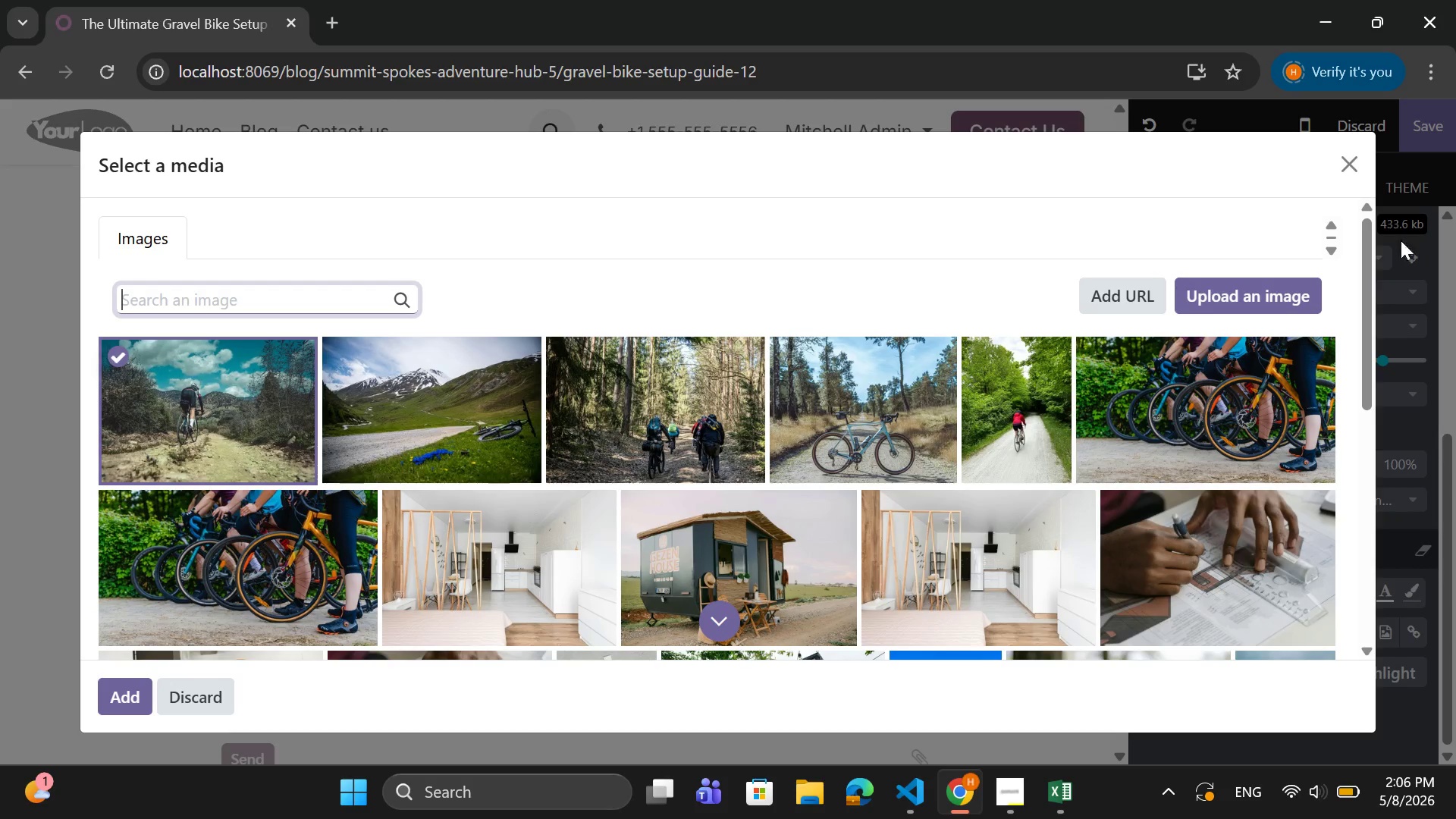 
left_click([1278, 293])
 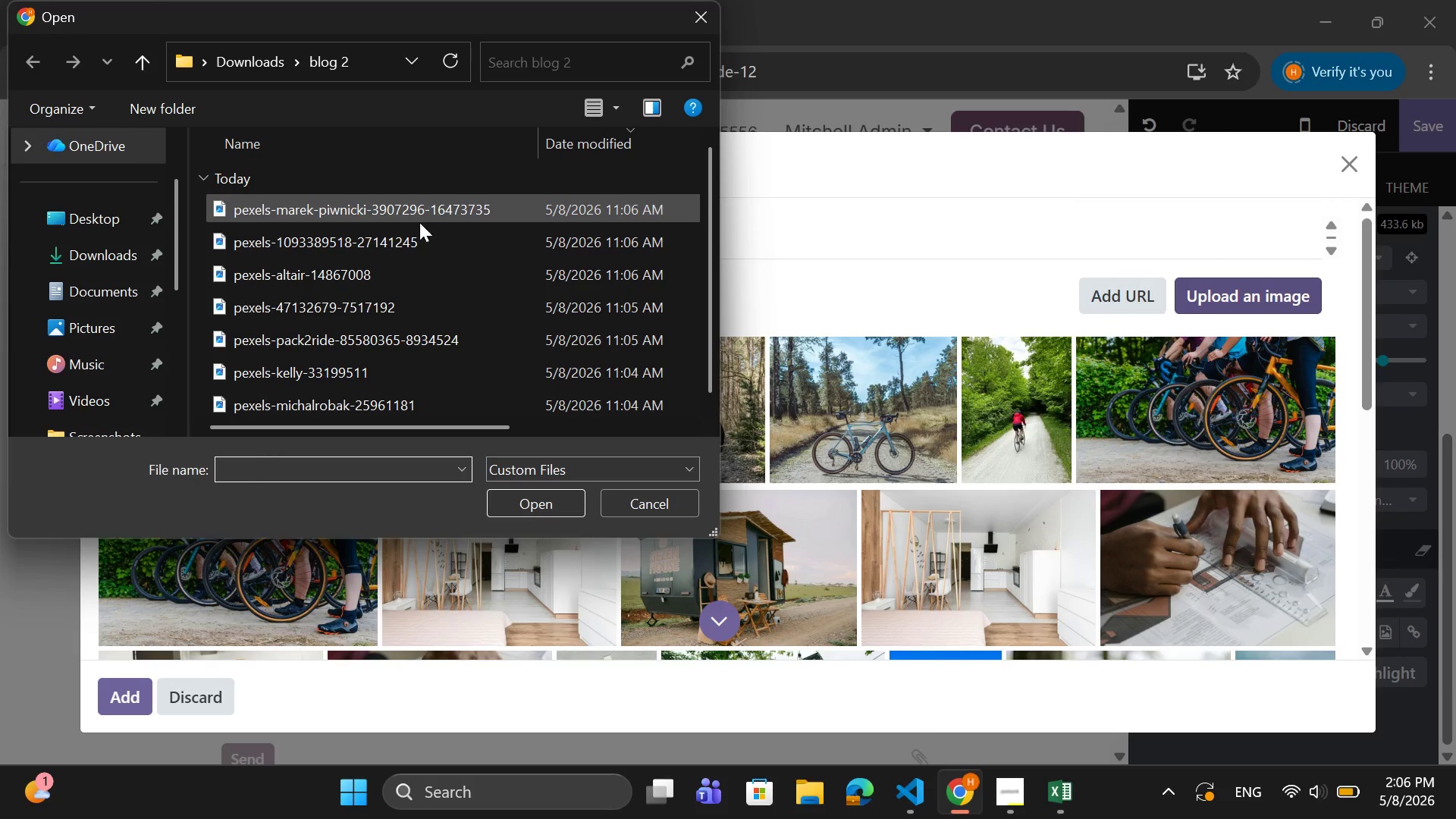 
left_click([415, 240])
 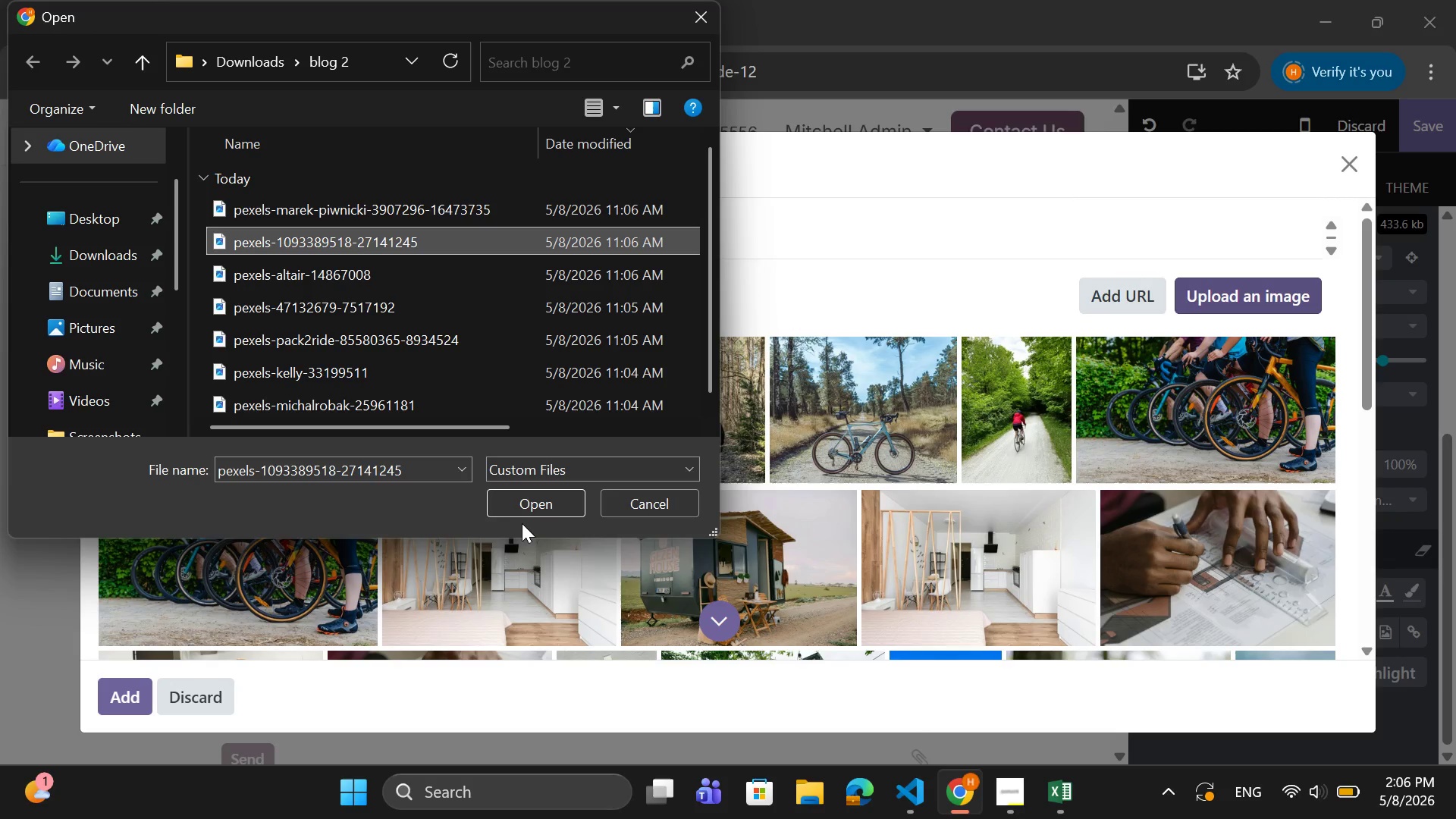 
left_click([523, 510])
 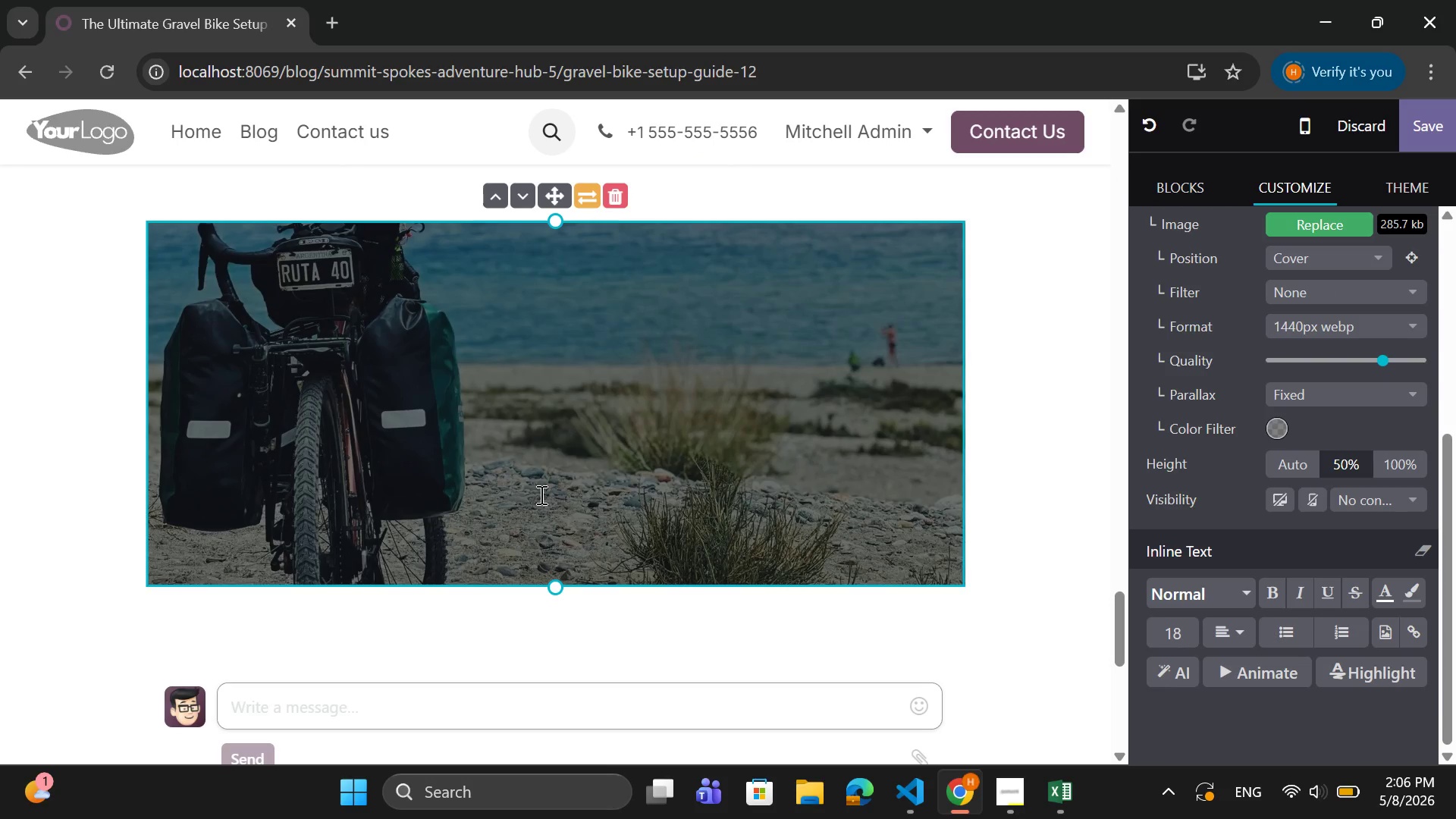 
wait(7.19)
 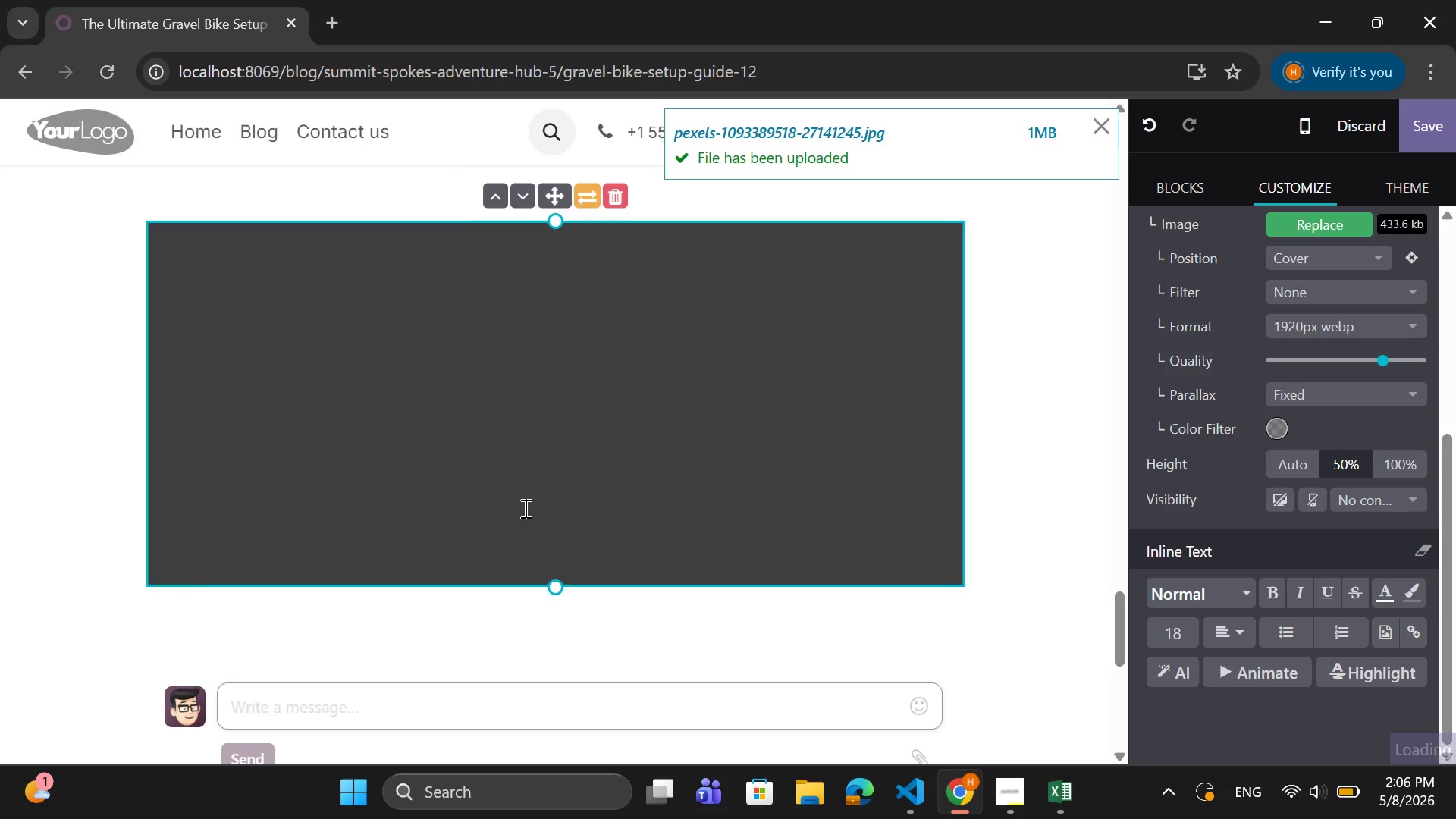 
scroll: coordinate [570, 461], scroll_direction: up, amount: 2.0
 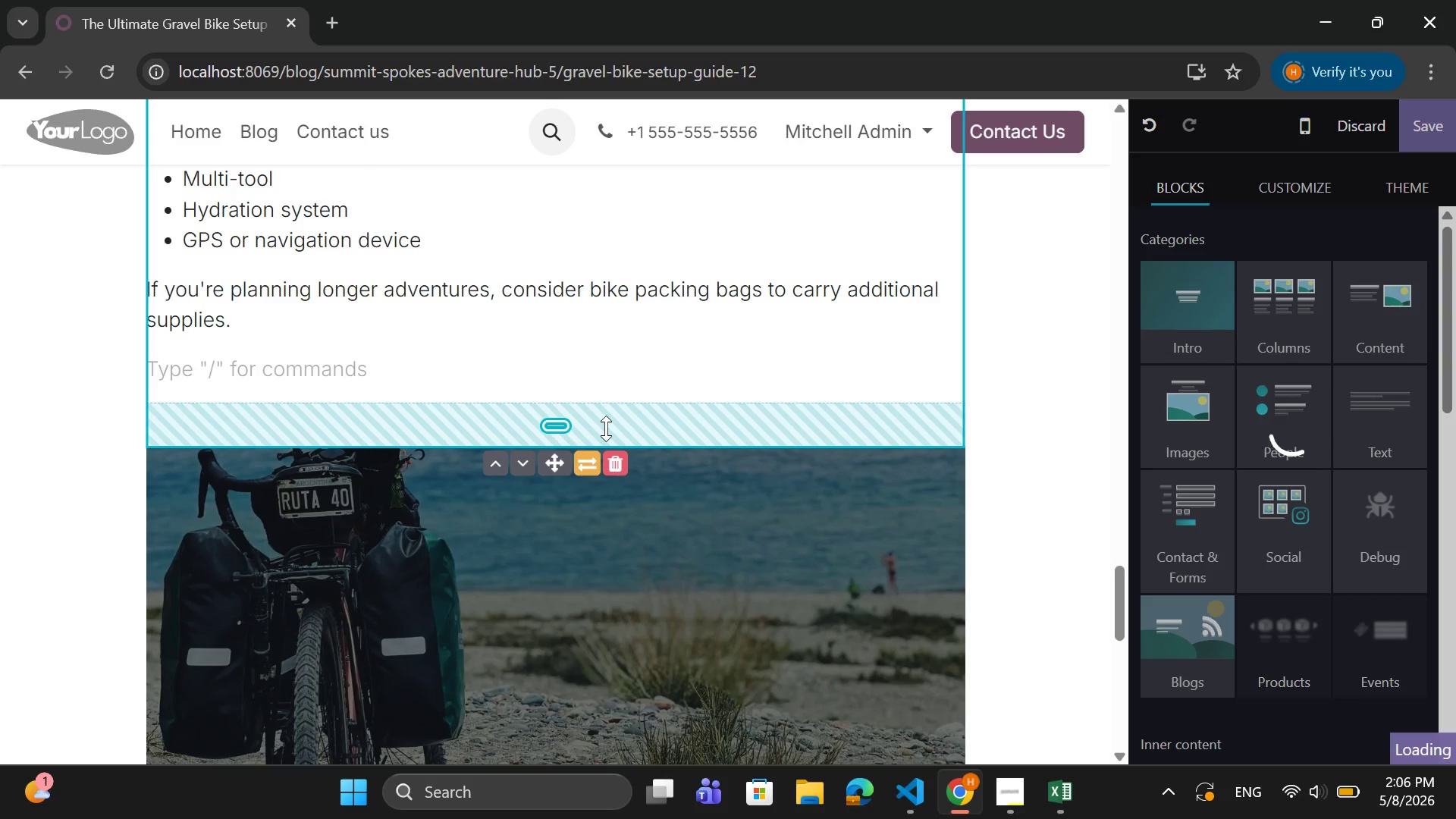 
key(Backspace)
 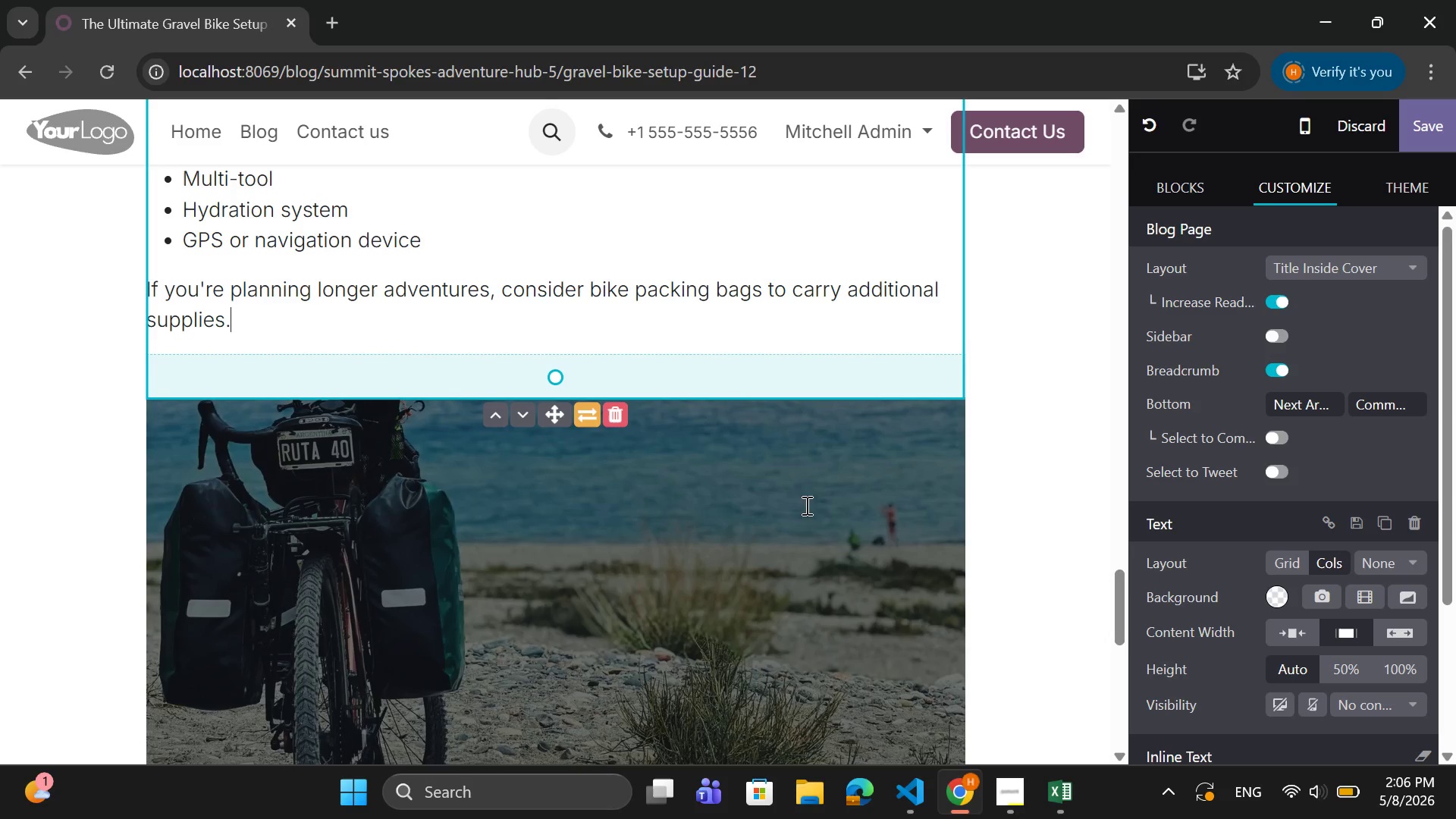 
mouse_move([1479, 822])
 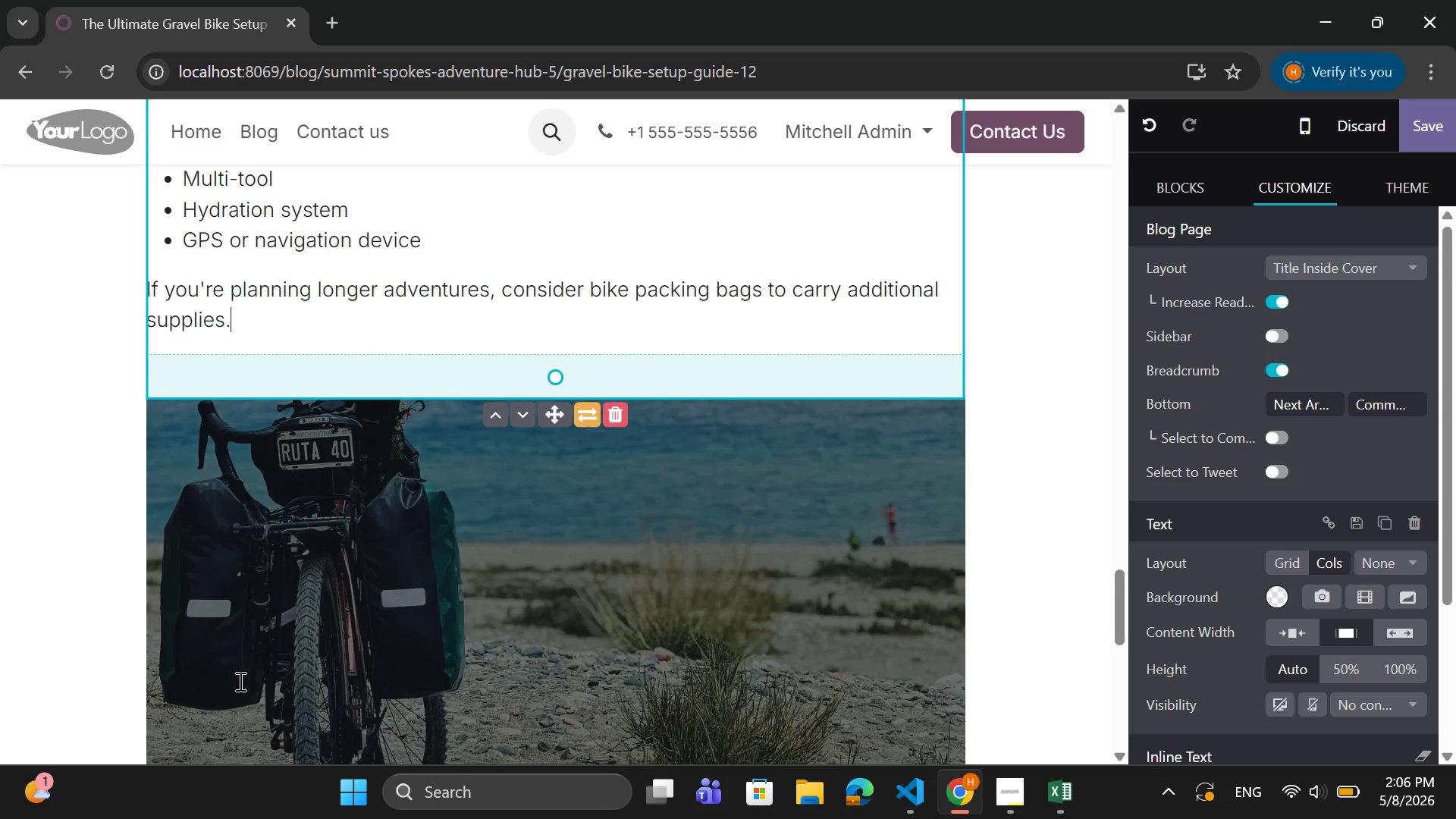 
wait(6.1)
 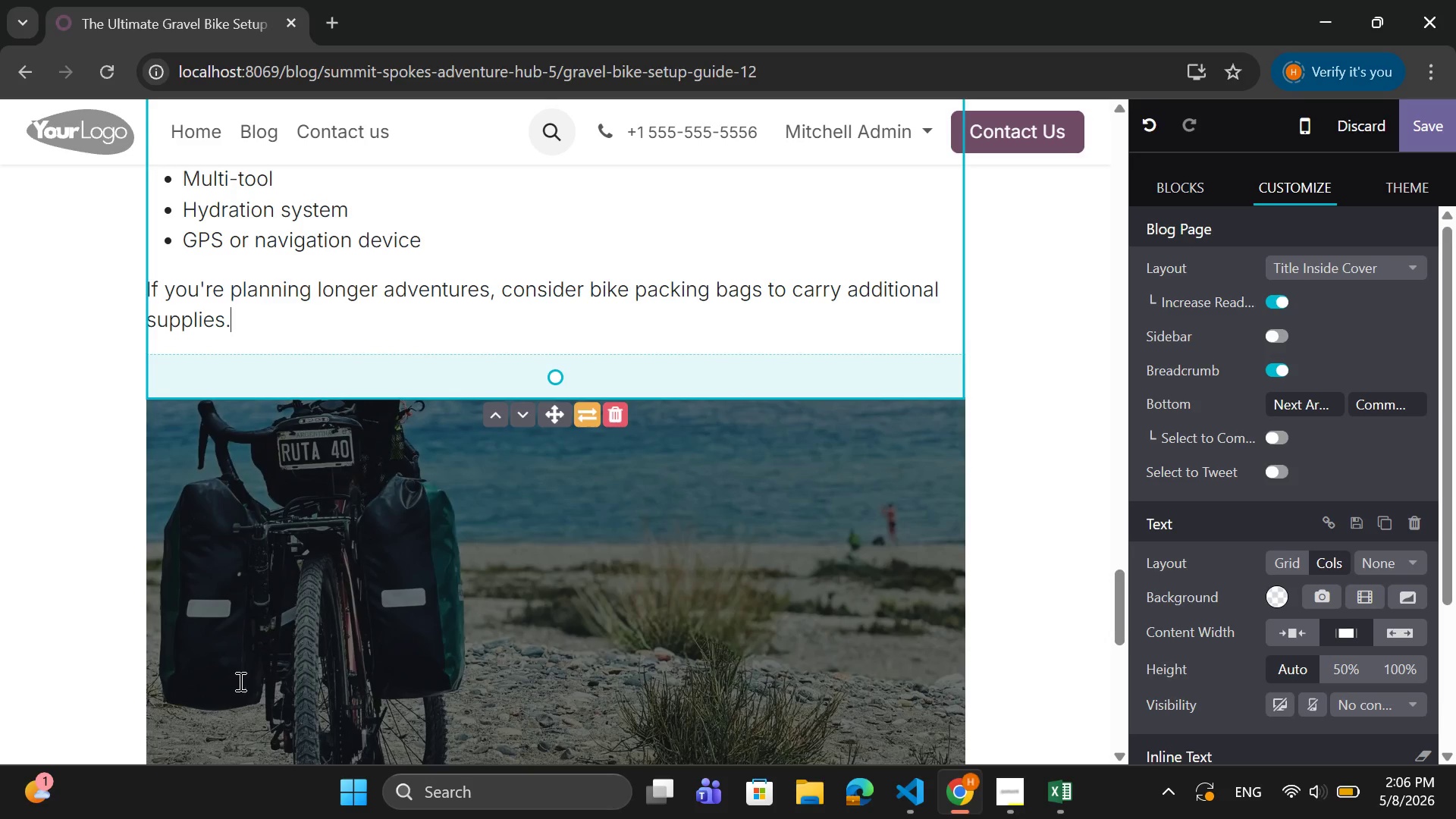 
key(Backspace)
 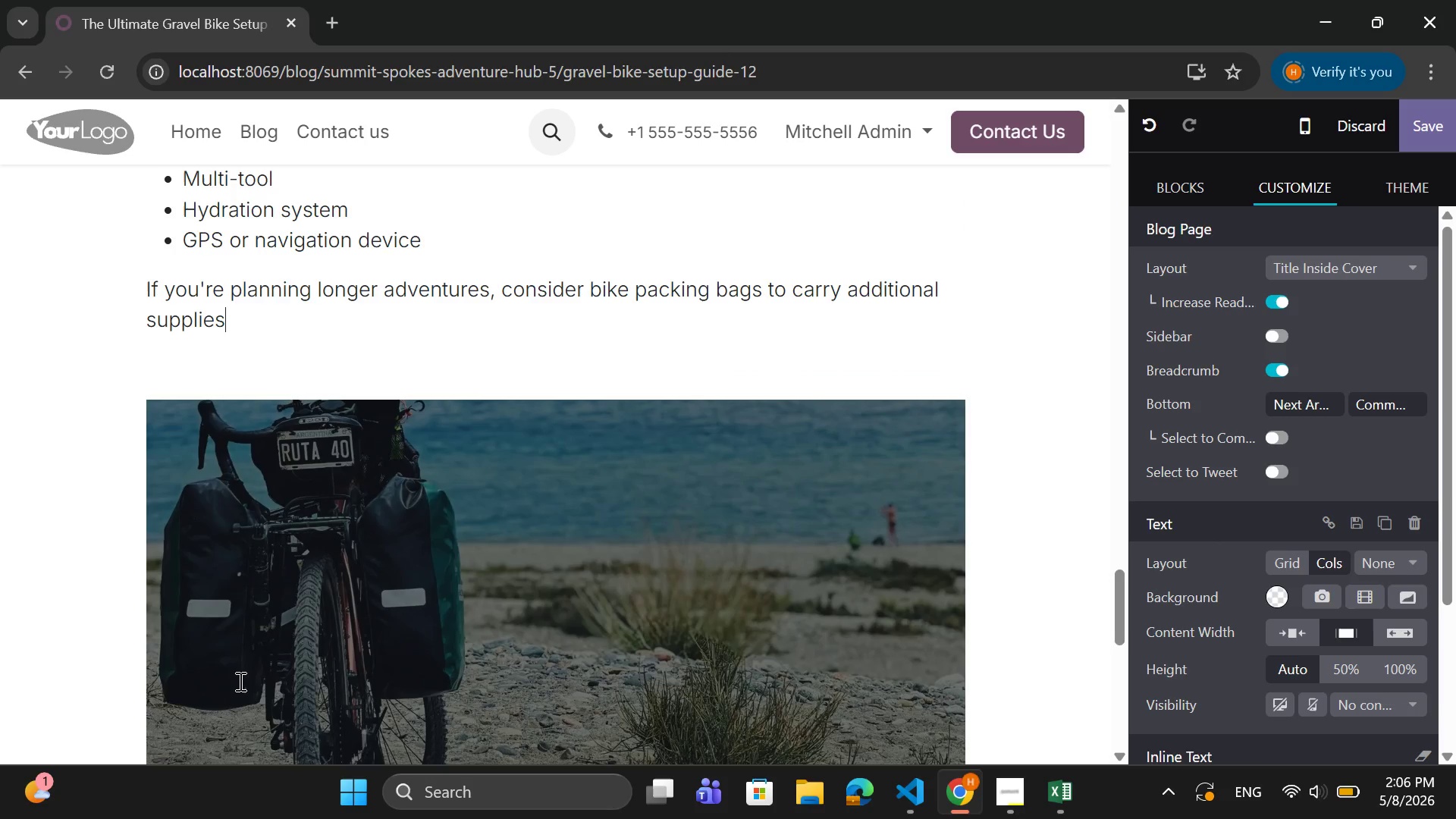 
key(Period)
 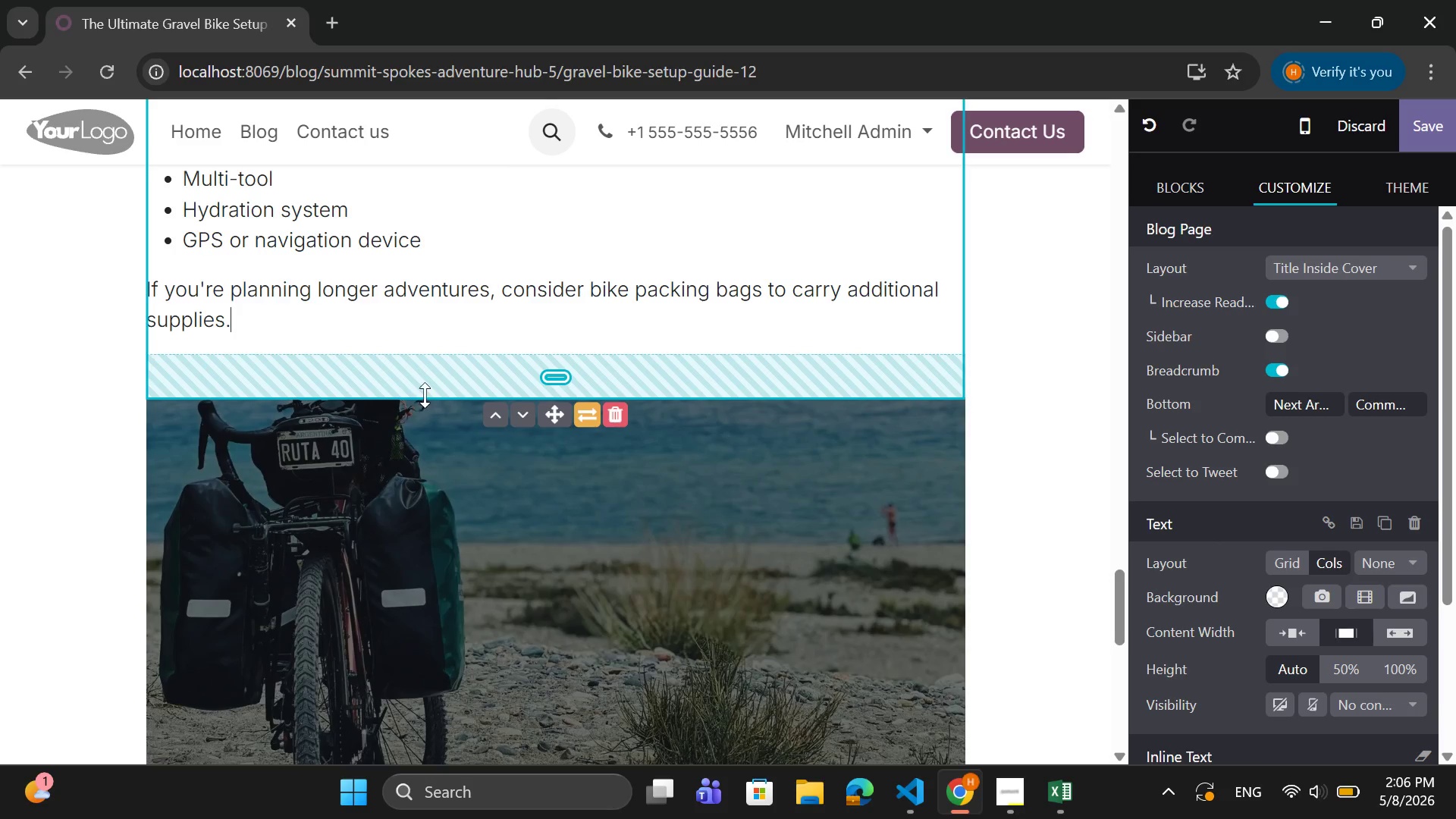 
left_click_drag(start_coordinate=[426, 394], to_coordinate=[435, 359])
 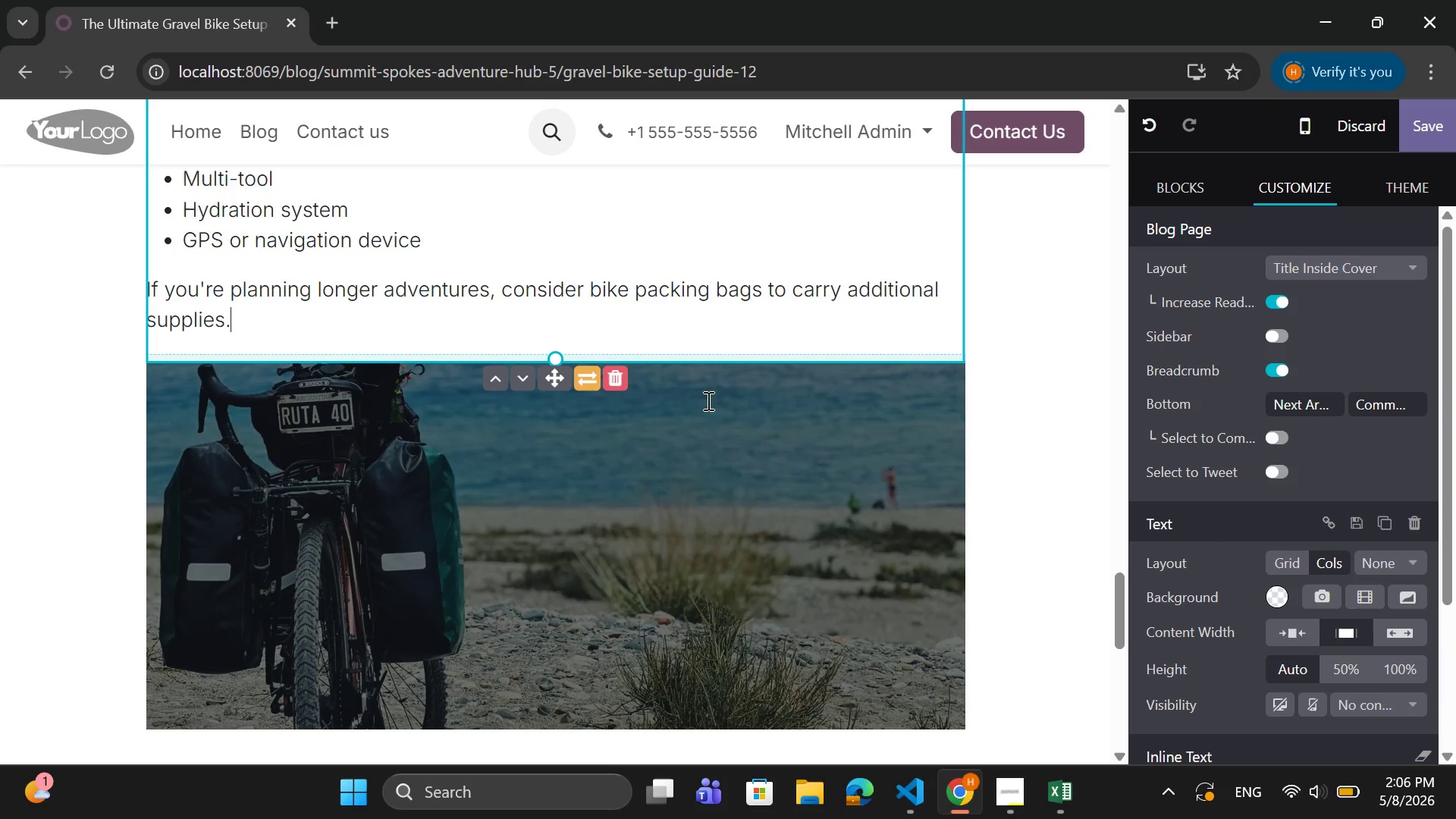 
left_click_drag(start_coordinate=[676, 354], to_coordinate=[676, 344])
 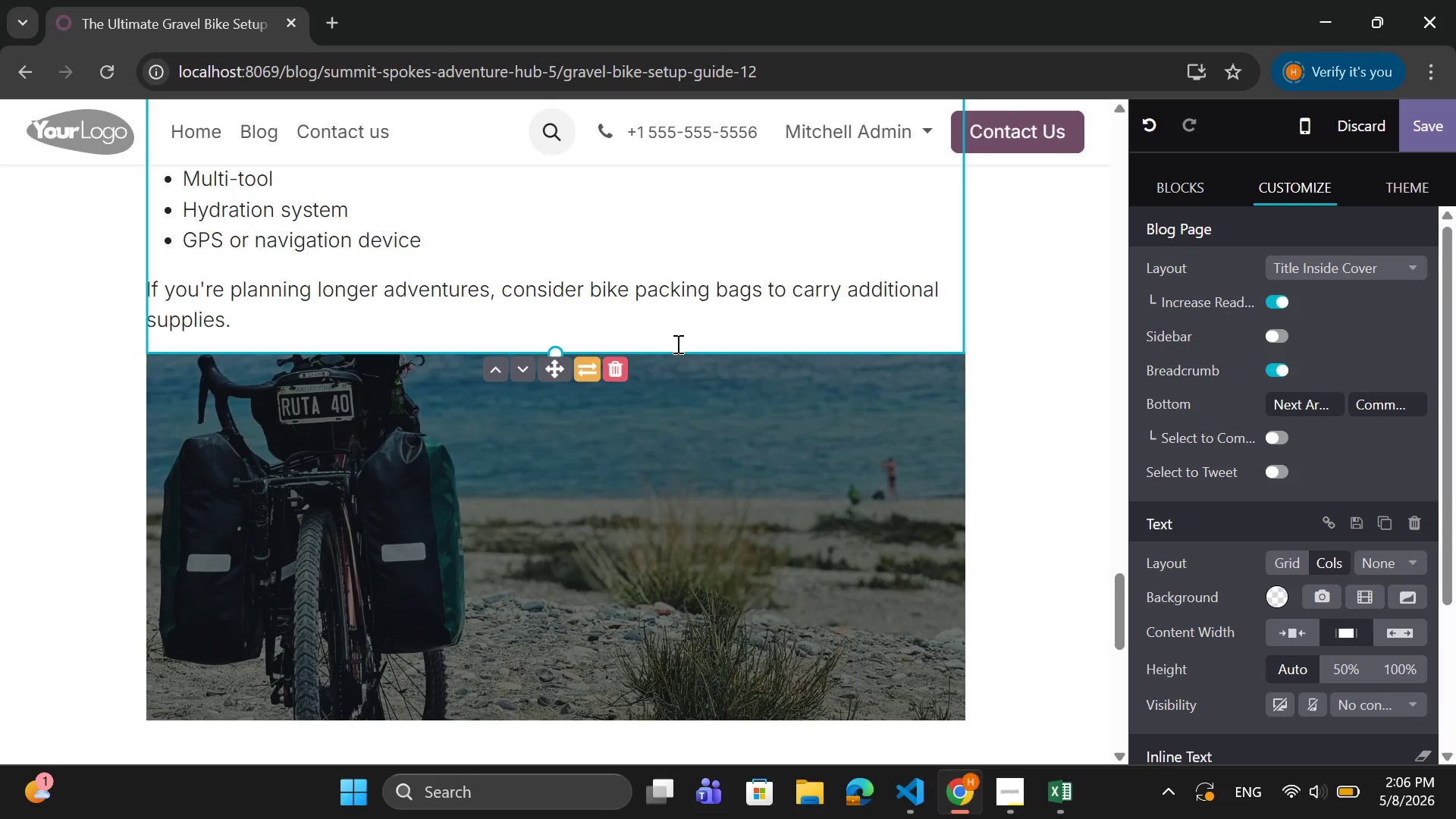 
wait(12.77)
 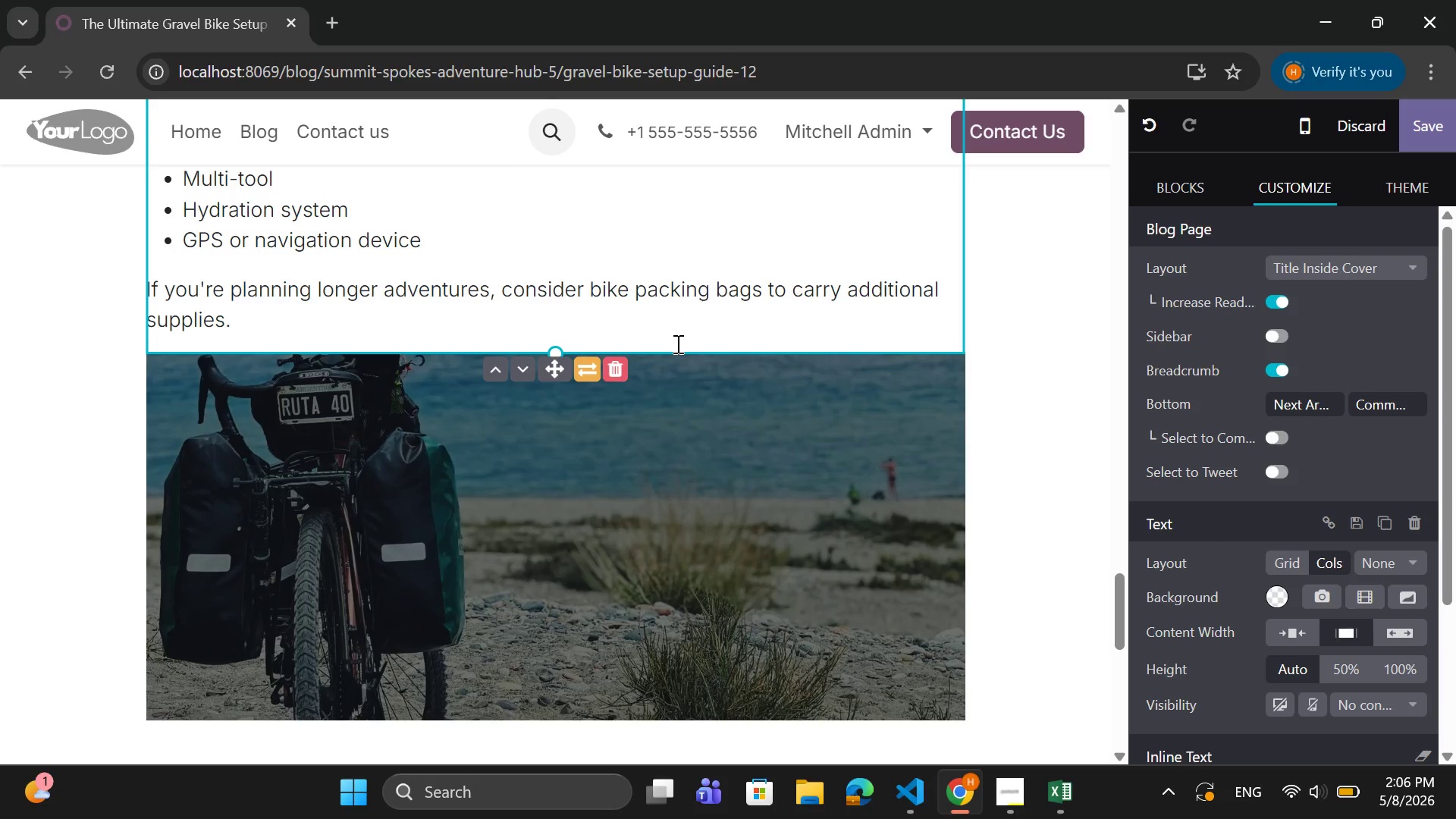 
left_click([1197, 180])
 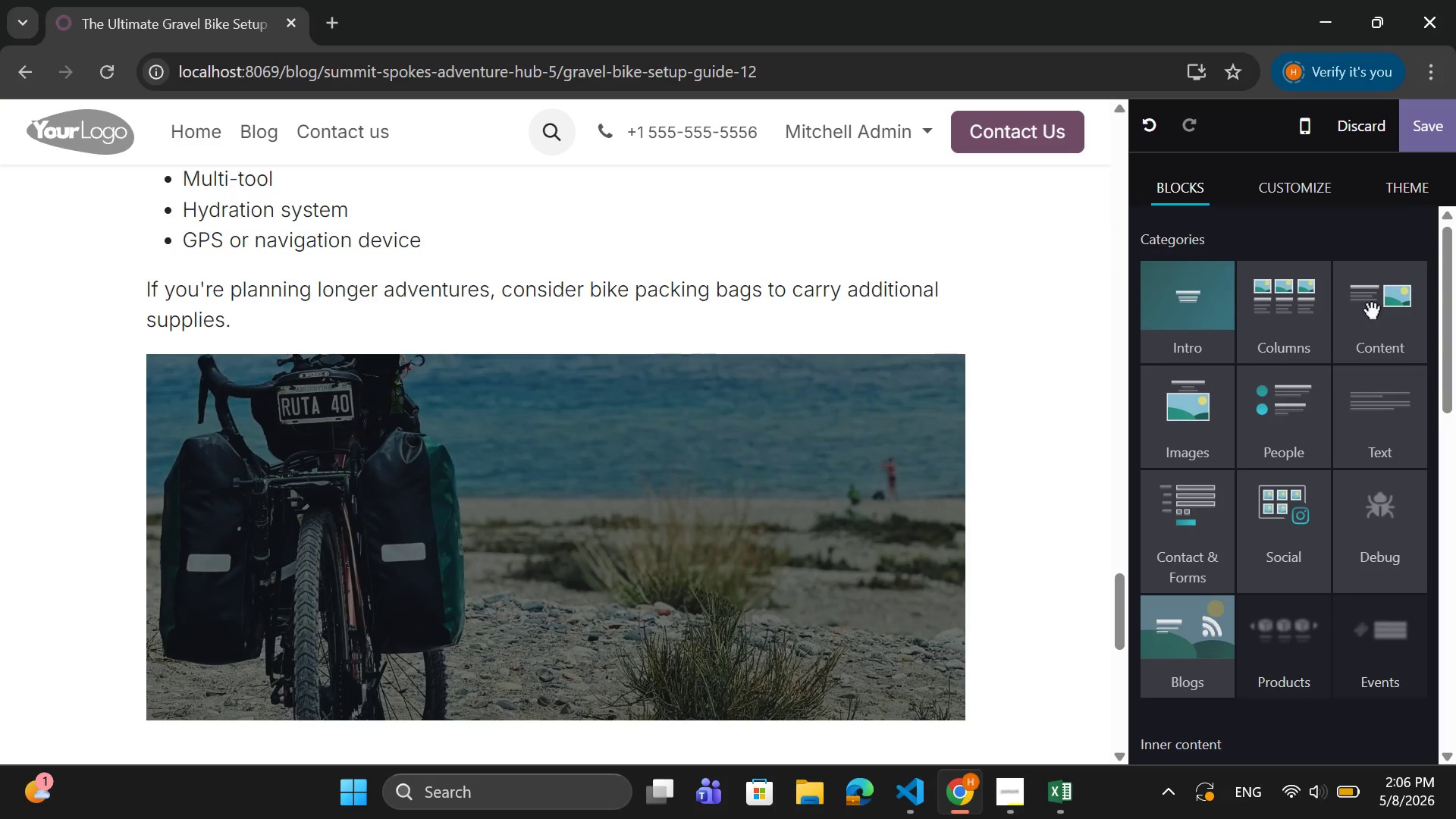 
scroll: coordinate [1089, 403], scroll_direction: down, amount: 2.0
 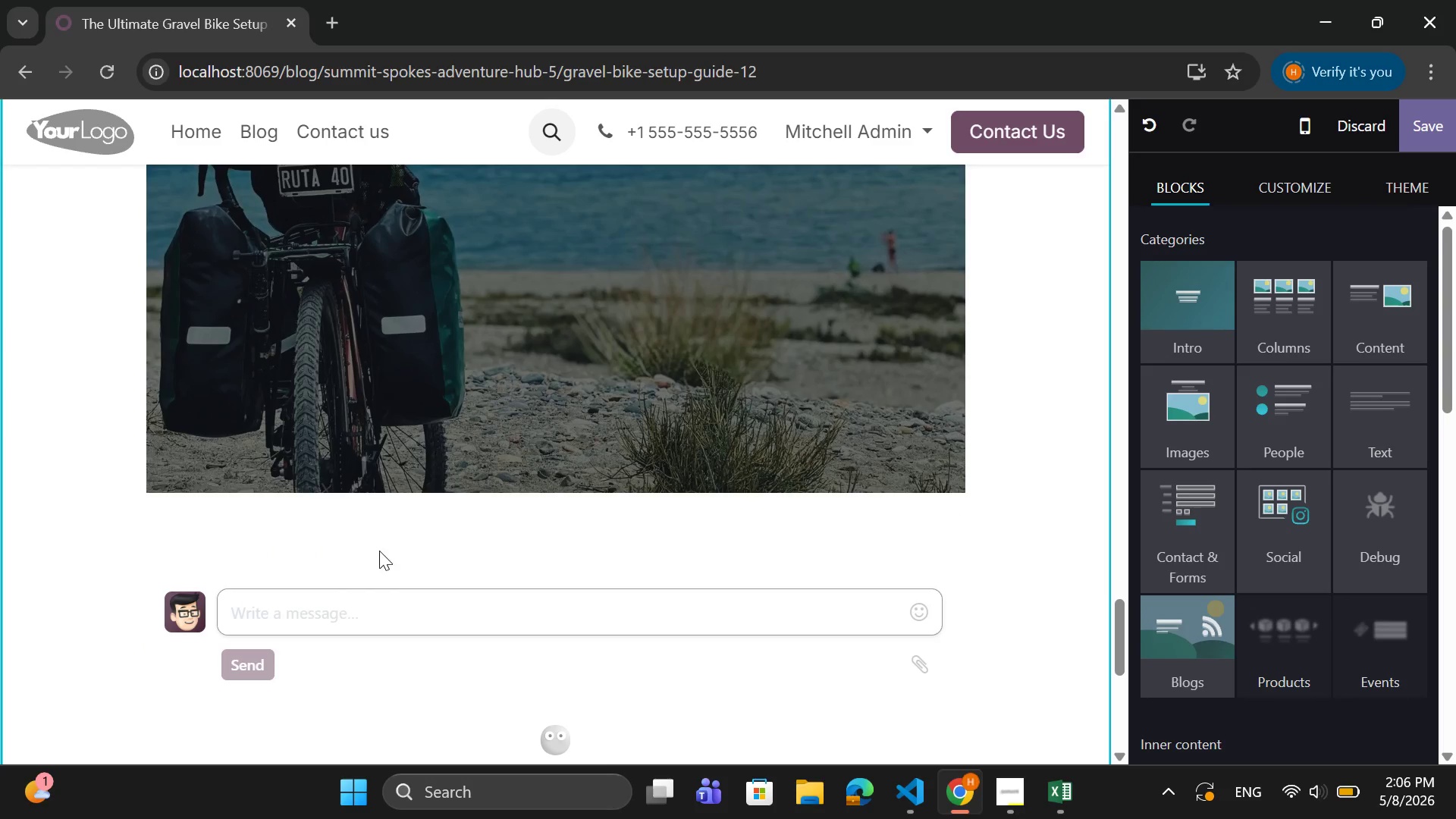 
double_click([406, 533])
 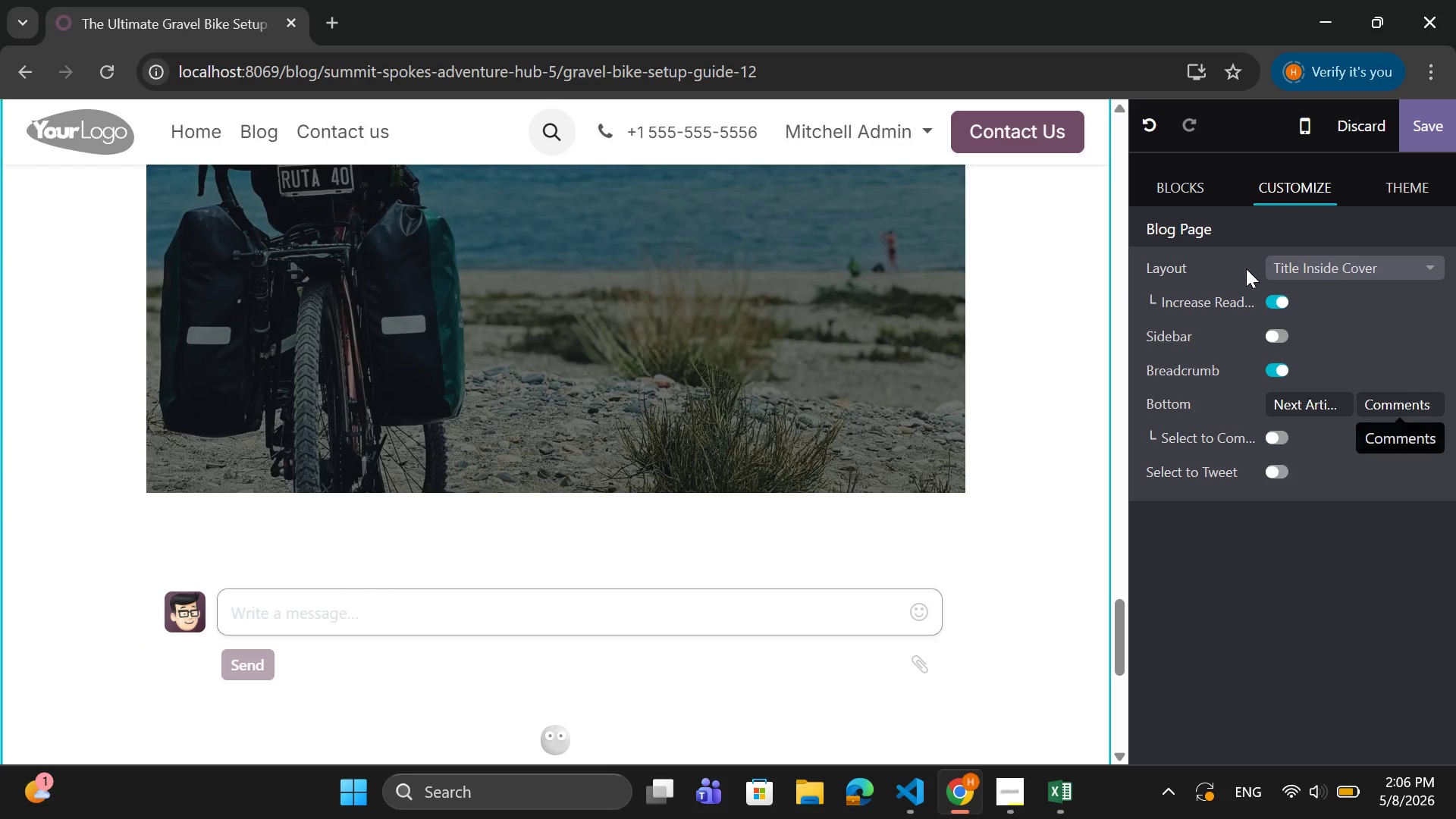 
left_click([1203, 206])
 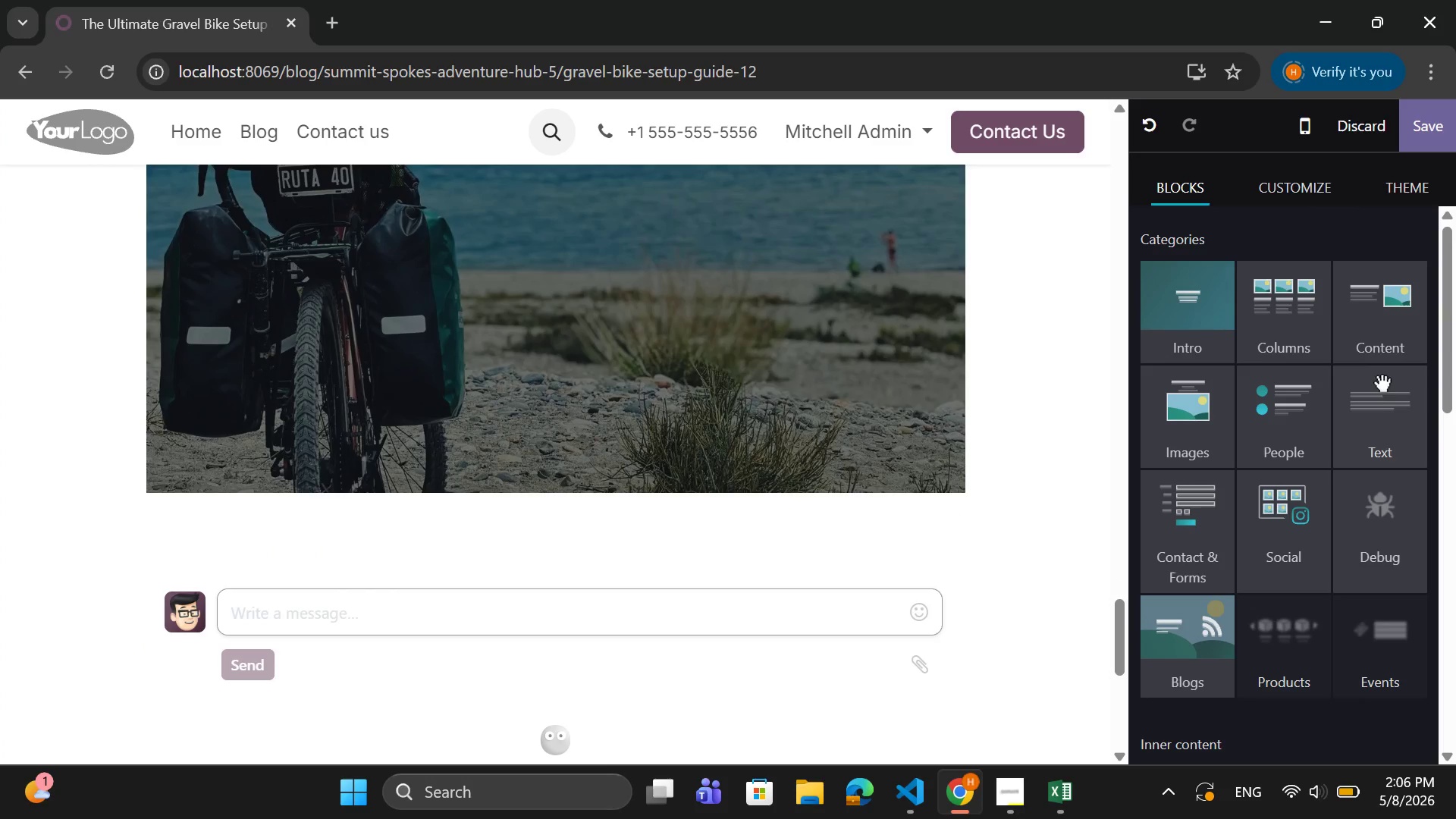 
left_click([1374, 397])
 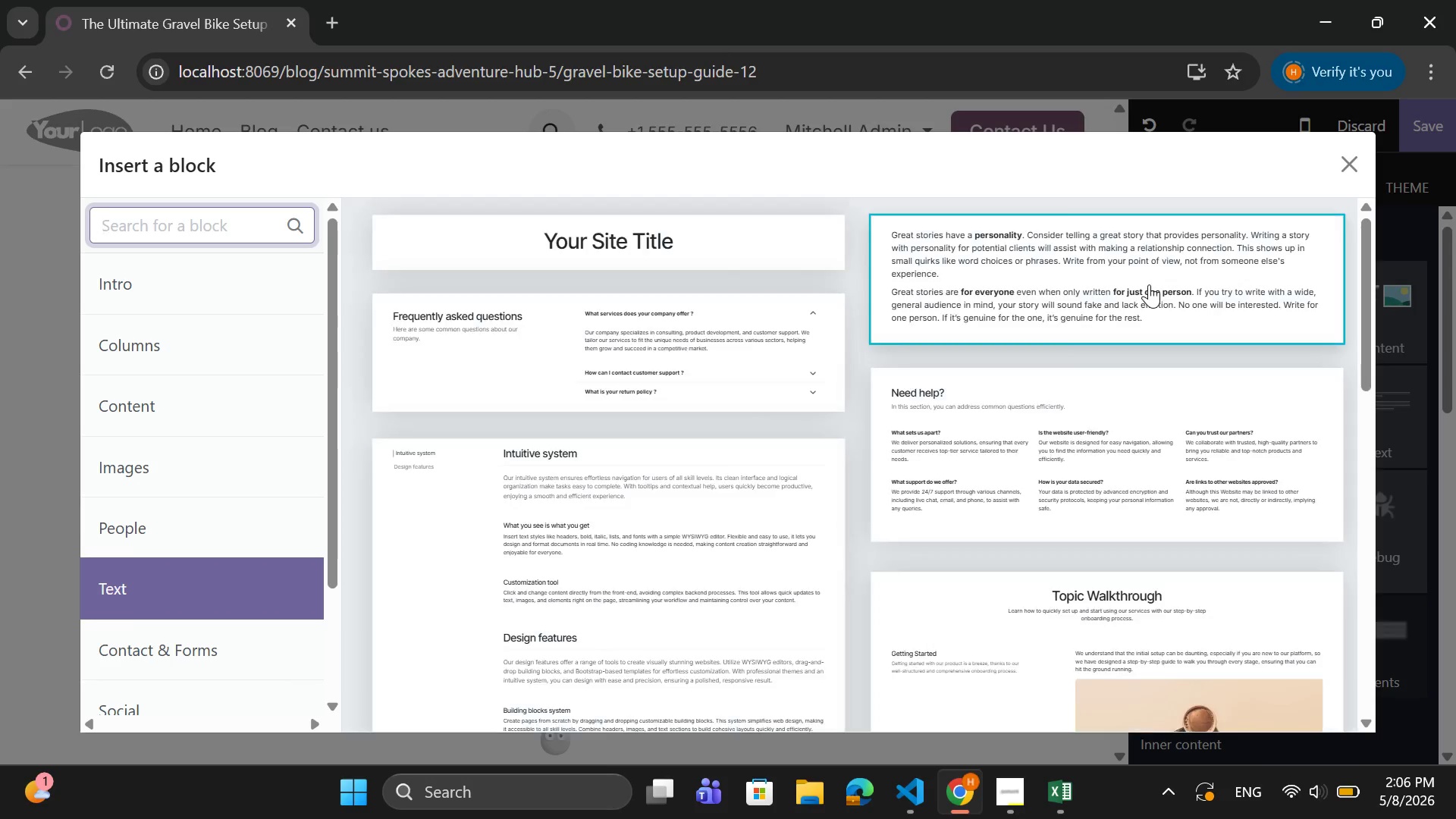 
left_click([1192, 270])
 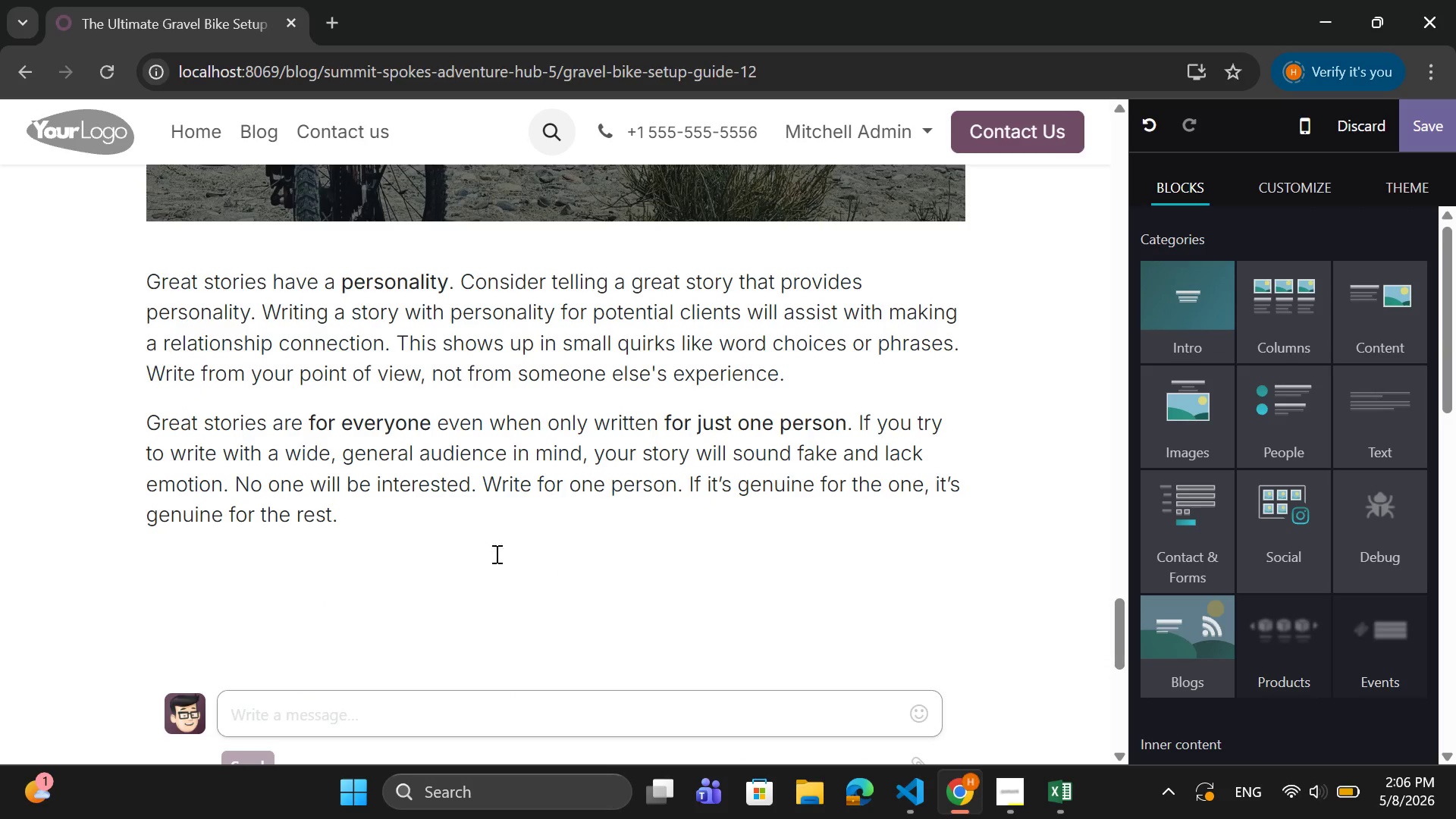 
left_click_drag(start_coordinate=[375, 522], to_coordinate=[139, 272])
 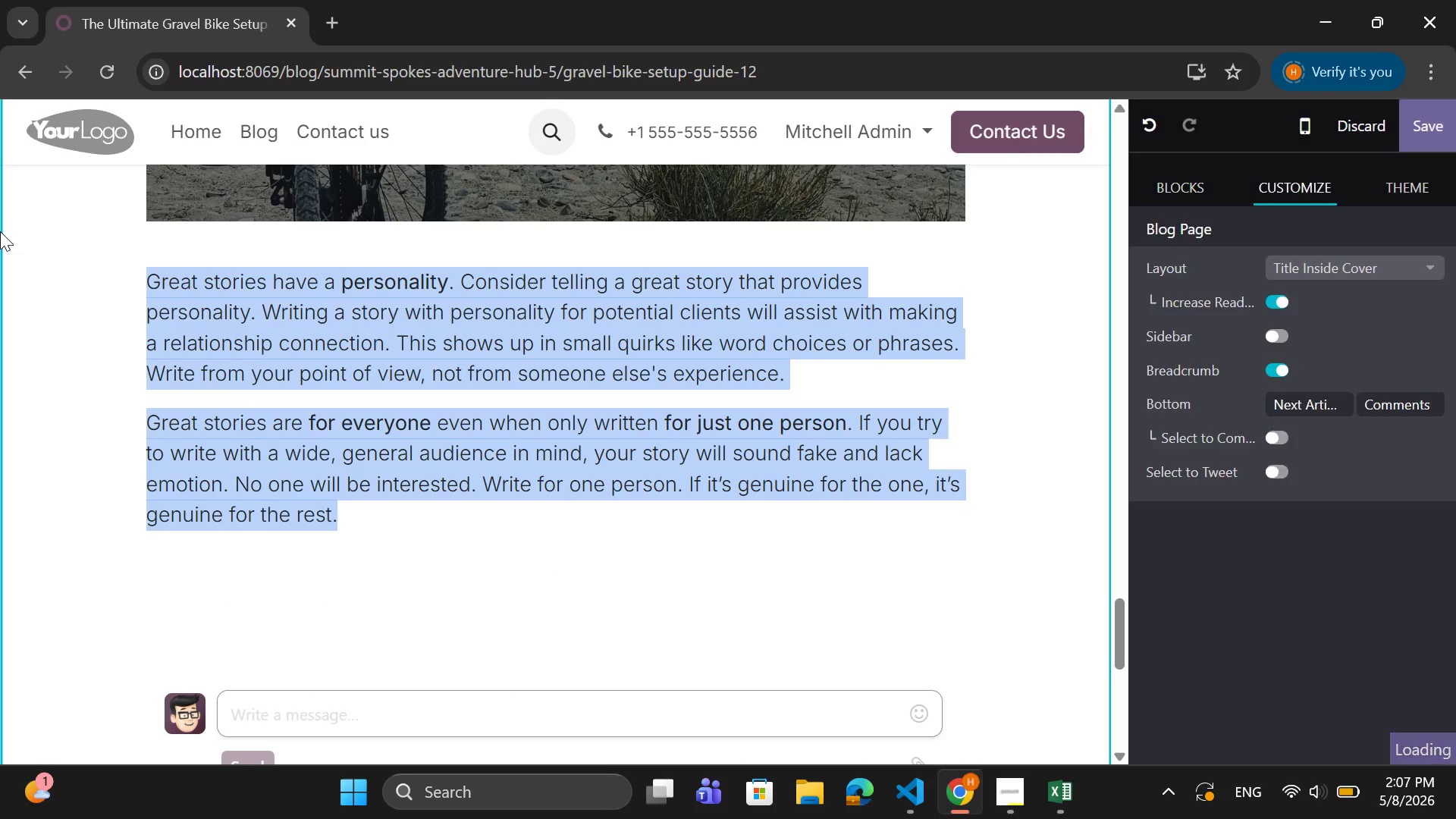 
key(Backspace)
type(Final Thoughts)
 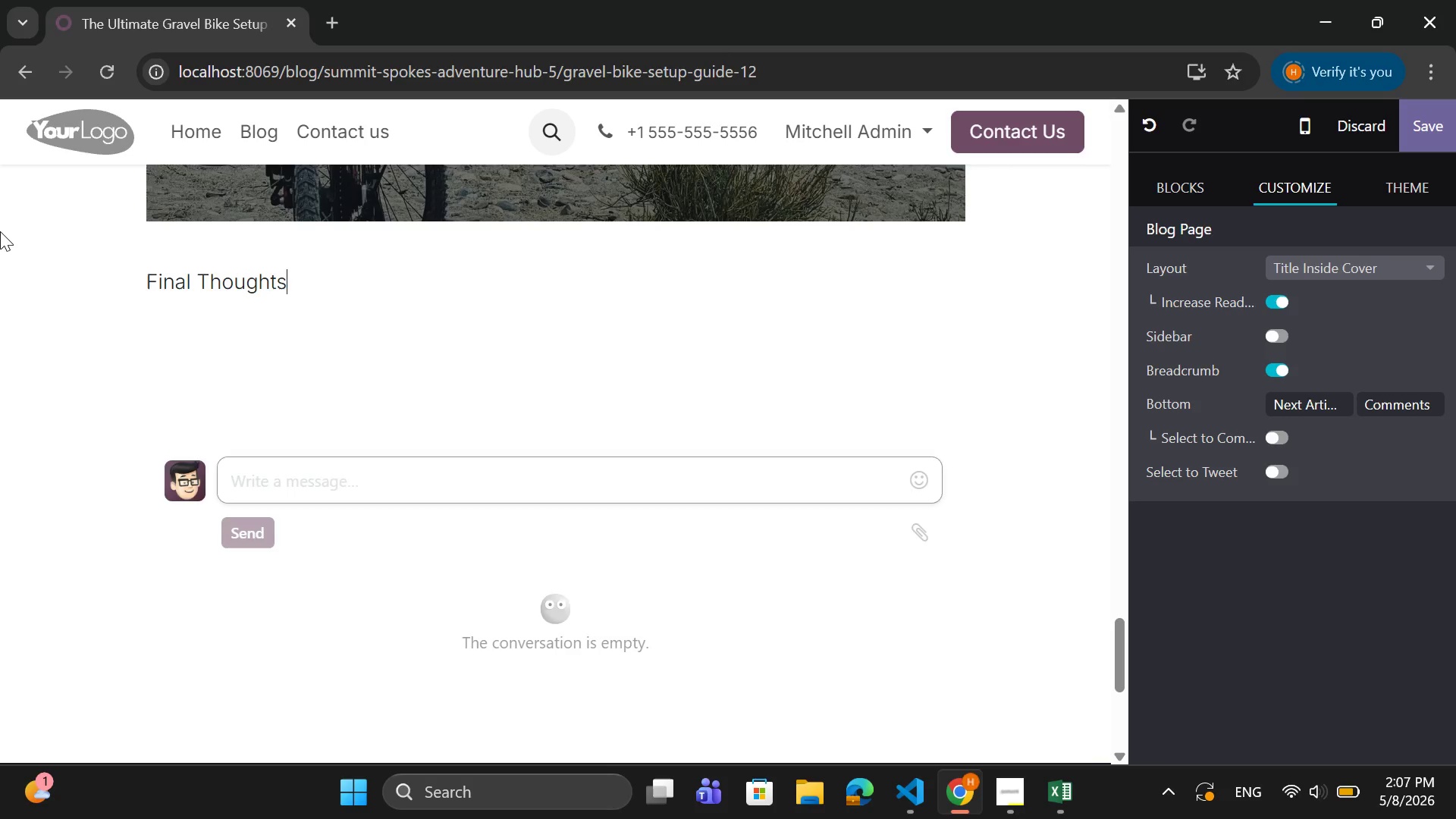 
key(Enter)
 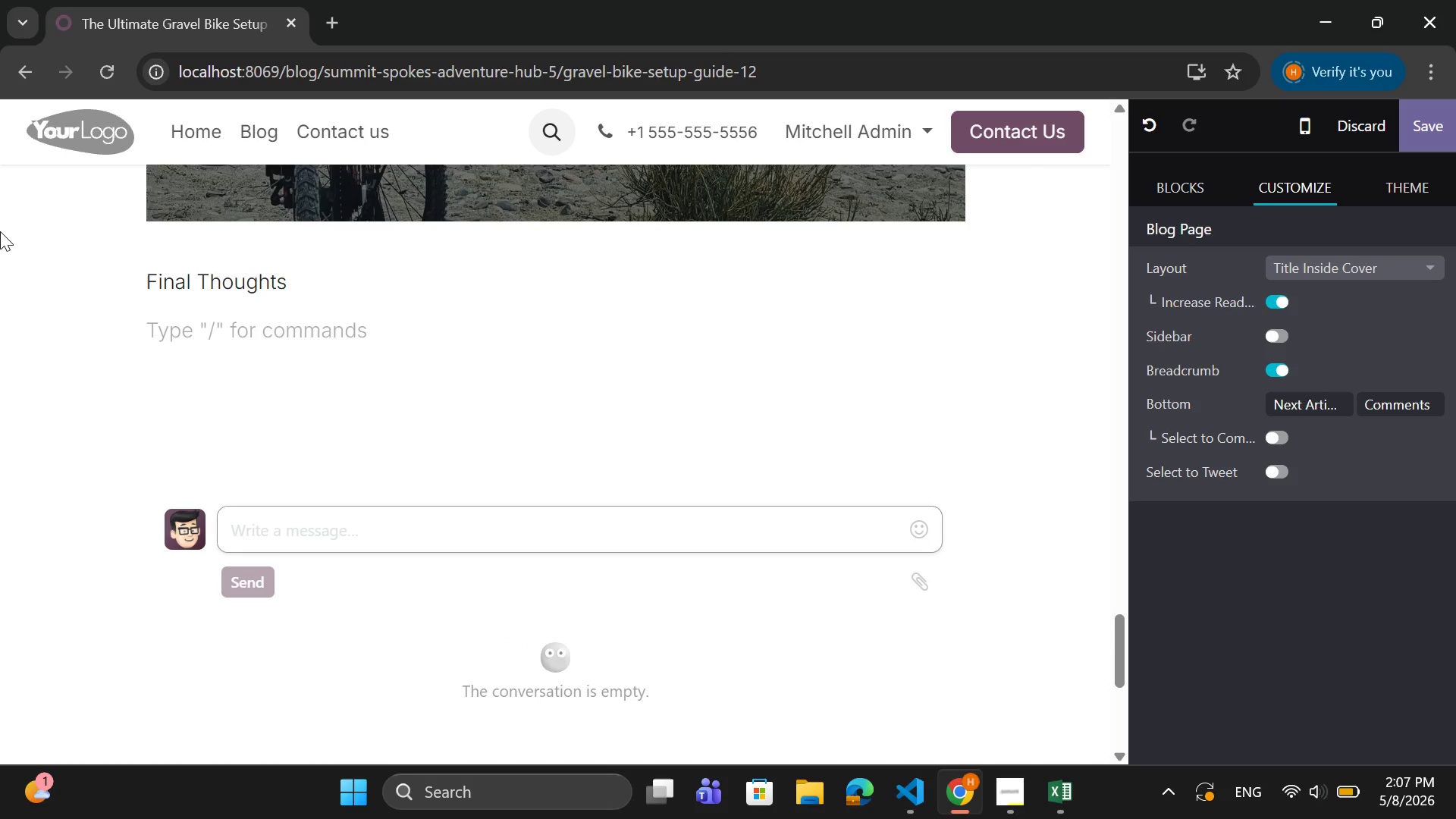 
type(Gravvv)
key(Backspace)
key(Backspace)
type(el cycling is about exploa)
key(Backspace)
type(ration)
 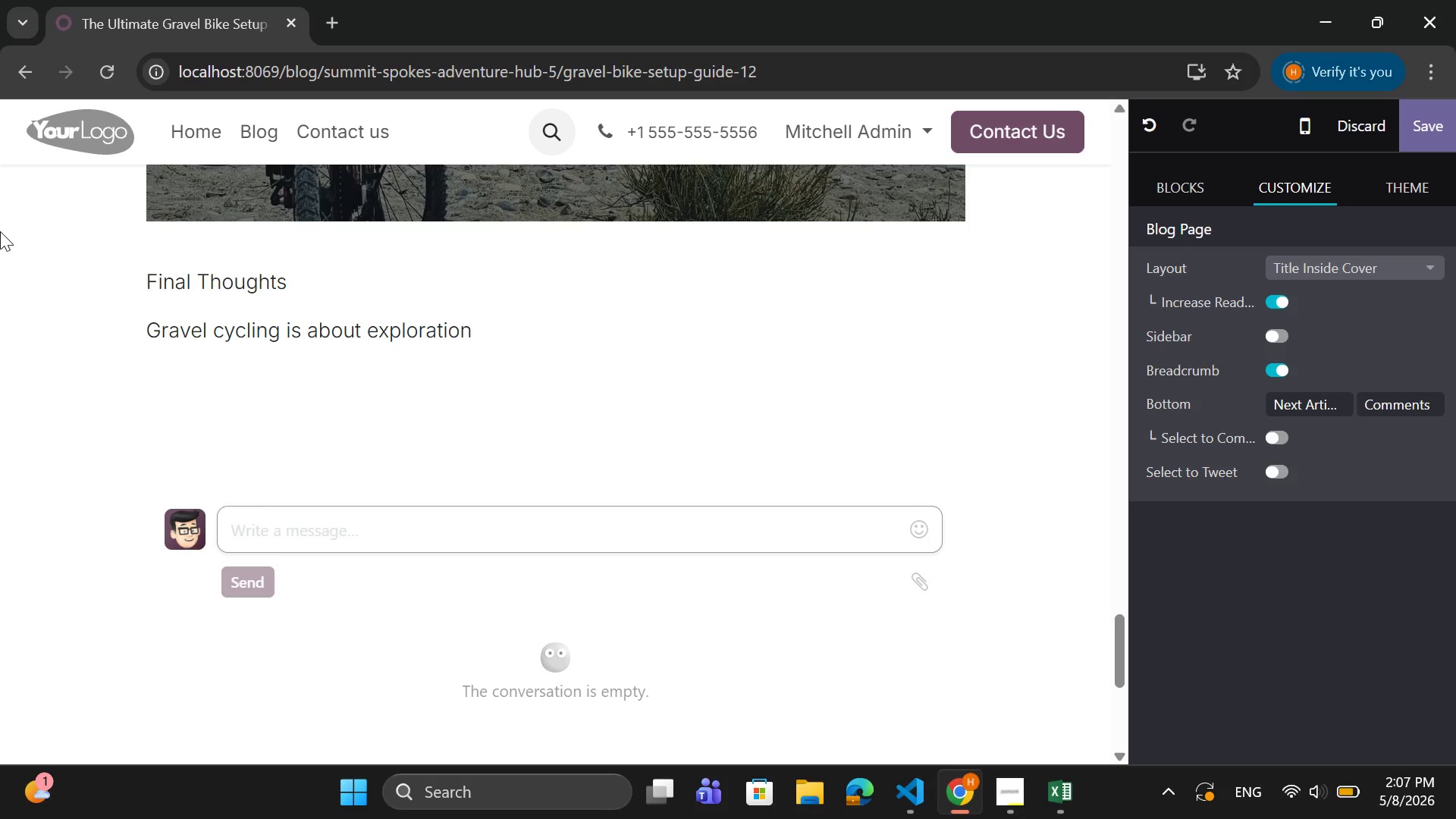 
type(, fredom, and pushing your limits)
 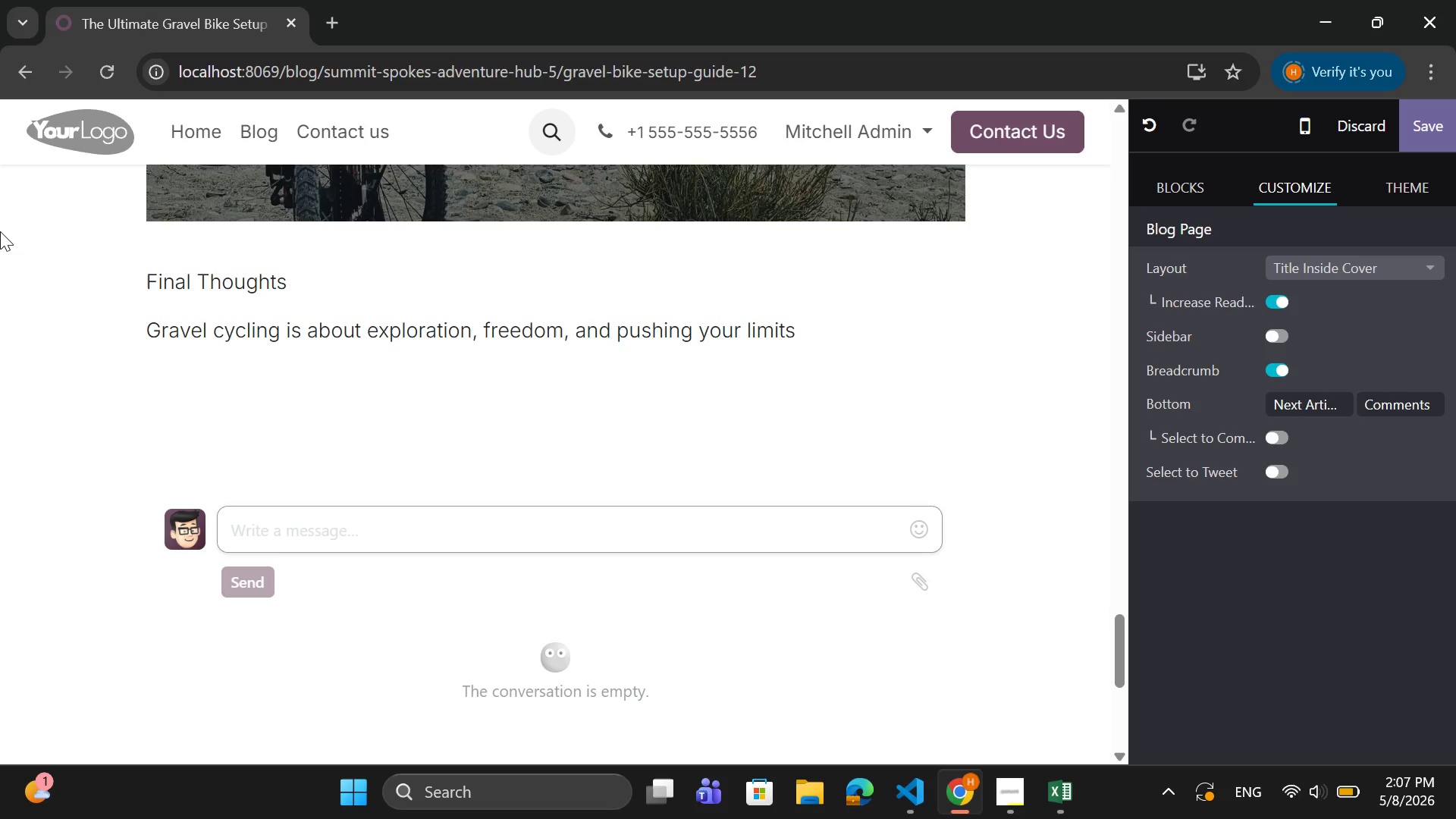 
wait(18.16)
 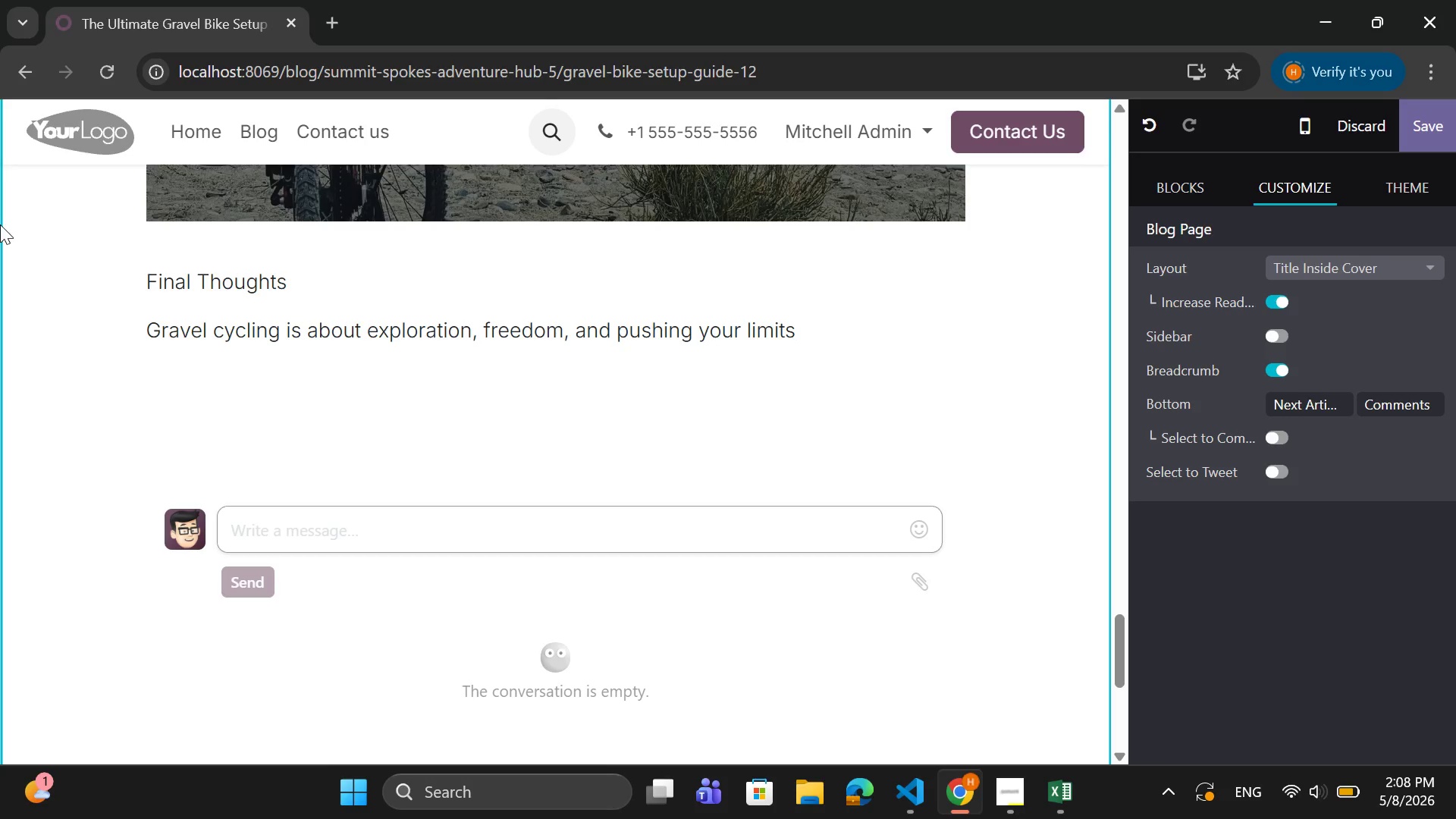 
type(. A well-optimized)
 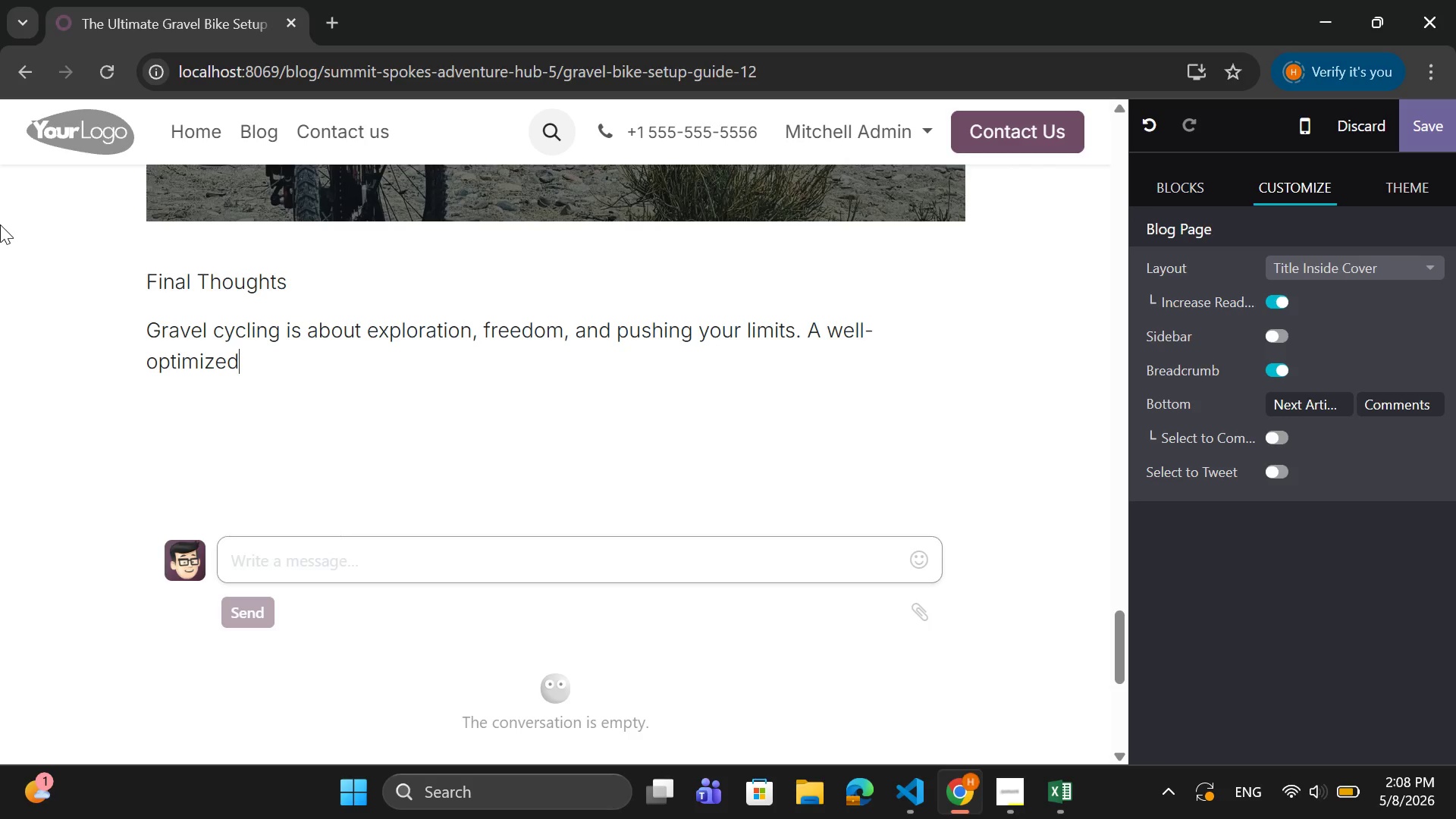 
type( bike setup aloo)
key(Backspace)
key(Backspace)
type(lows you to ride longer, safer, and more comfortably.)
 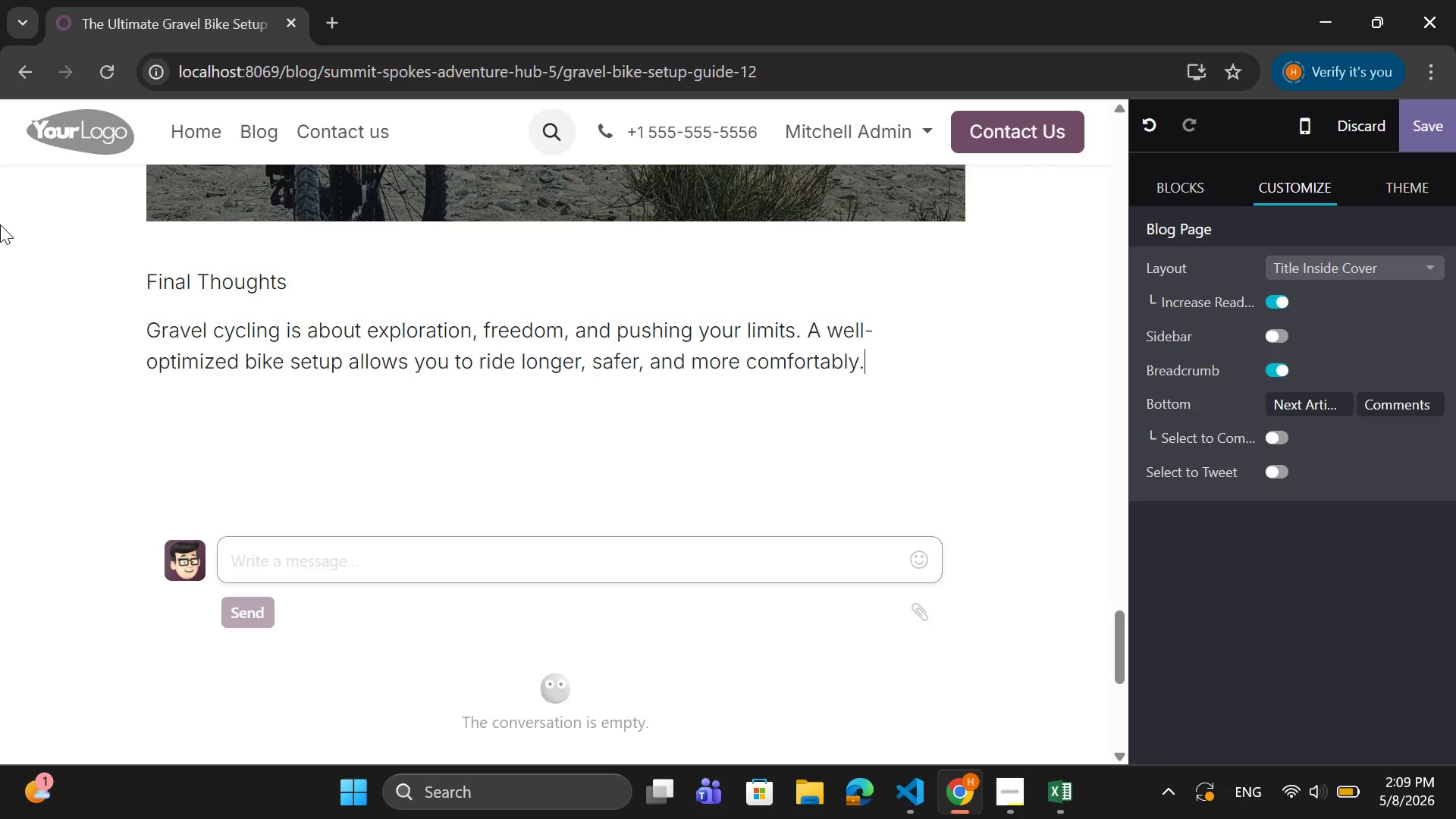 
key(Enter)
 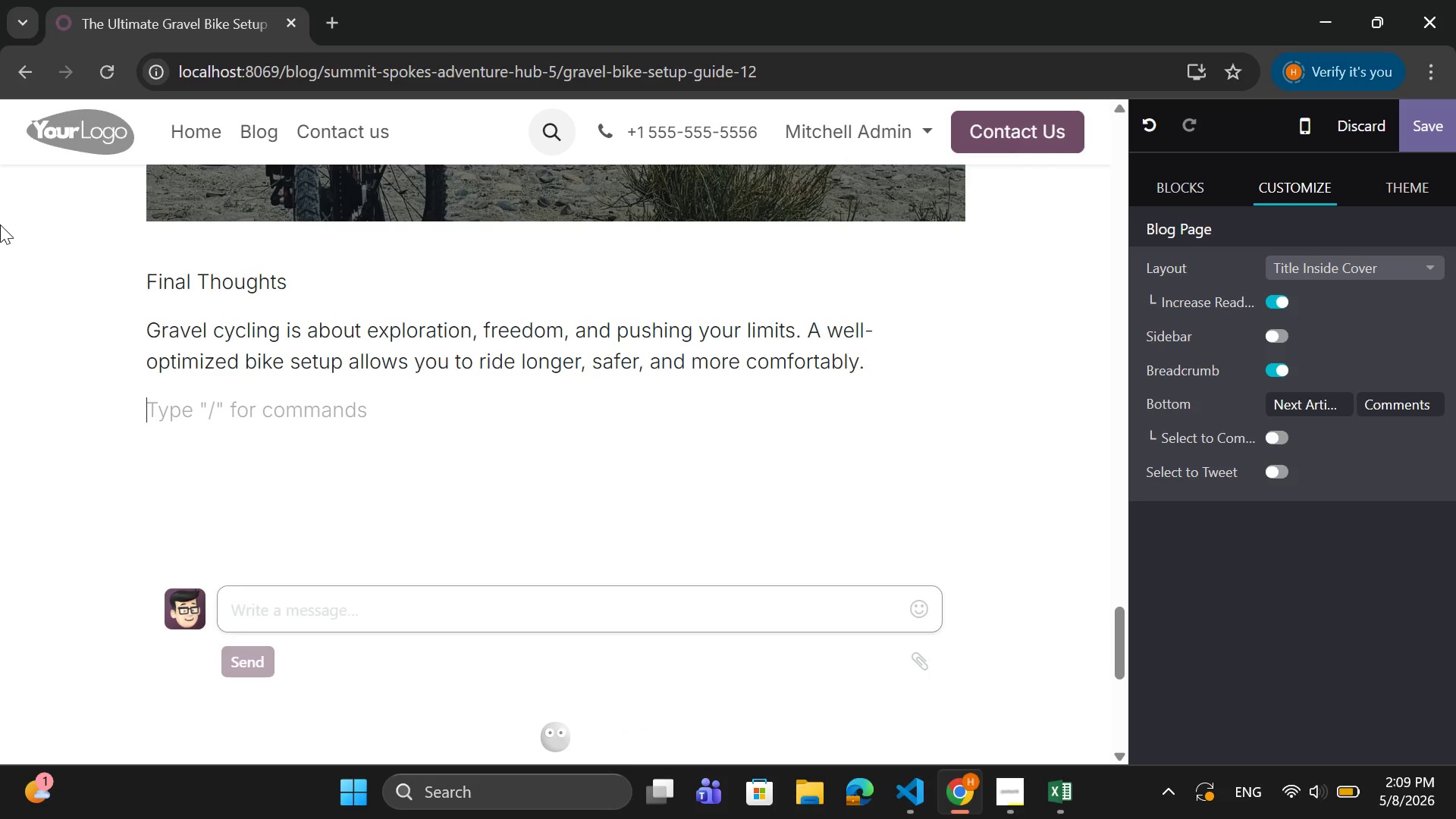 
type(Investing time in your setup willnot)
 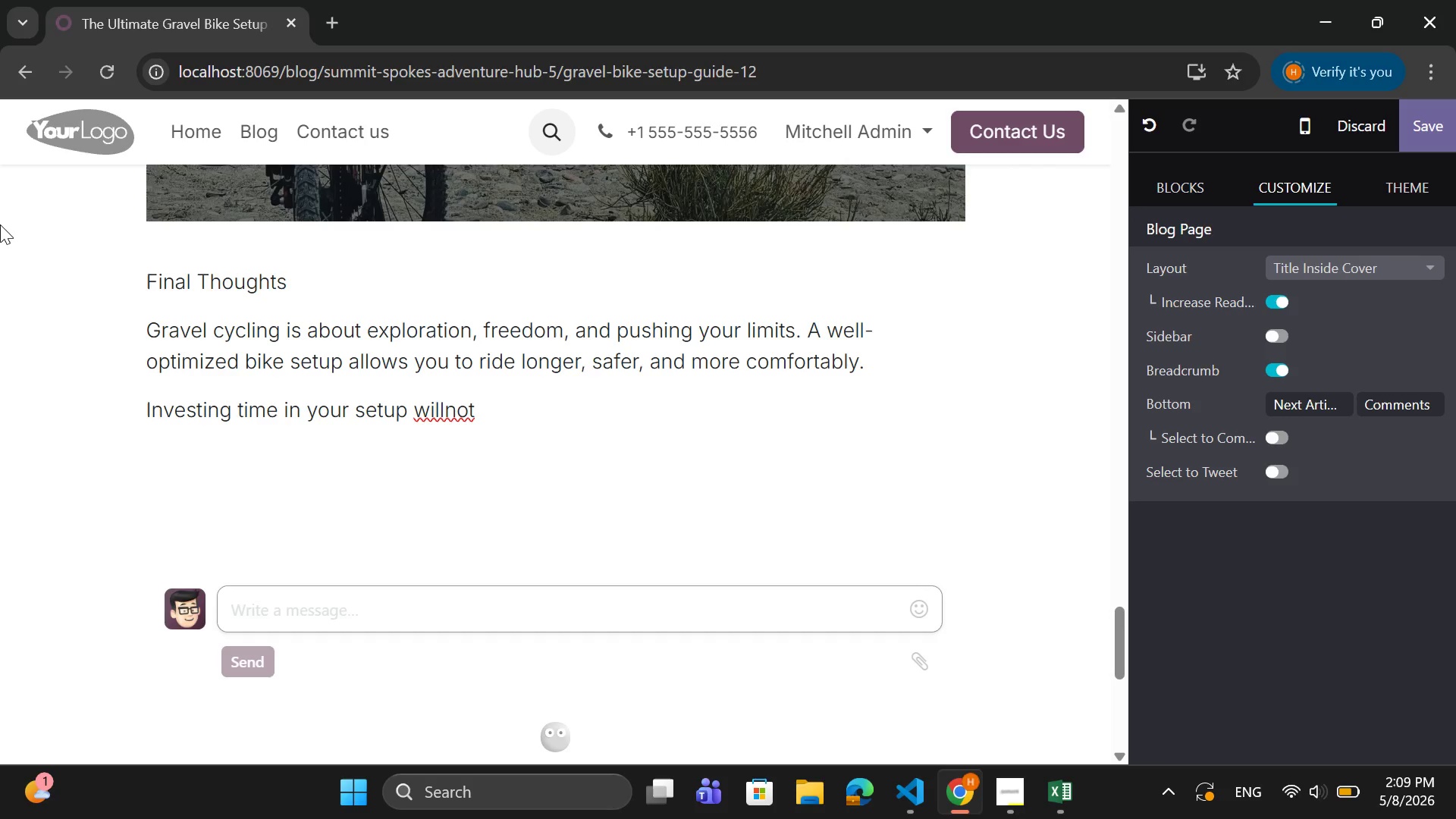 
key(ArrowLeft)
 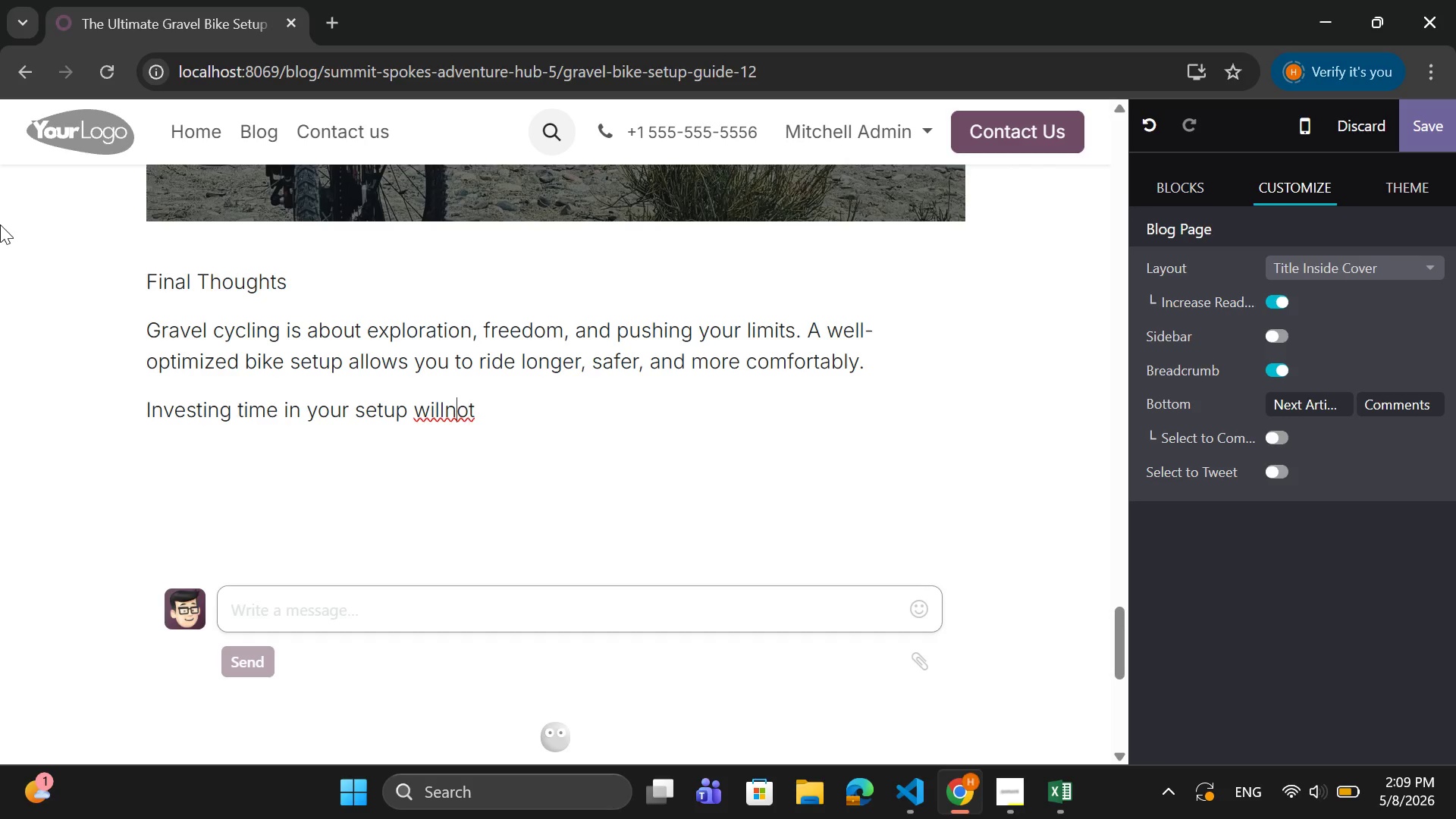 
key(ArrowLeft)
 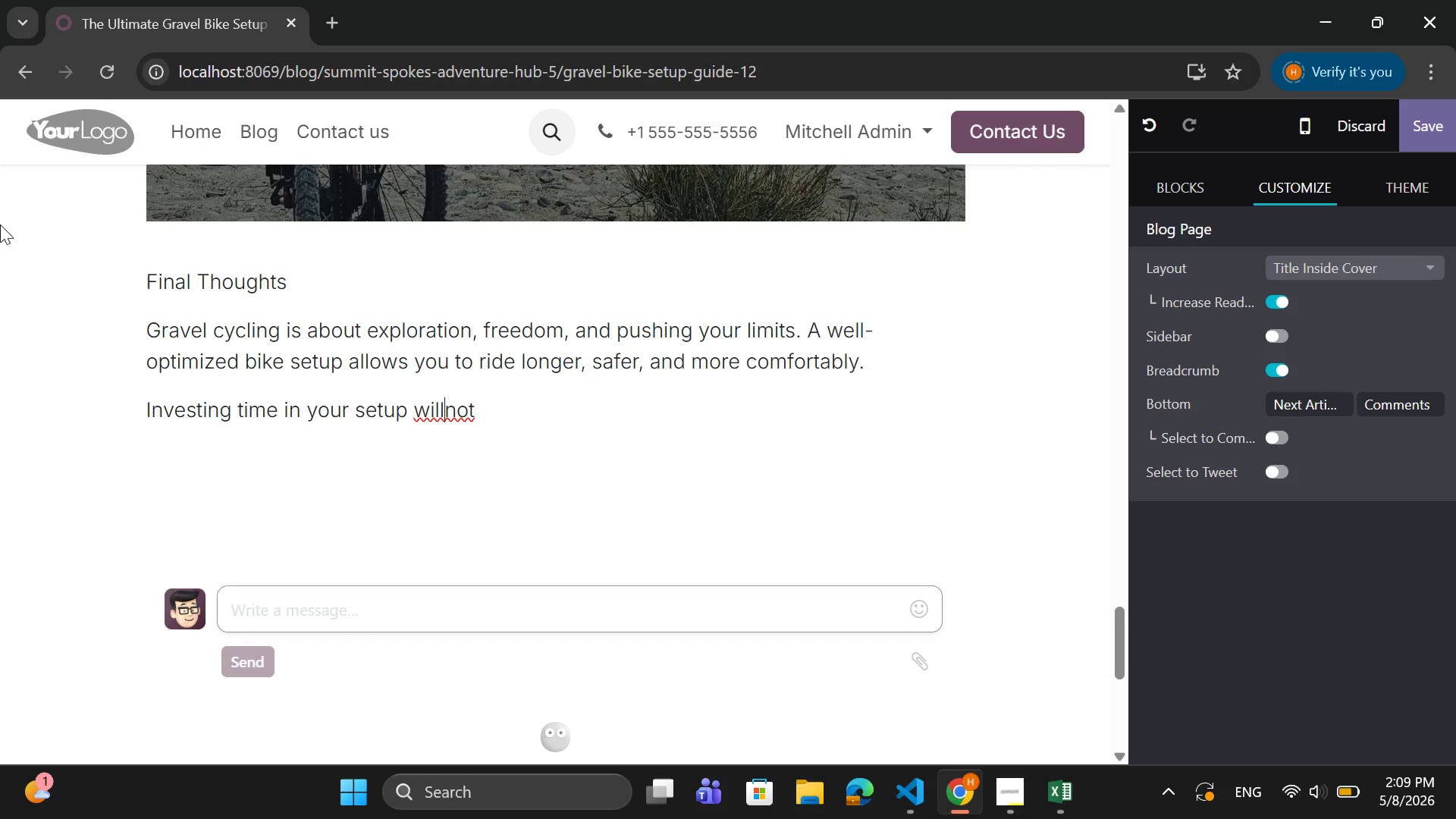 
key(ArrowLeft)
 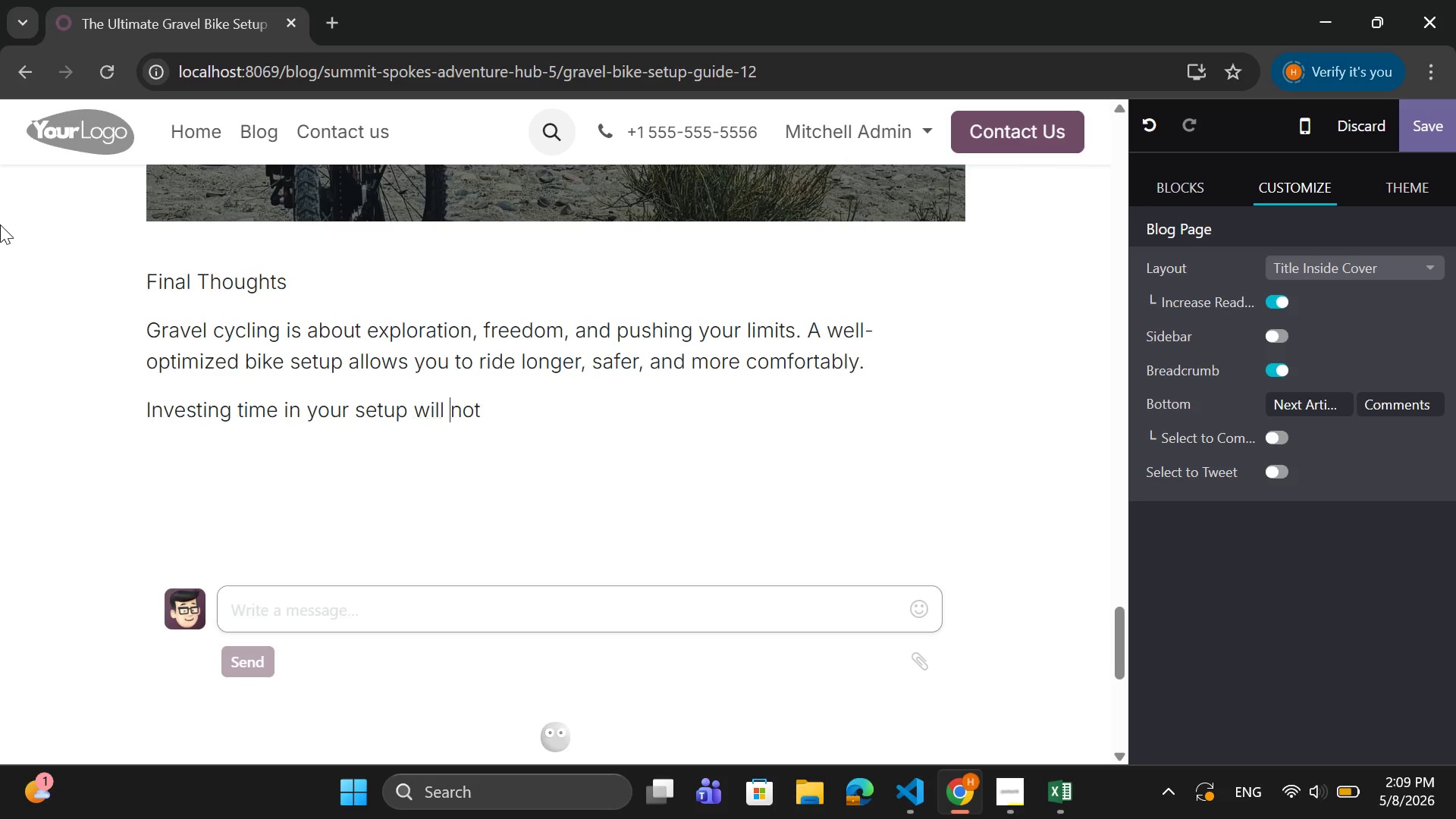 
key(Space)
 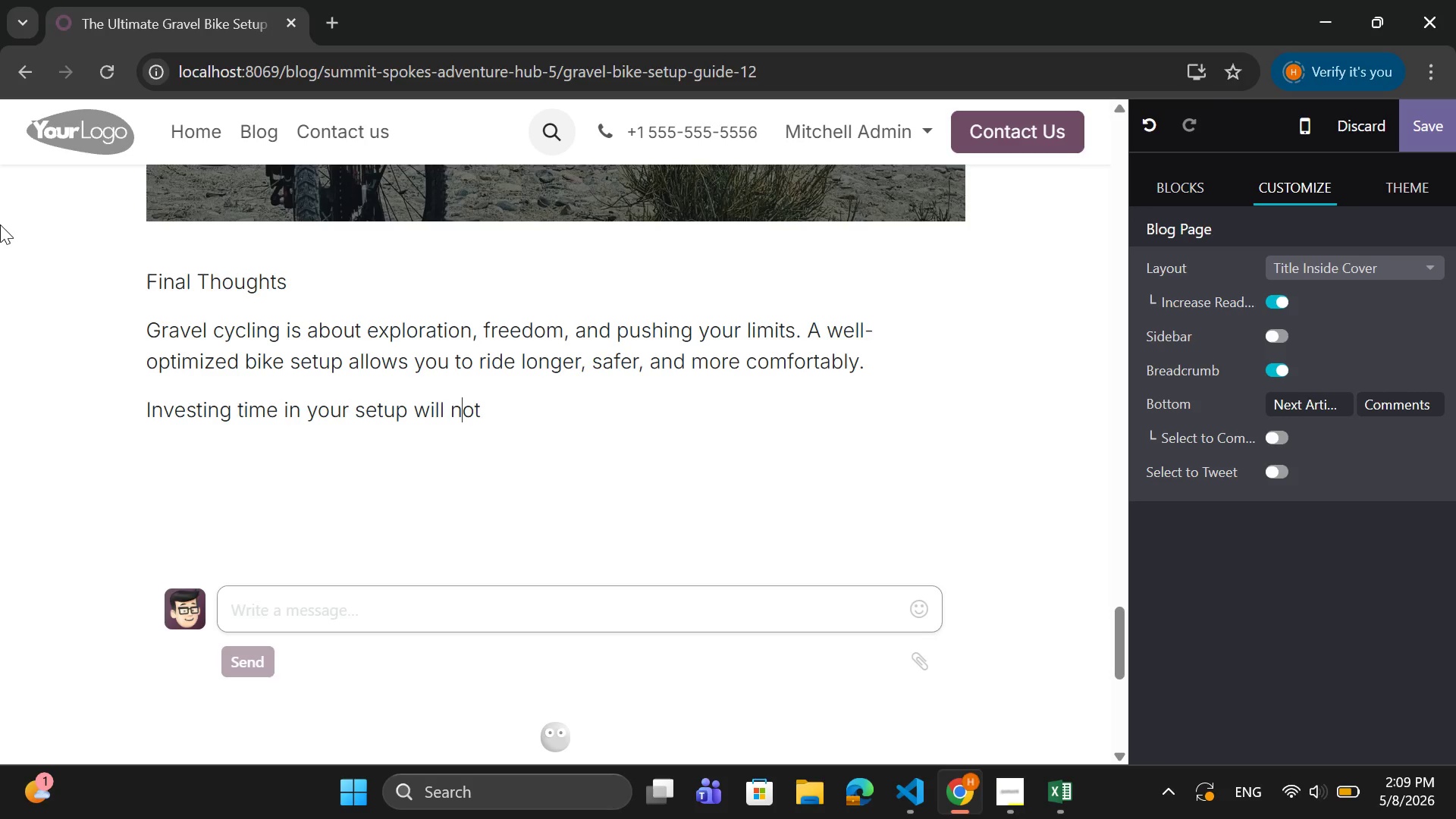 
key(ArrowRight)
 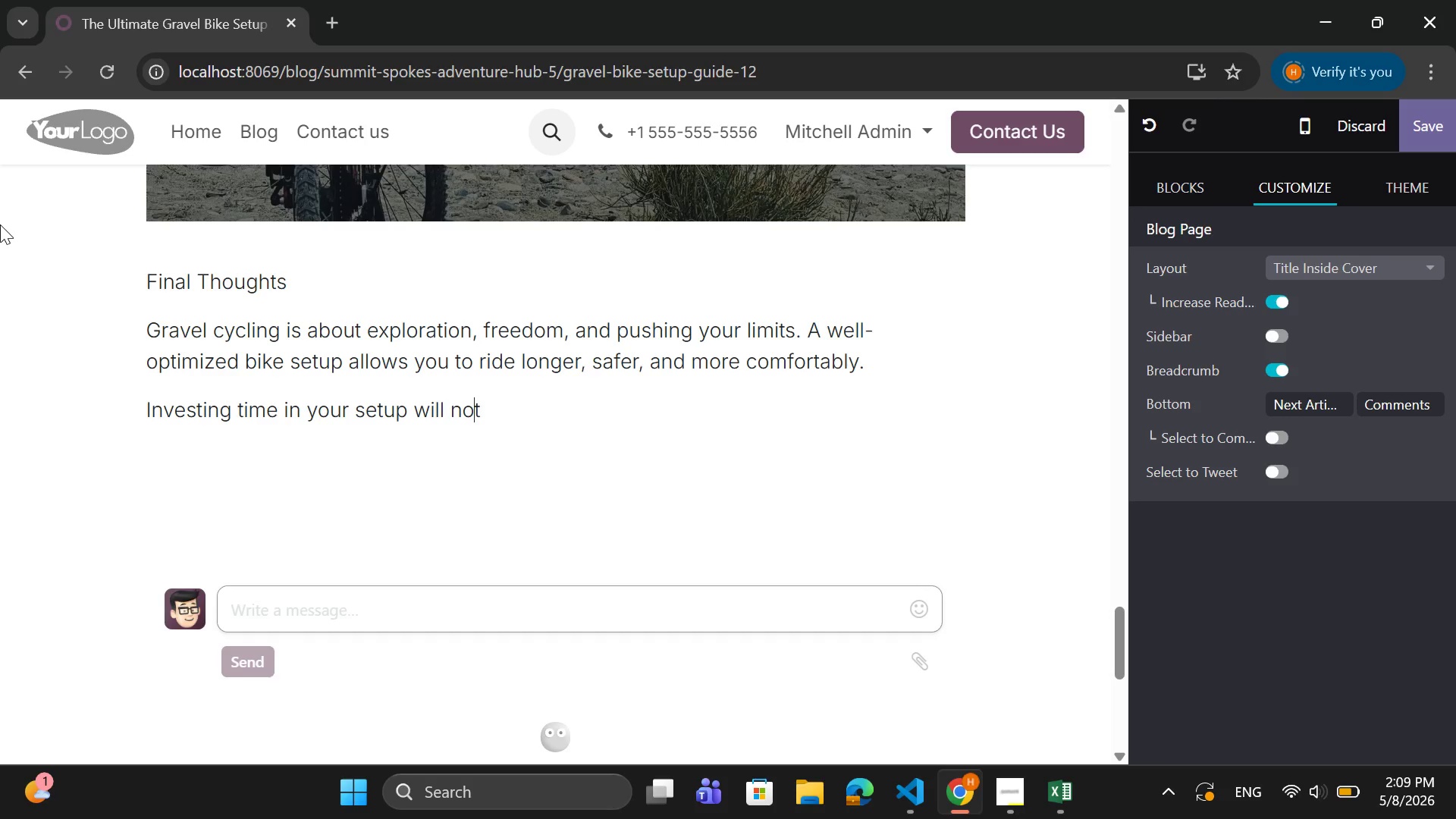 
key(ArrowRight)
 